 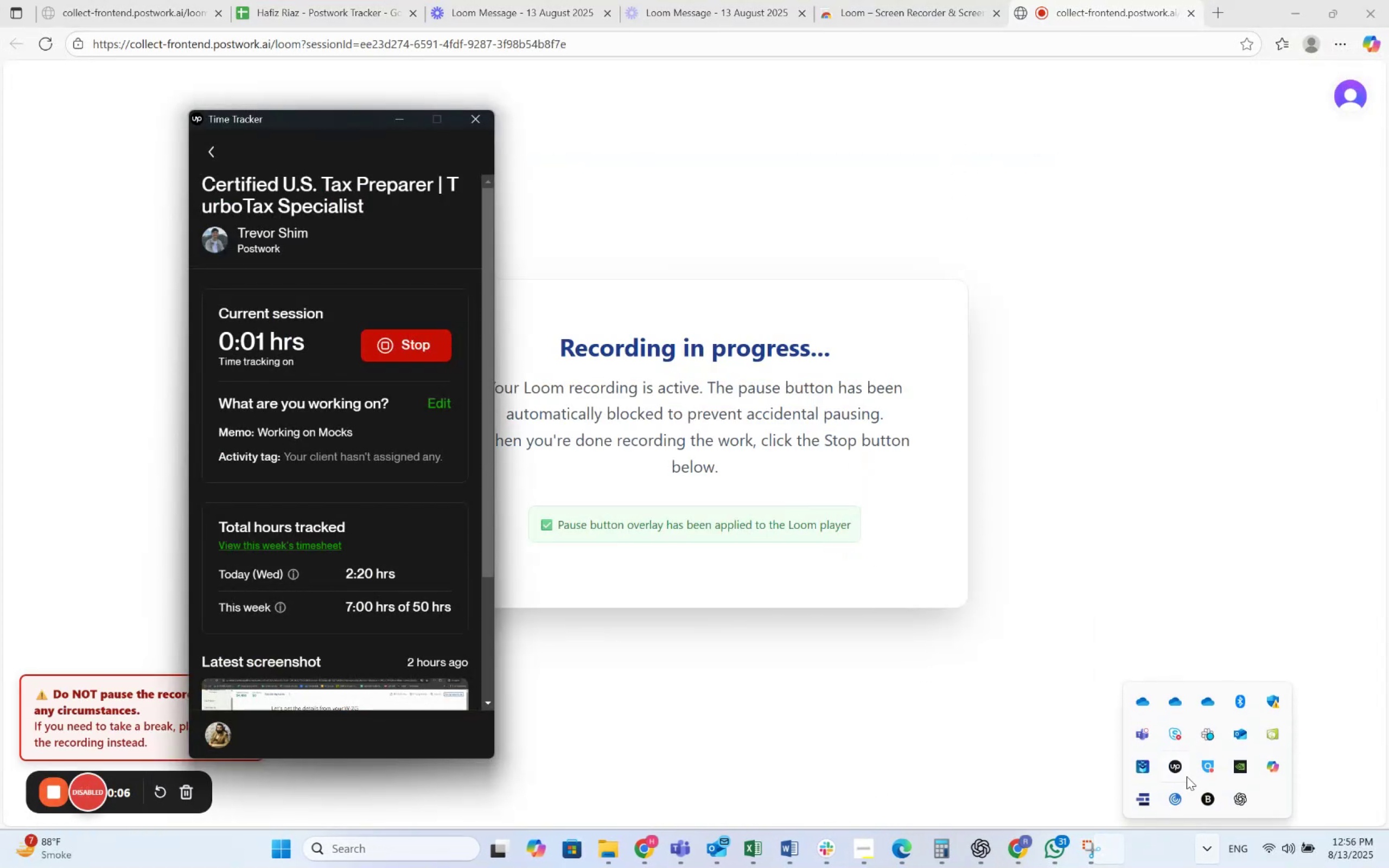 
left_click([472, 119])
 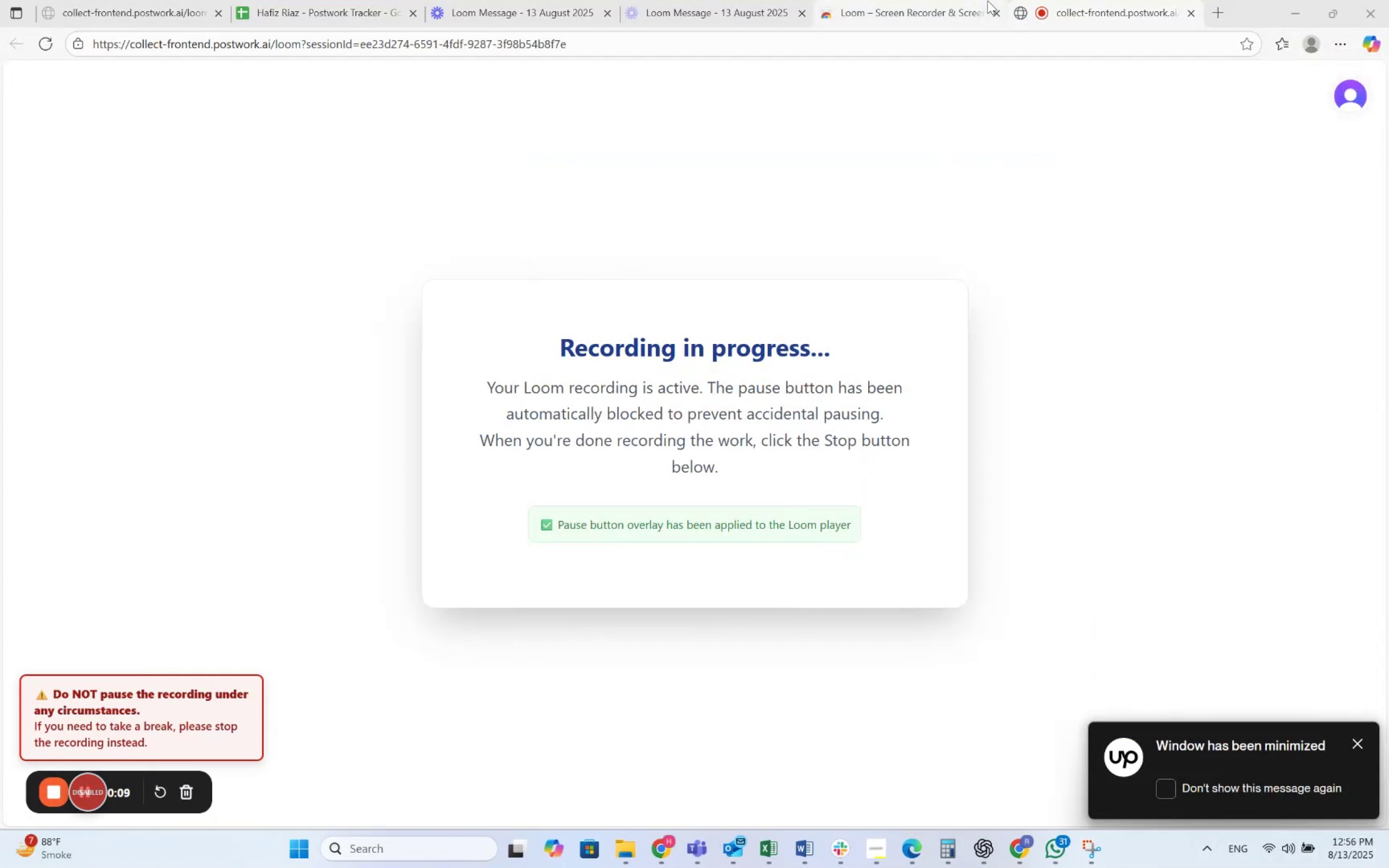 
left_click([994, 10])
 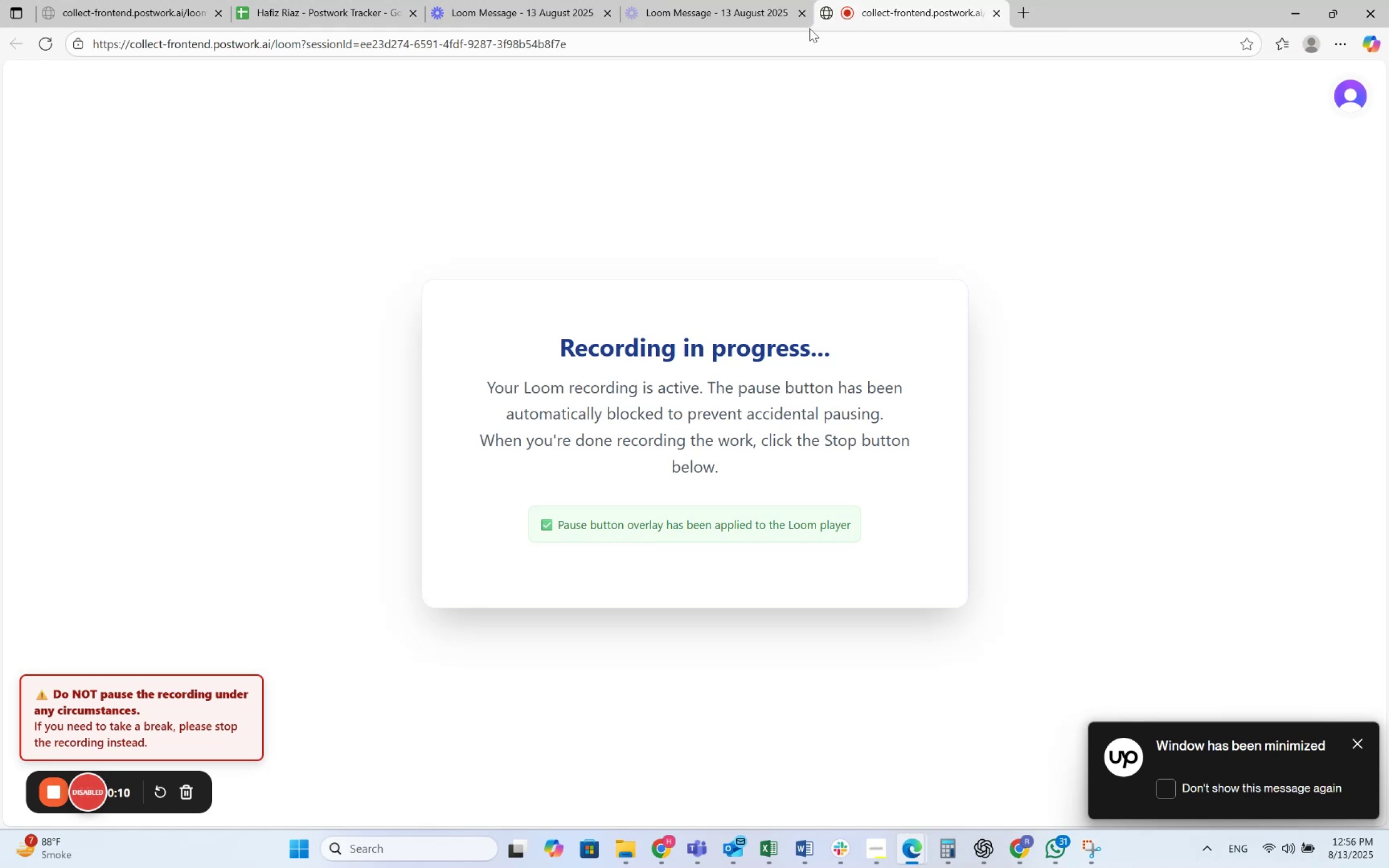 
left_click([712, 0])
 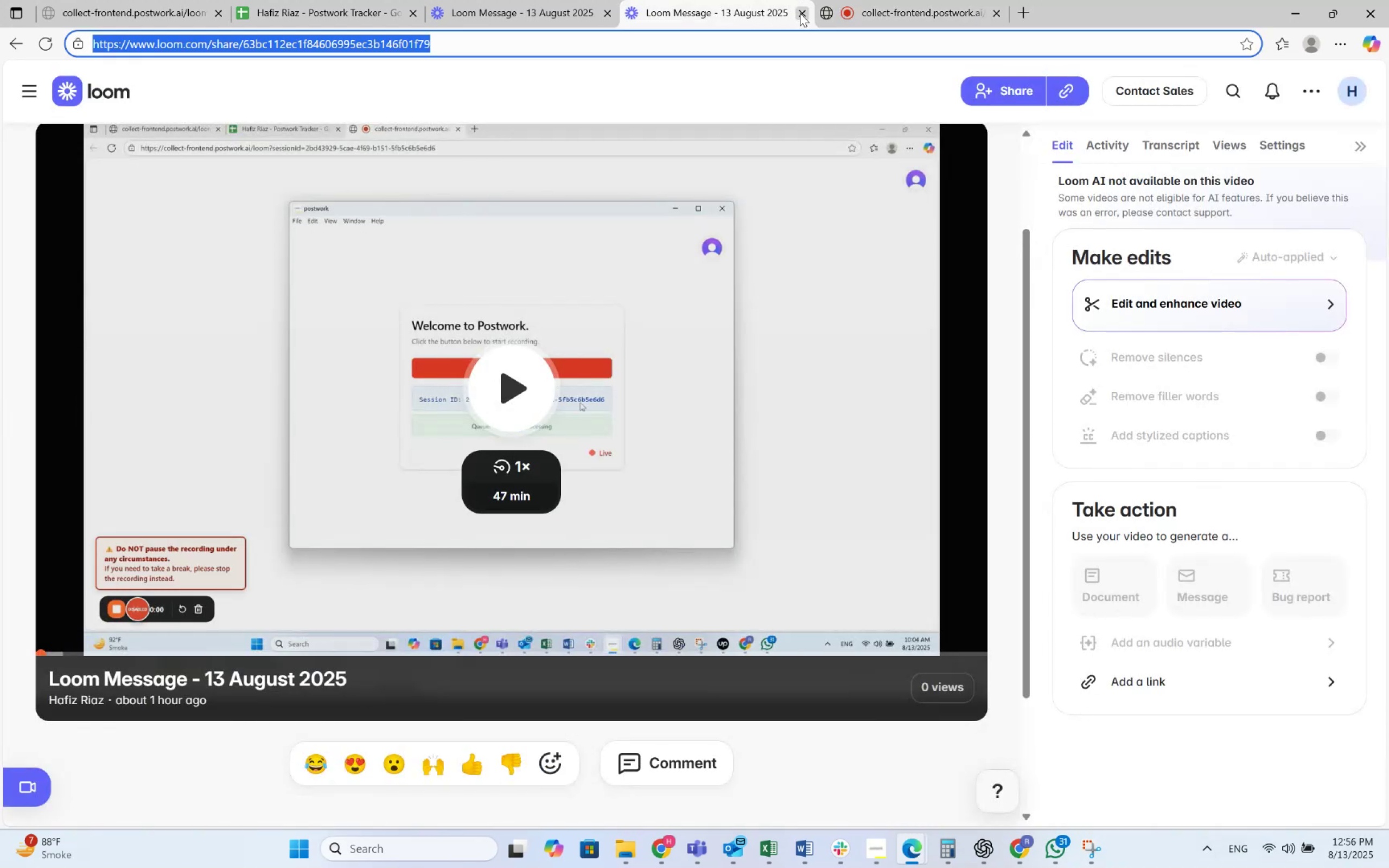 
left_click([804, 15])
 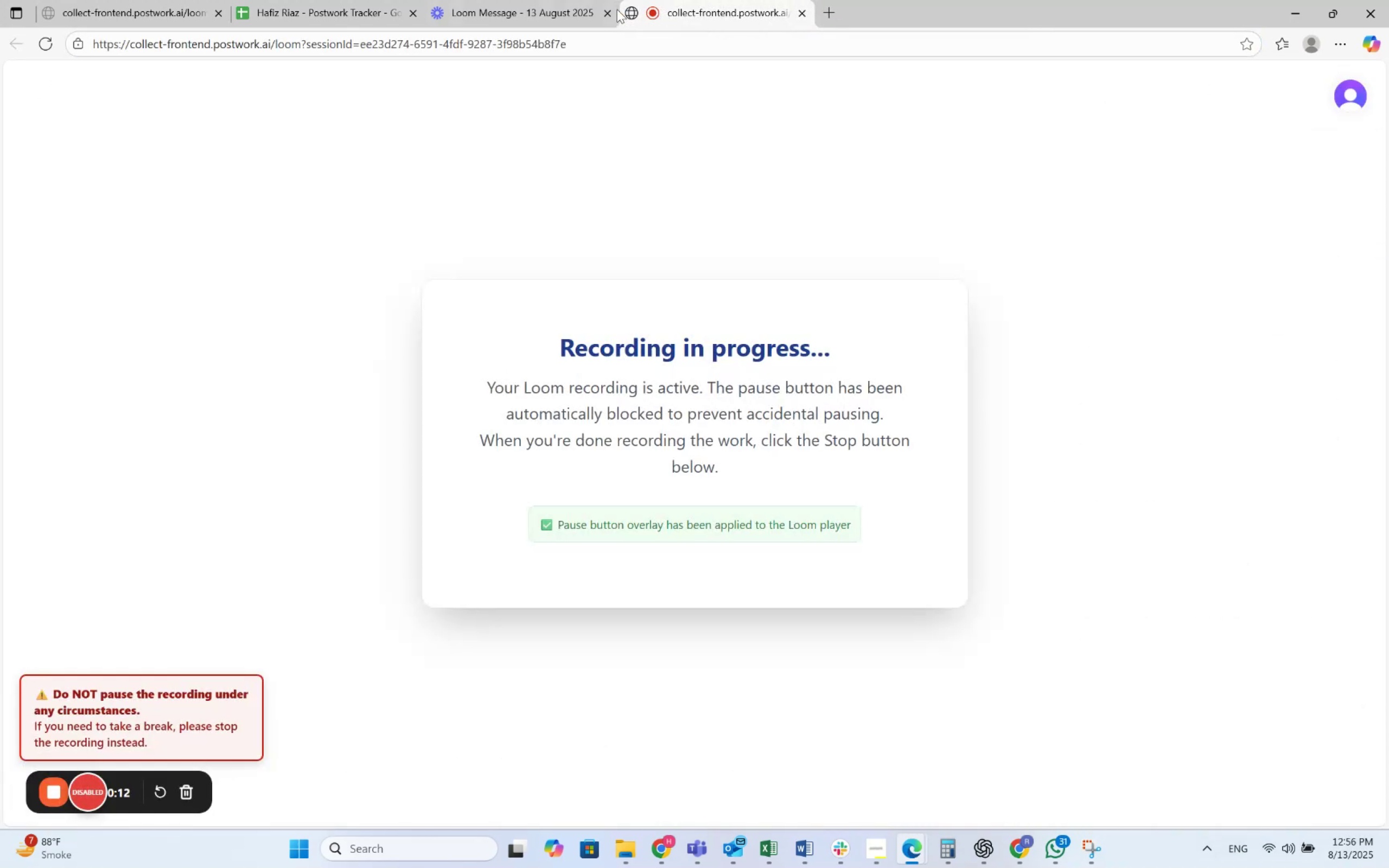 
left_click([614, 9])
 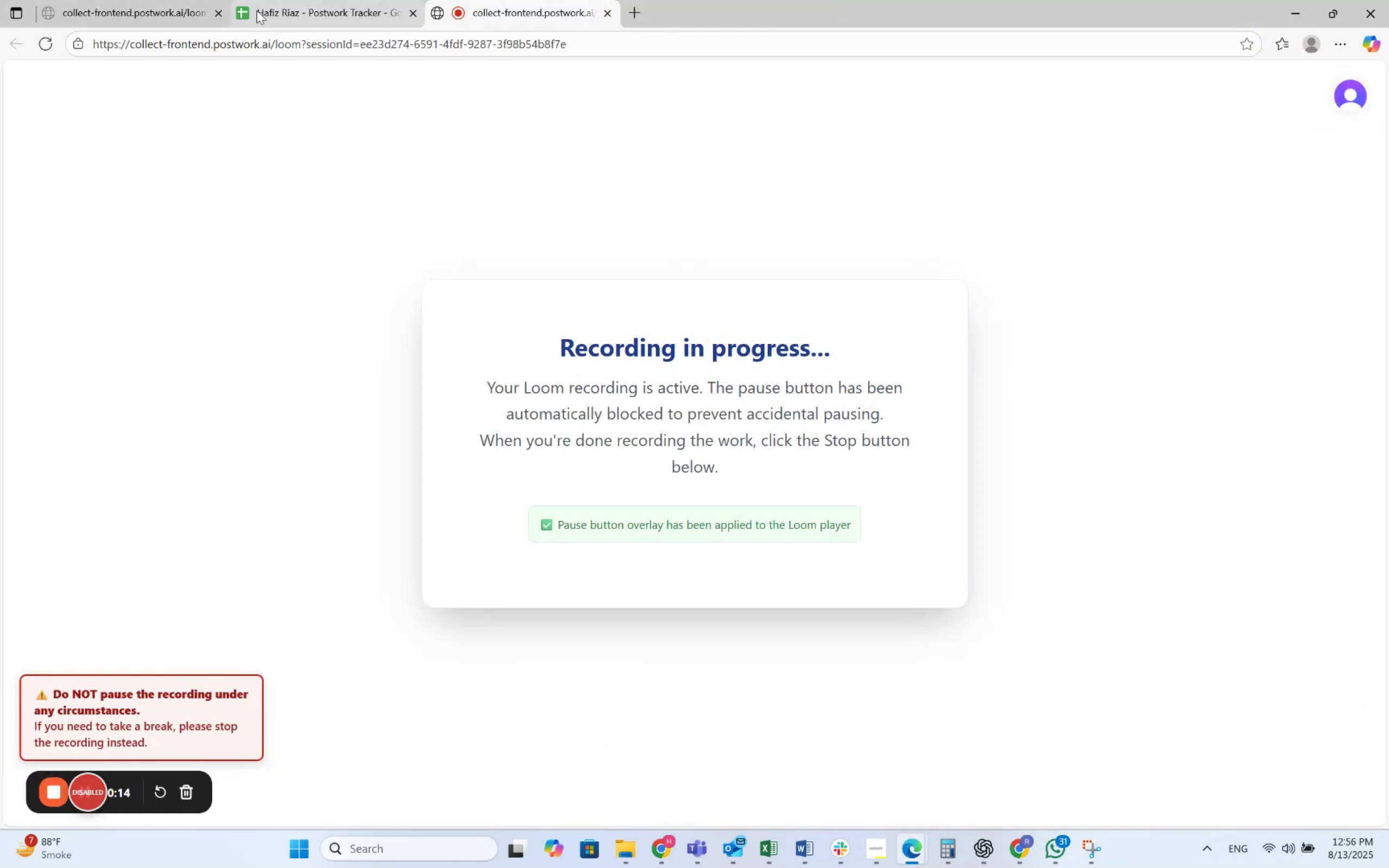 
left_click([222, 12])
 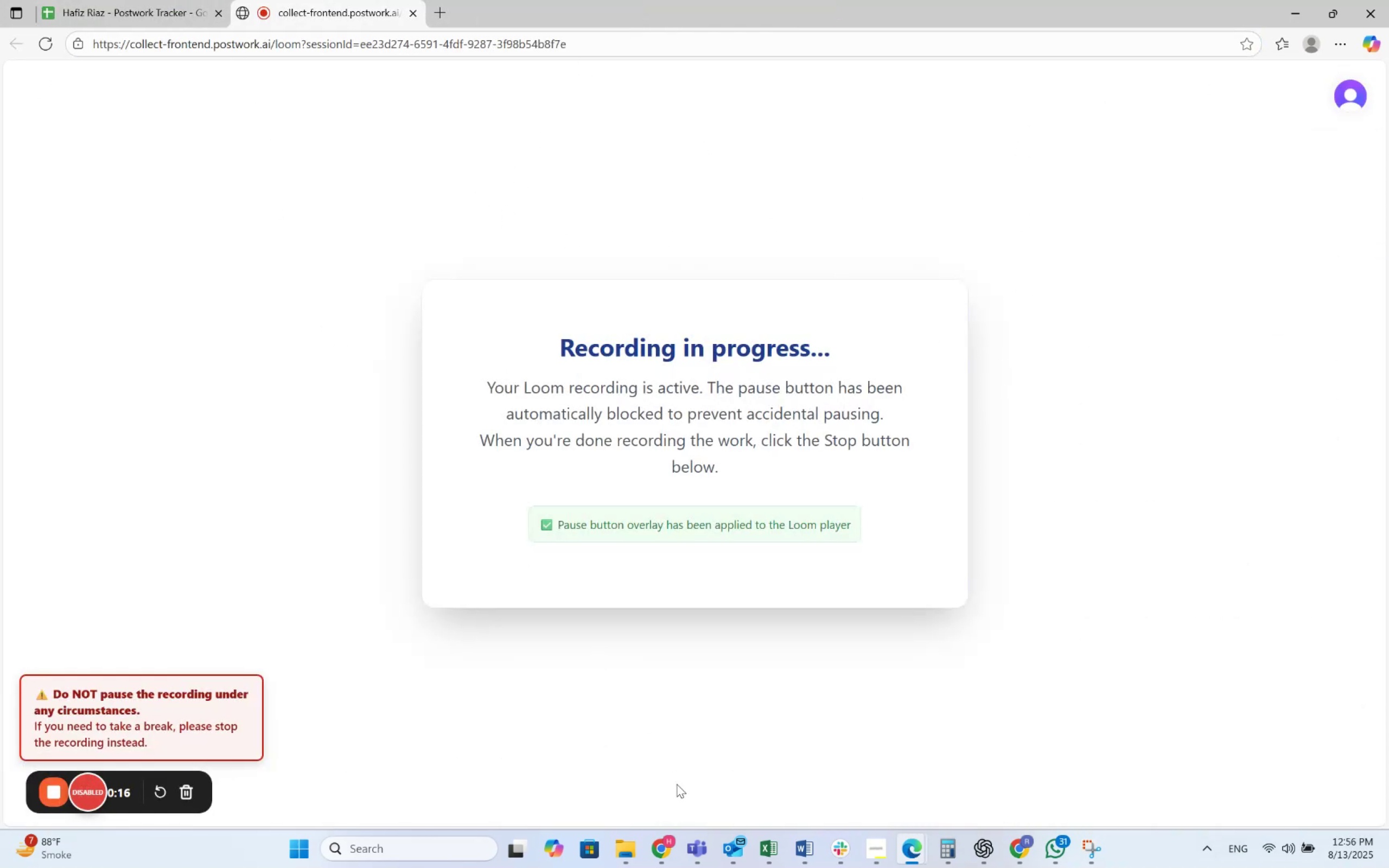 
left_click([670, 846])
 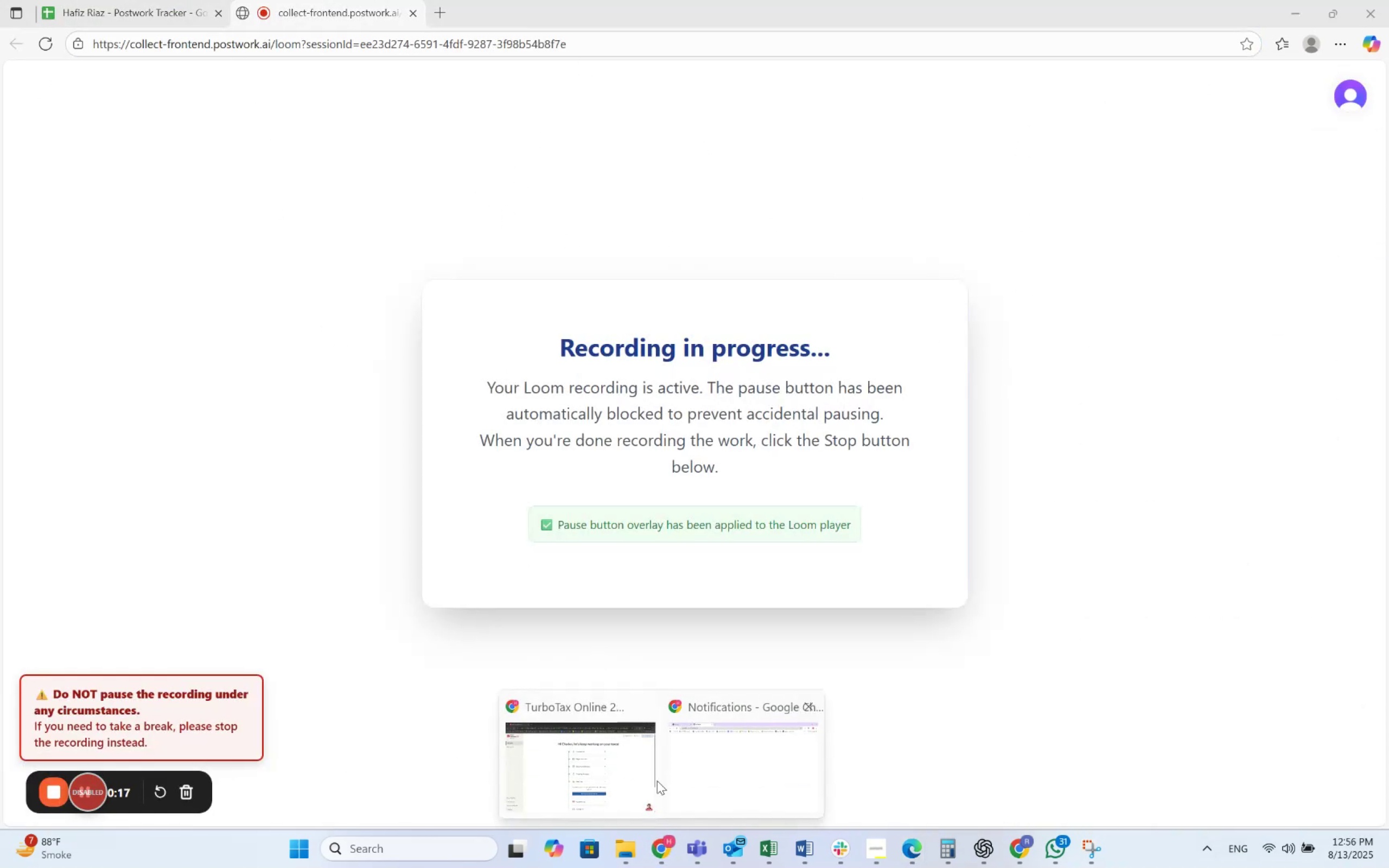 
left_click([624, 764])
 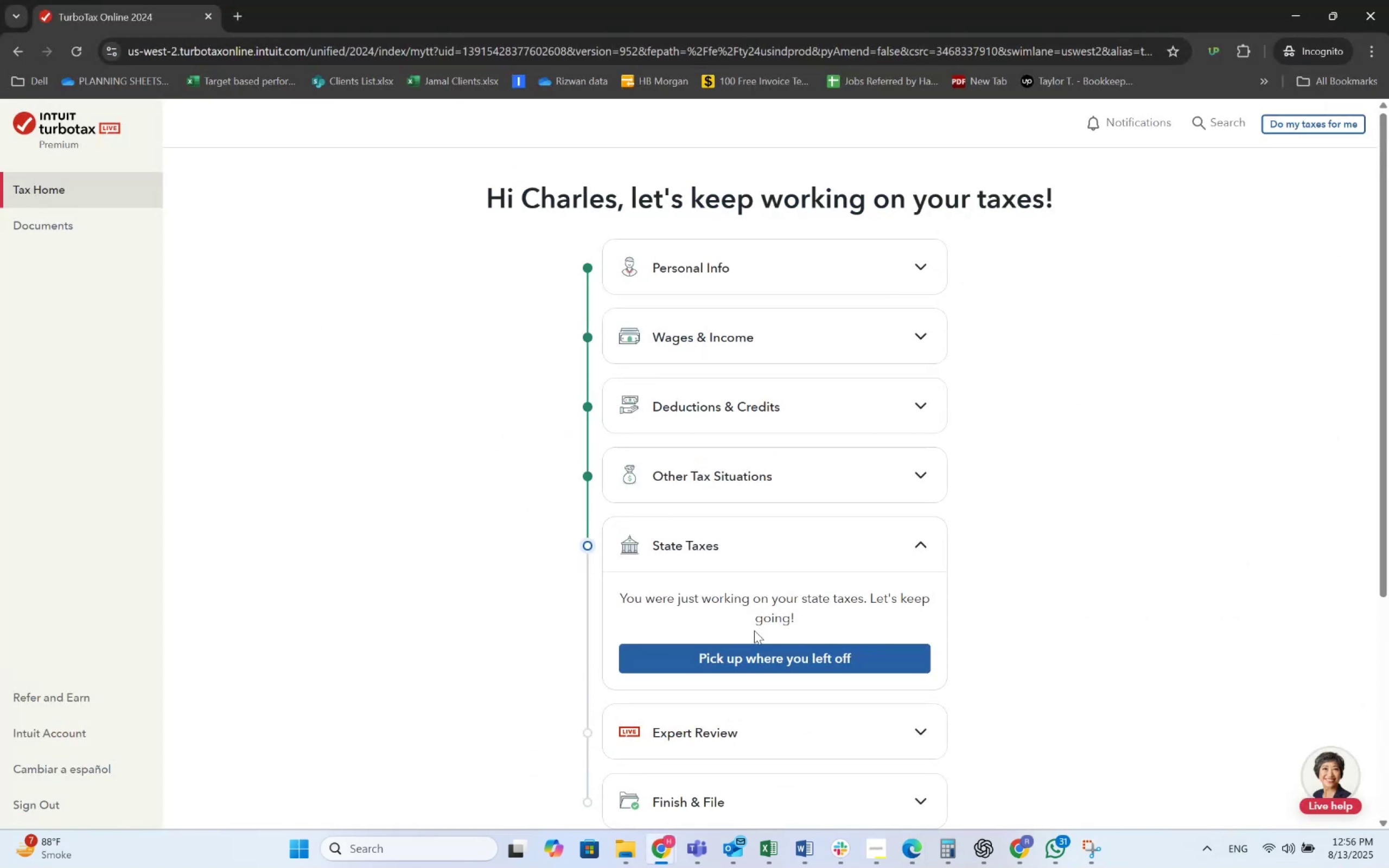 
left_click([757, 652])
 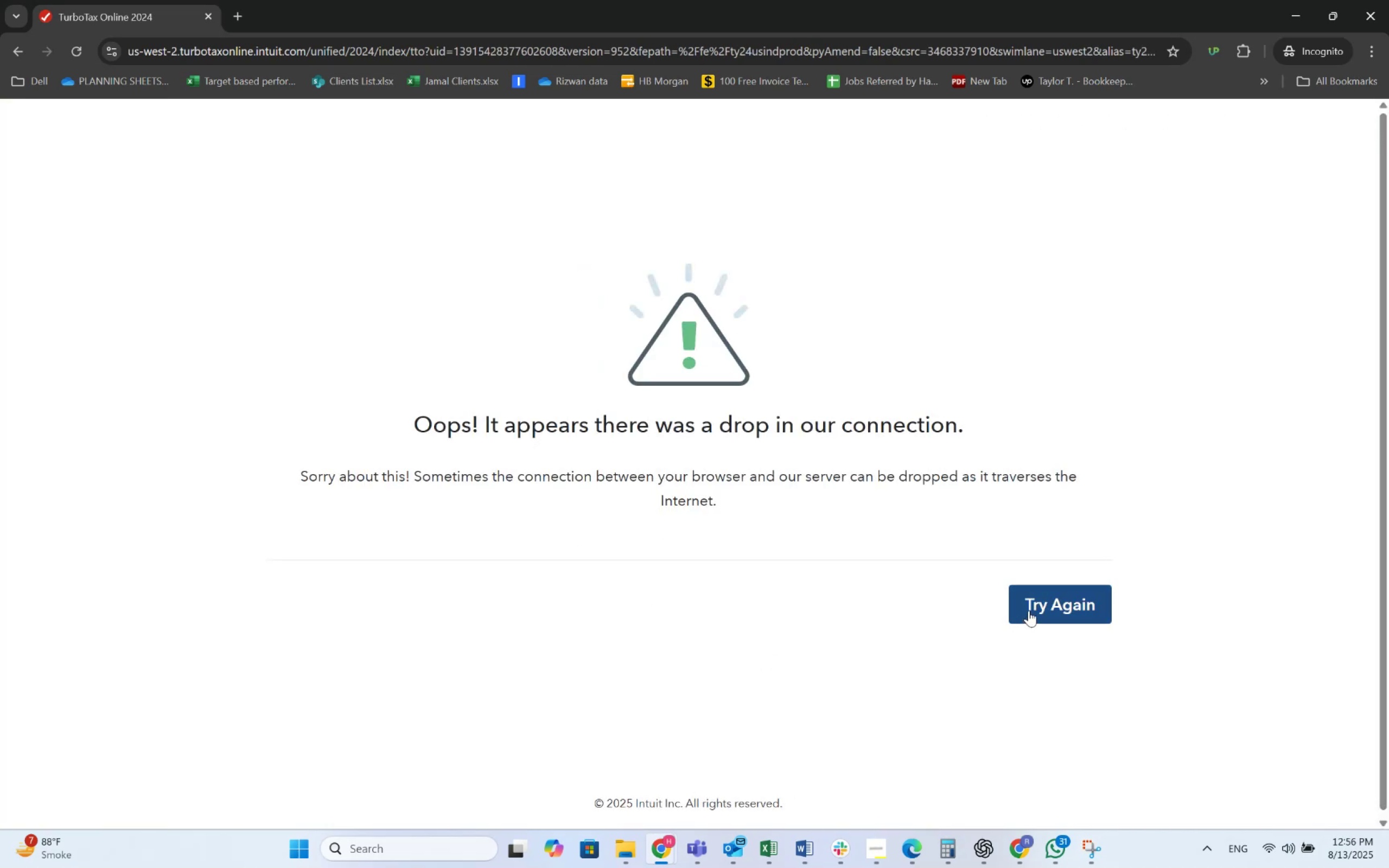 
wait(5.25)
 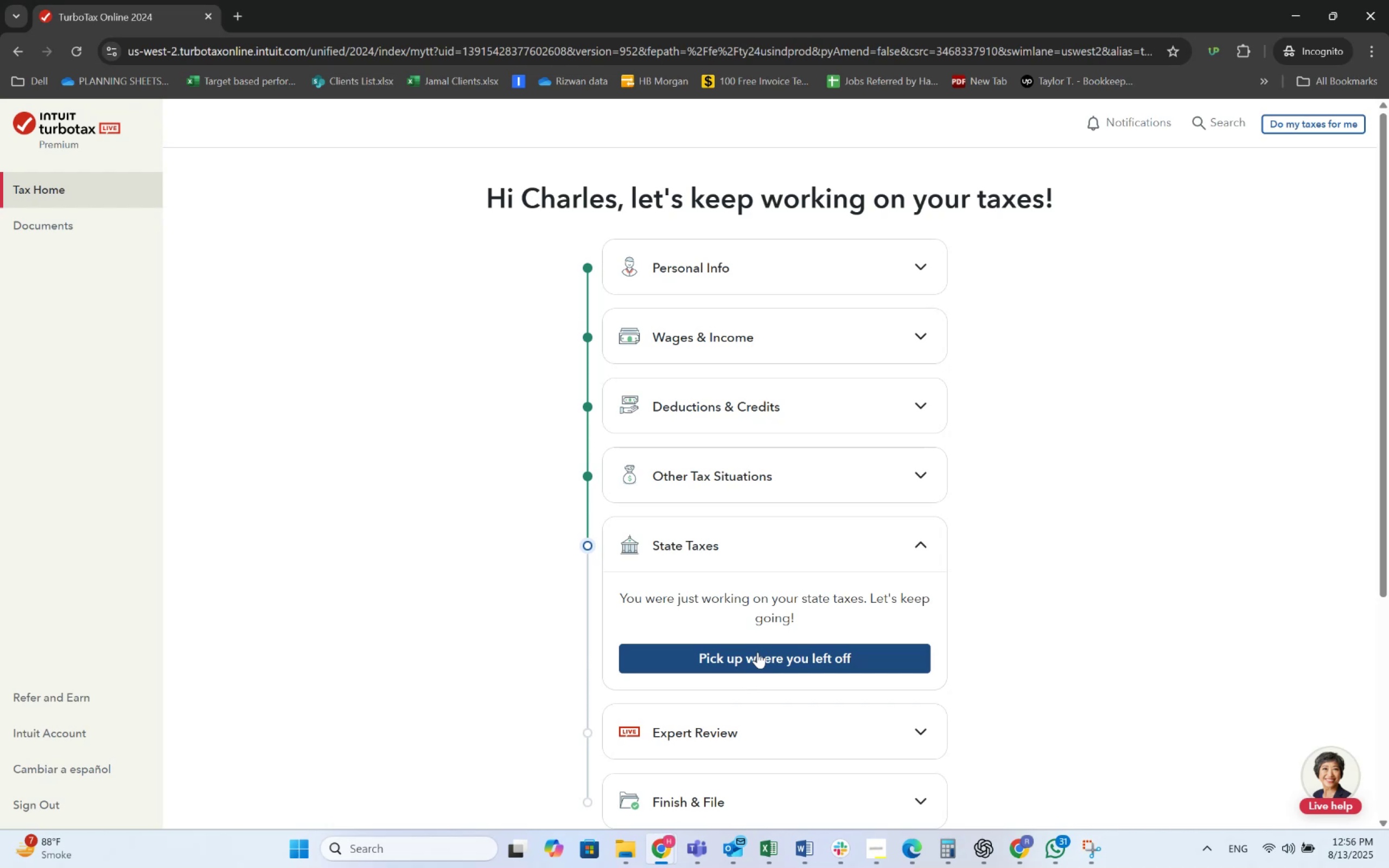 
left_click([1094, 622])
 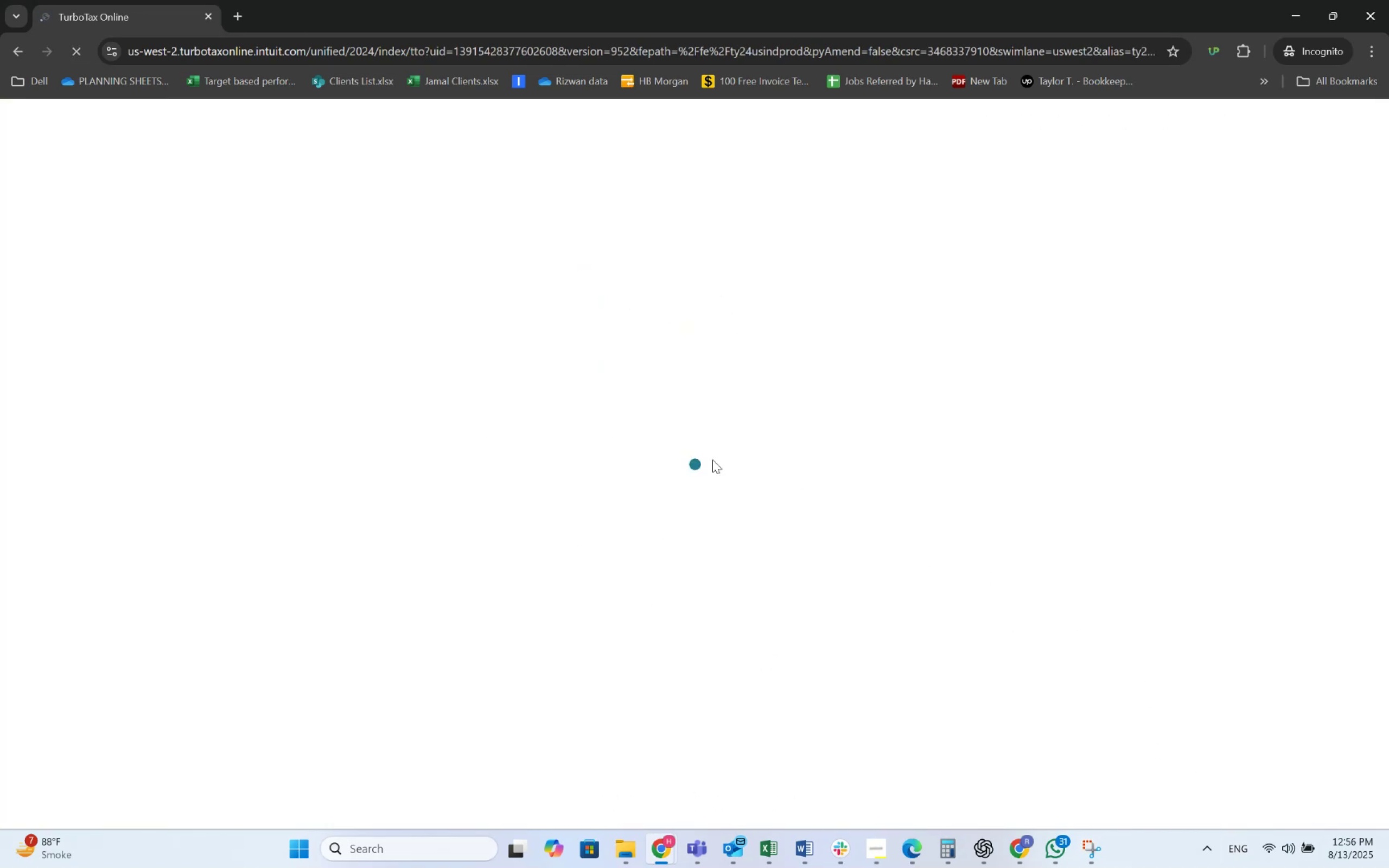 
mouse_move([845, 449])
 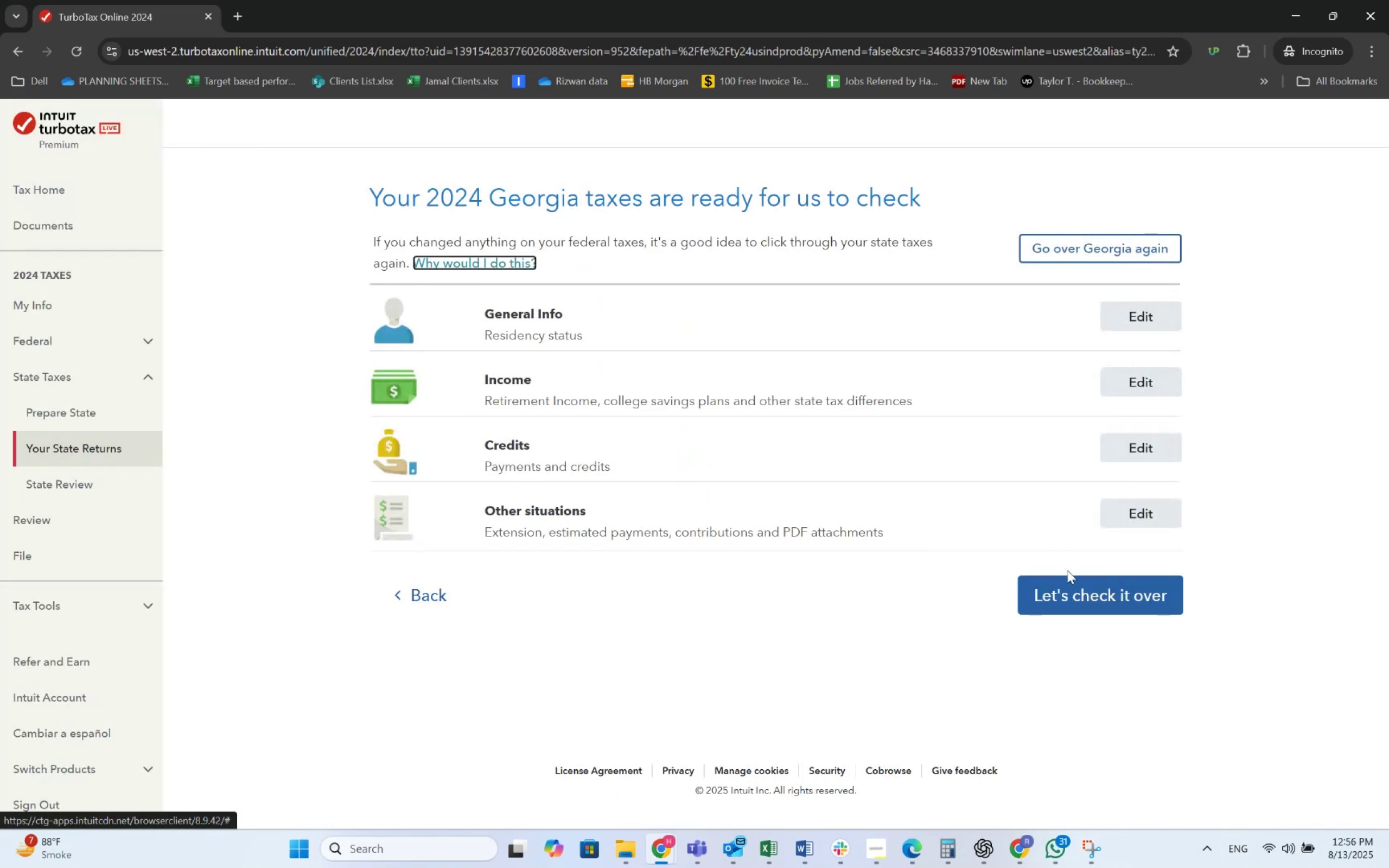 
left_click([1073, 585])
 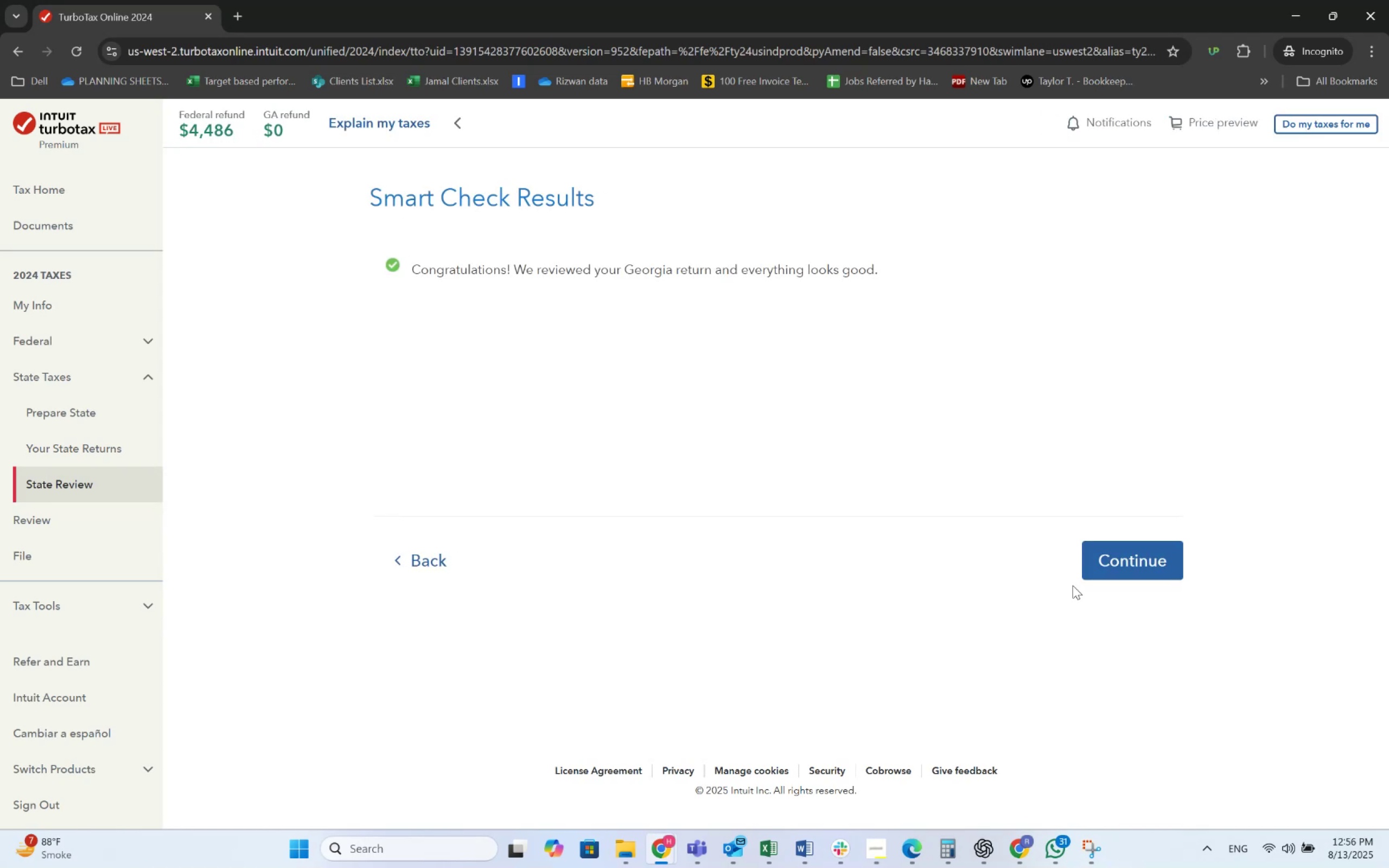 
left_click([1117, 556])
 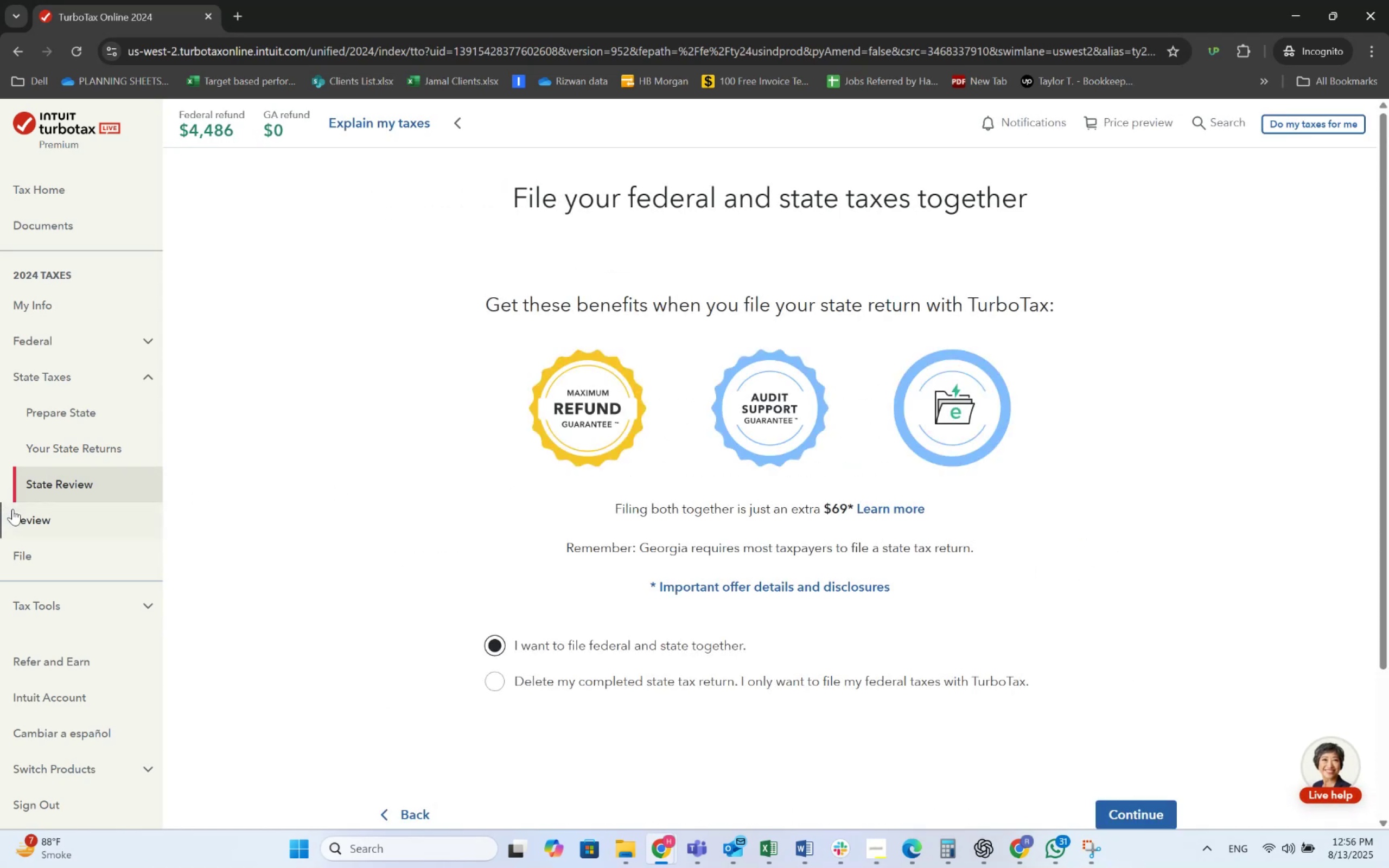 
scroll: coordinate [960, 776], scroll_direction: down, amount: 4.0
 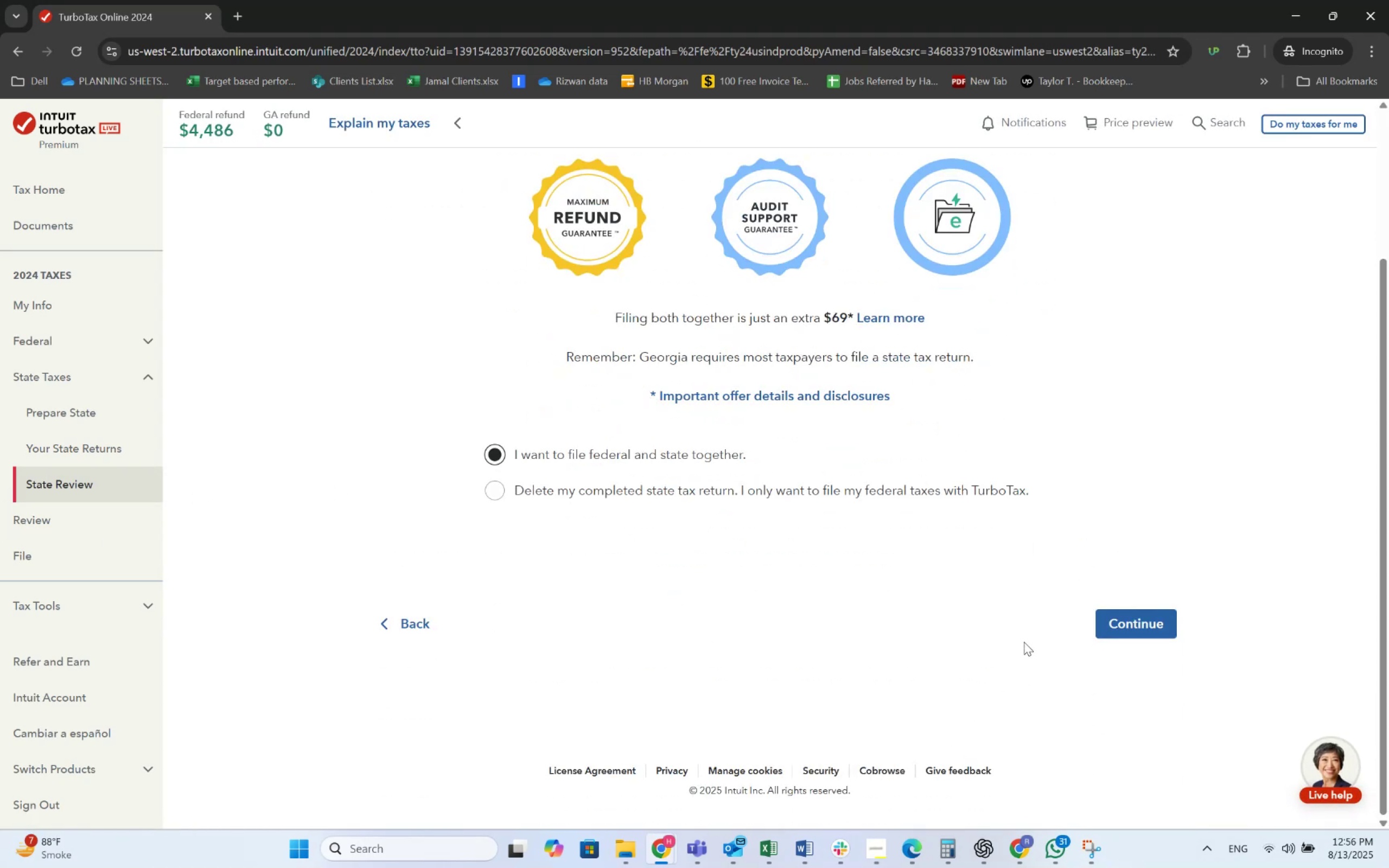 
left_click([1111, 629])
 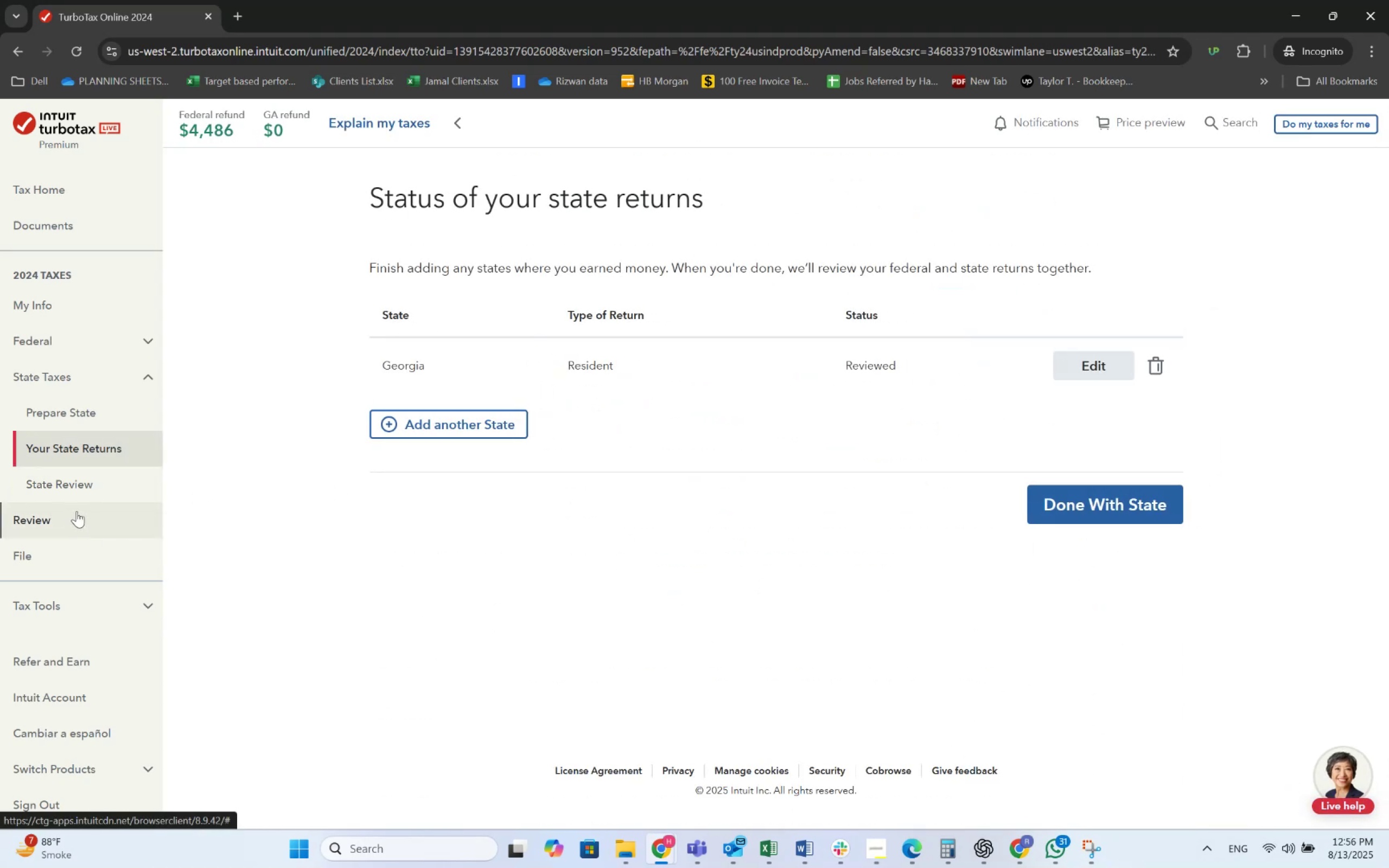 
left_click([1159, 505])
 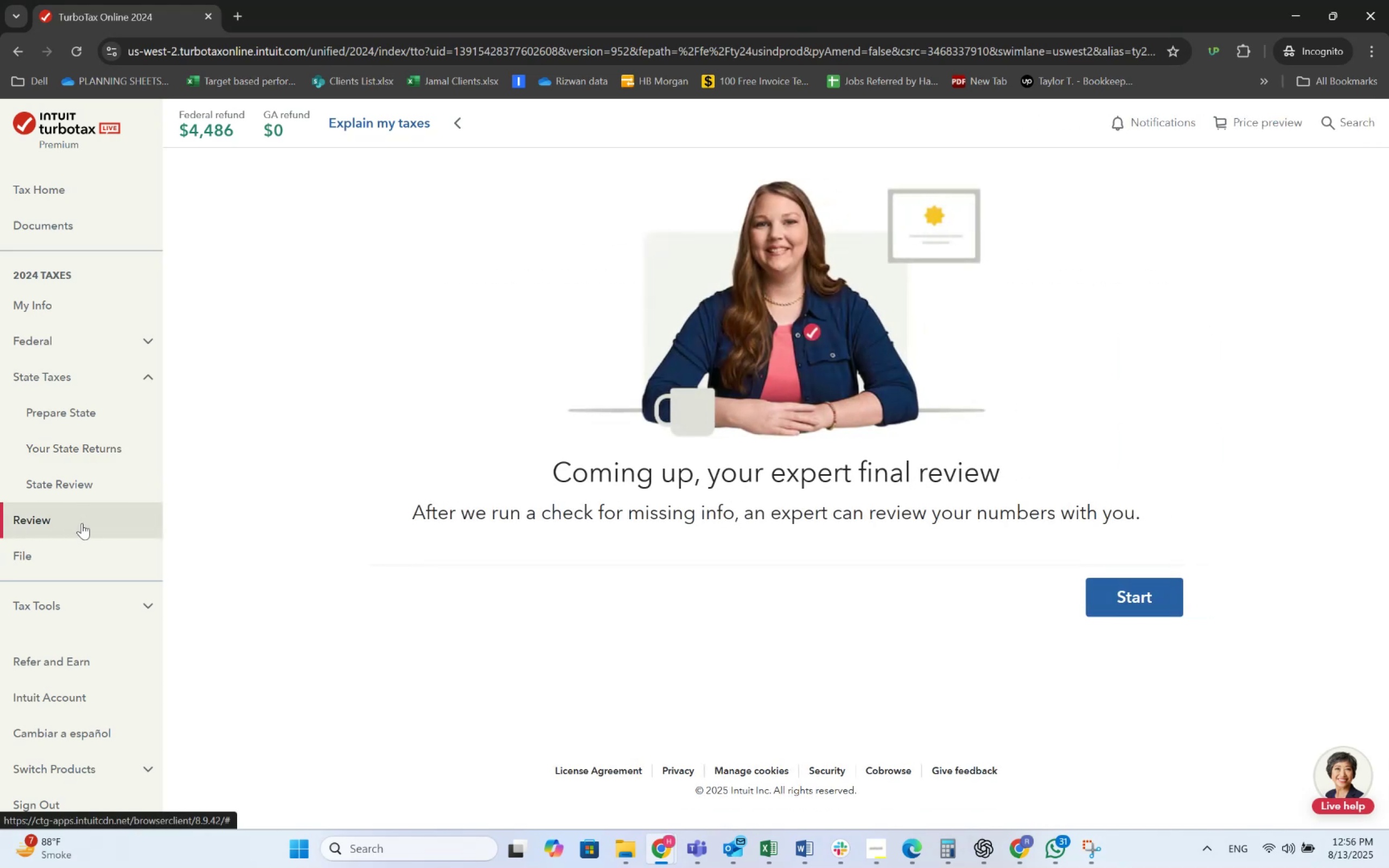 
left_click([124, 515])
 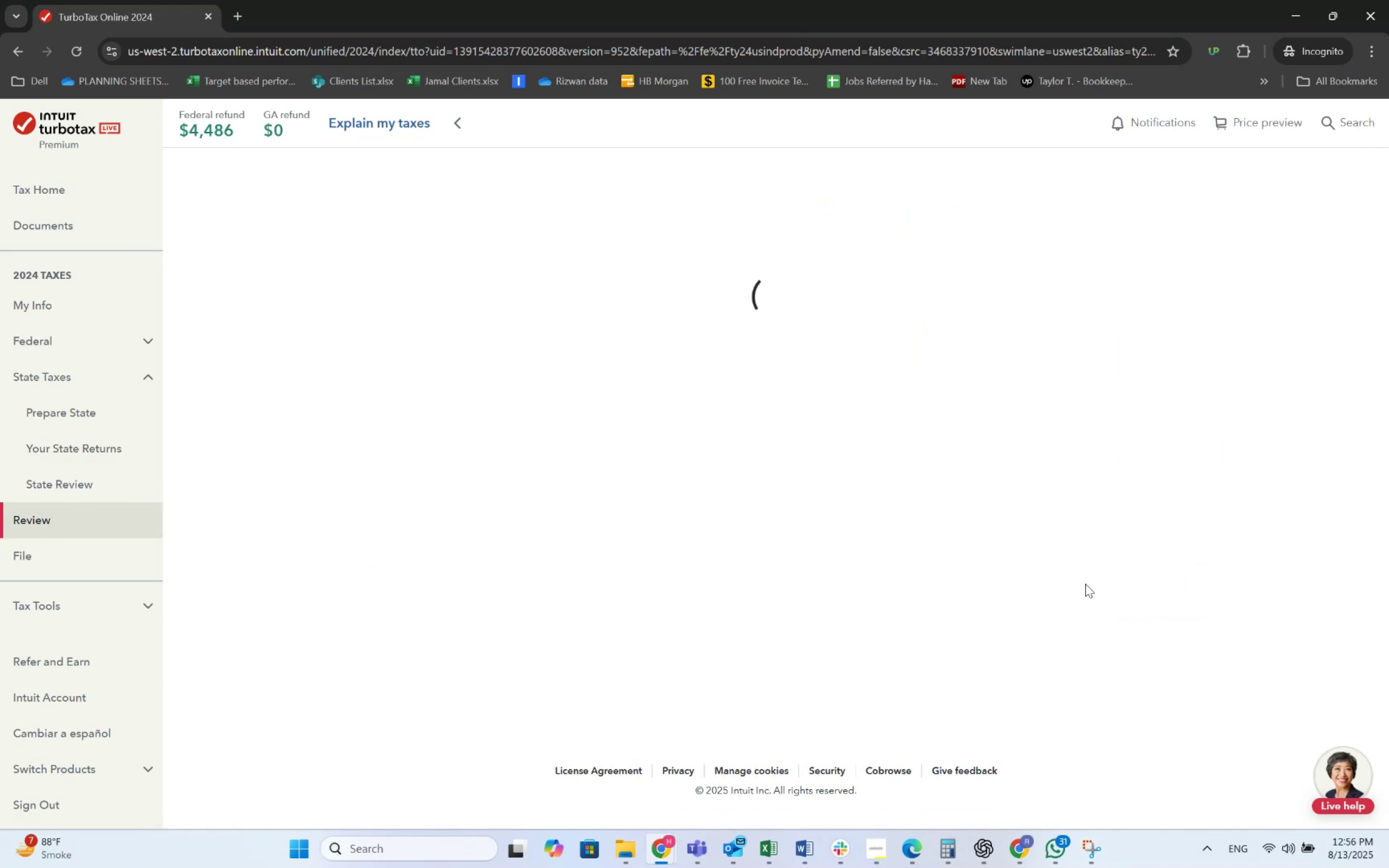 
left_click([1104, 587])
 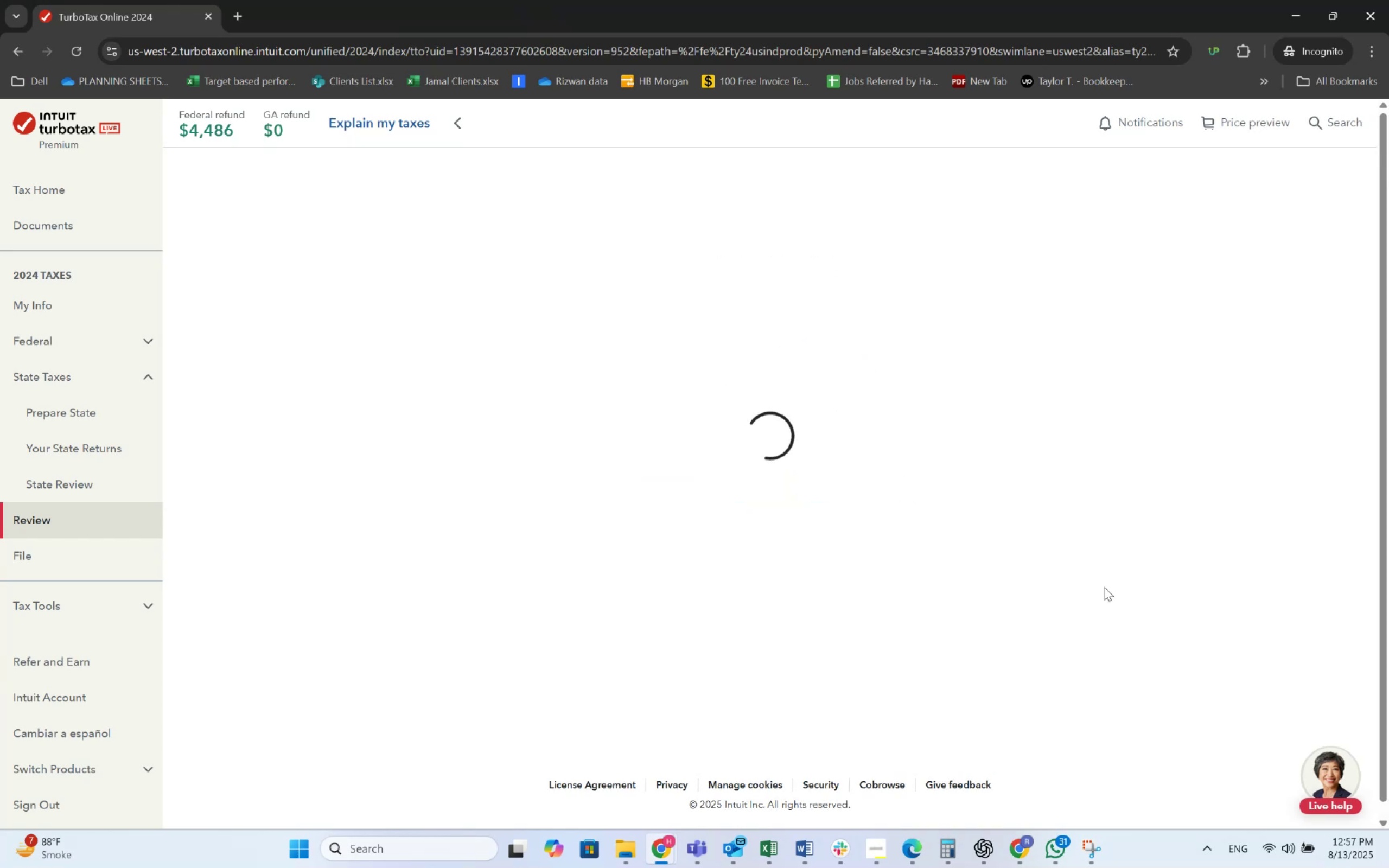 
wait(14.89)
 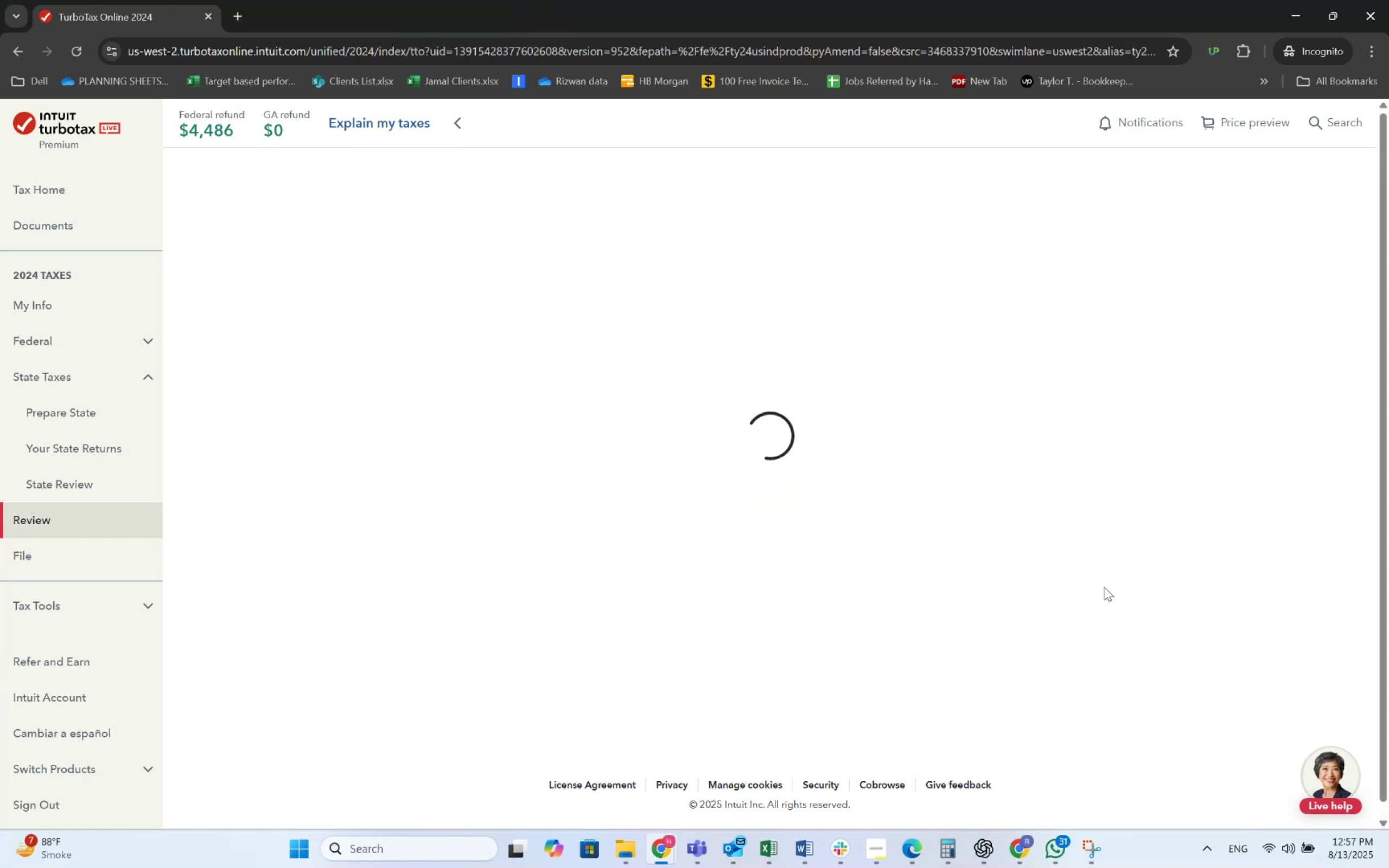 
left_click([1104, 587])
 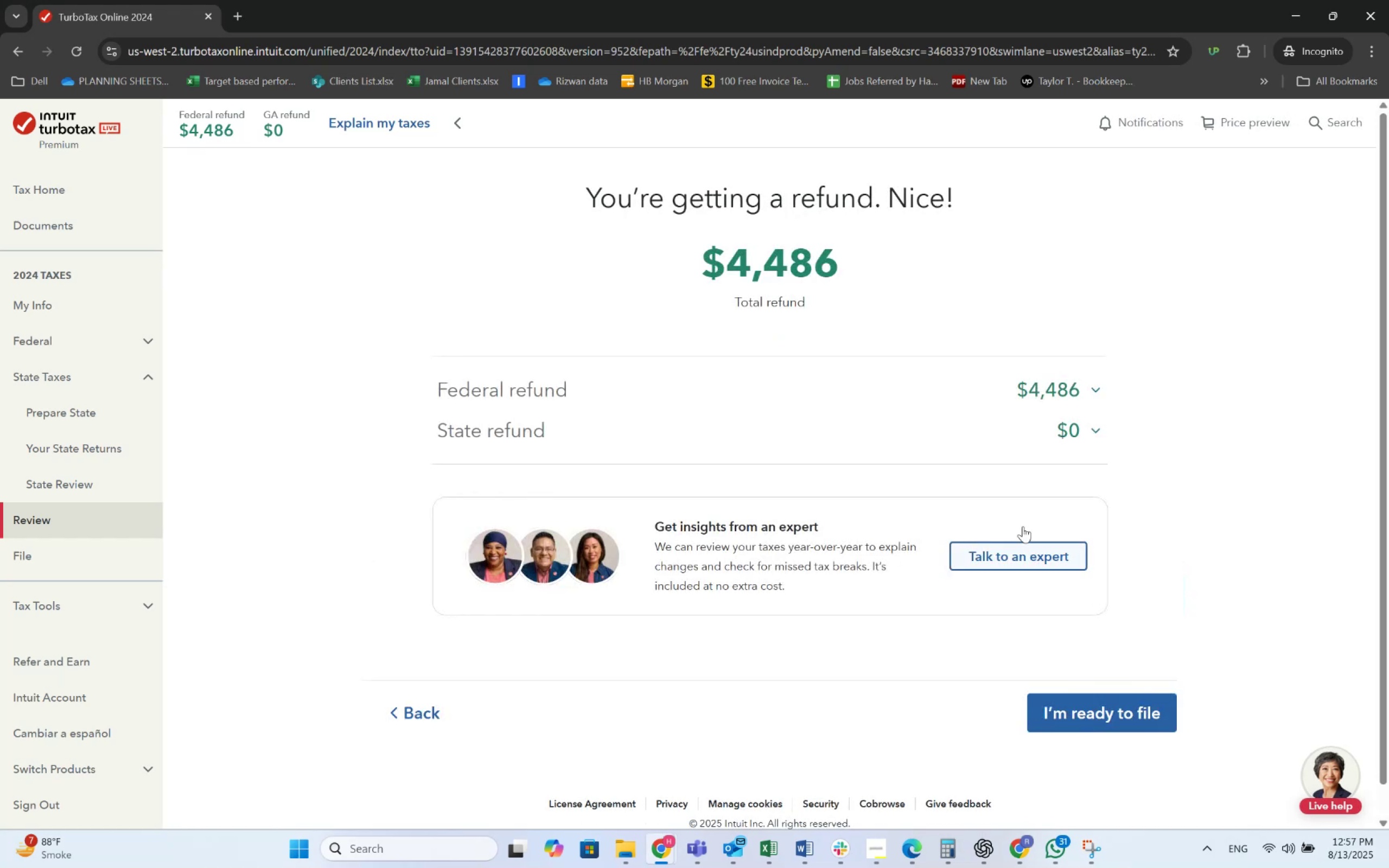 
left_click([1053, 395])
 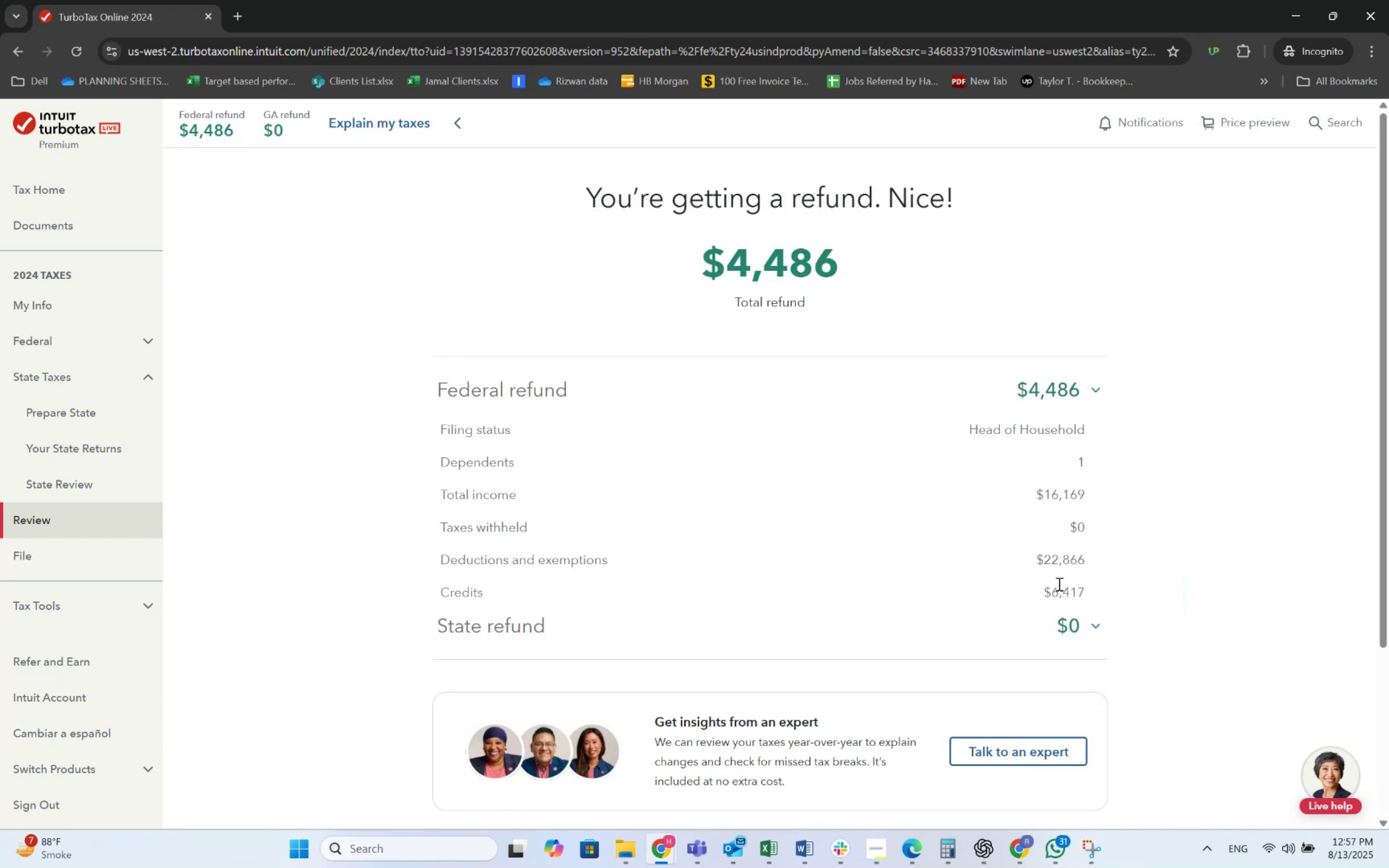 
wait(12.35)
 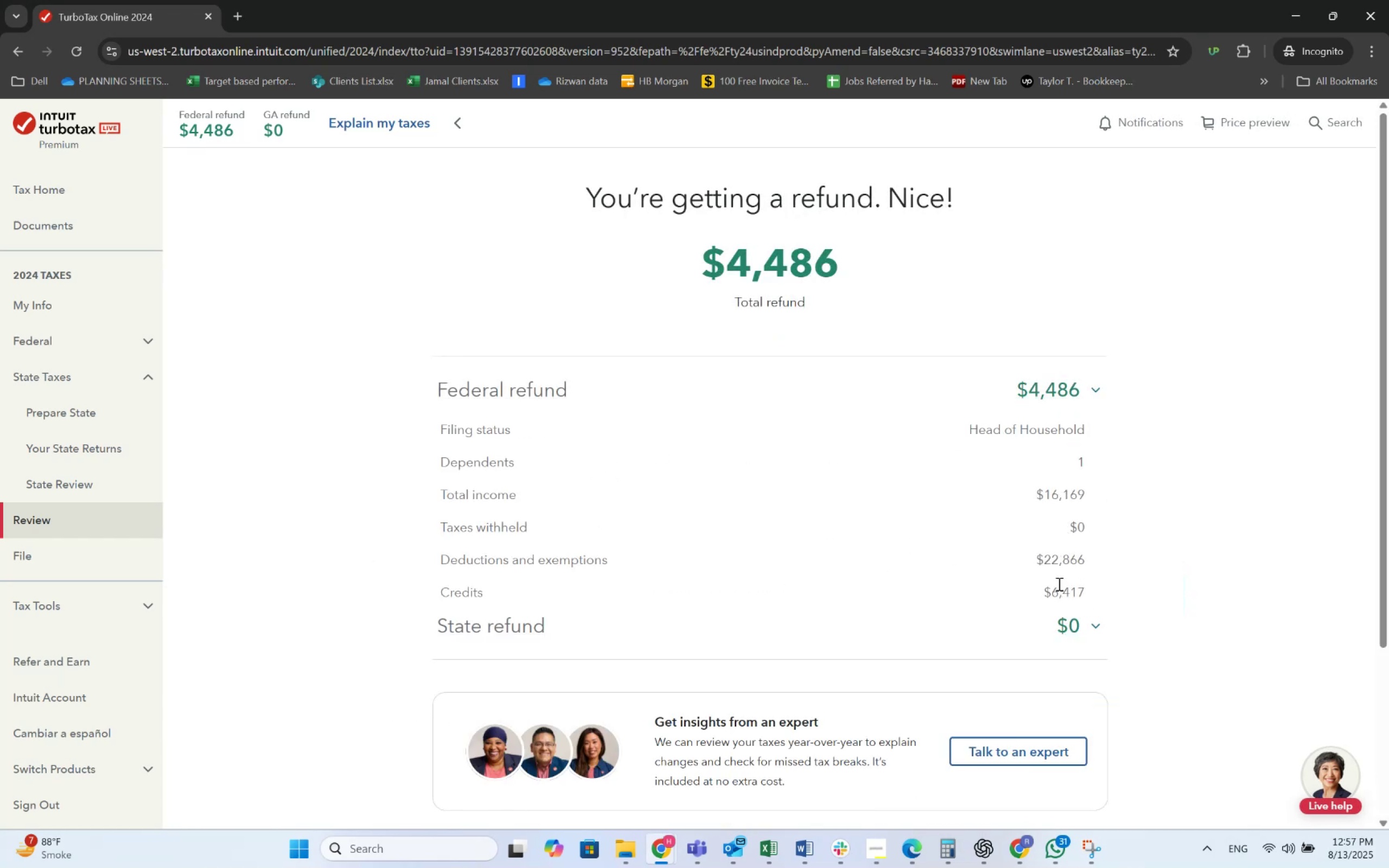 
left_click([67, 304])
 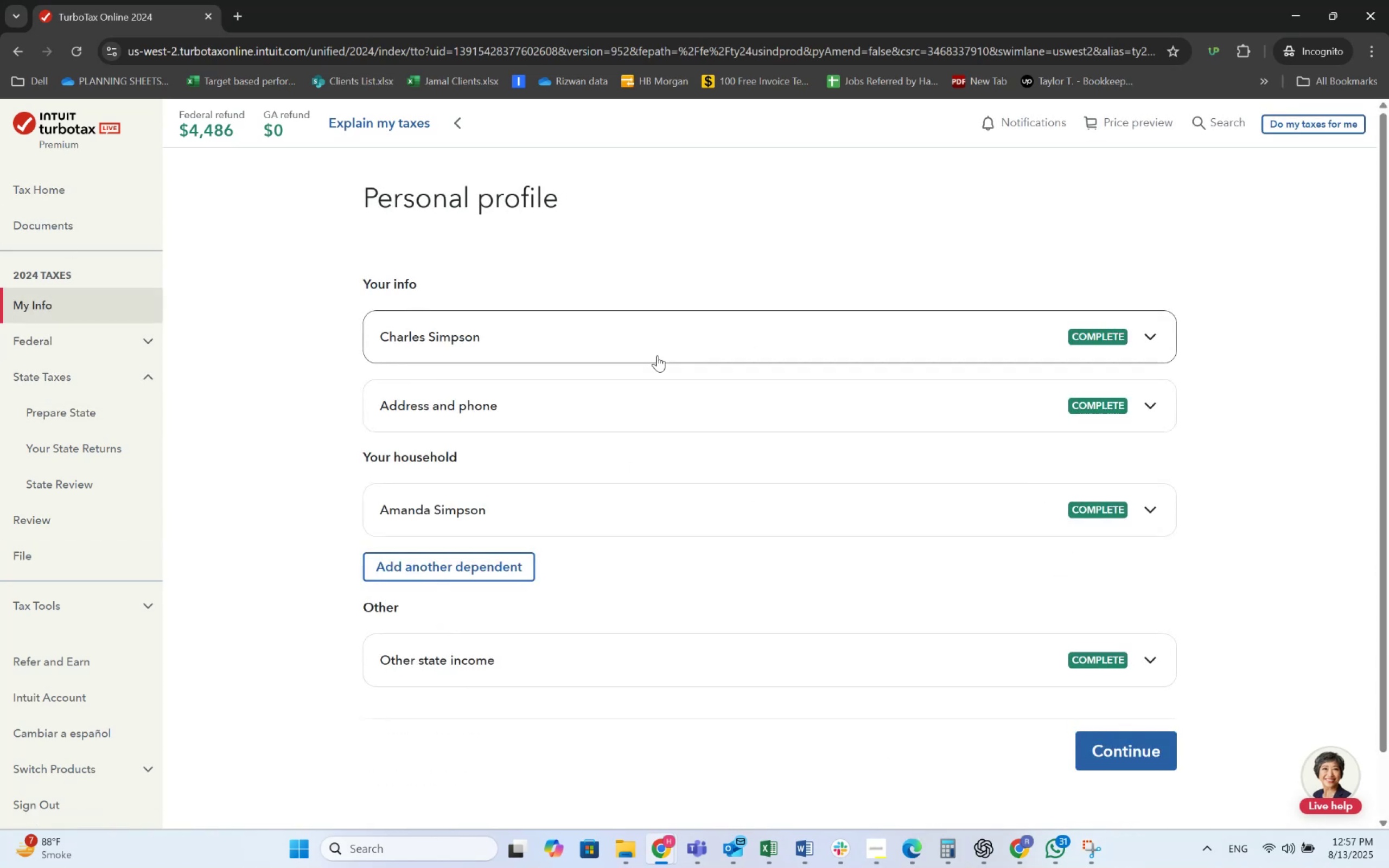 
scroll: coordinate [869, 506], scroll_direction: down, amount: 6.0
 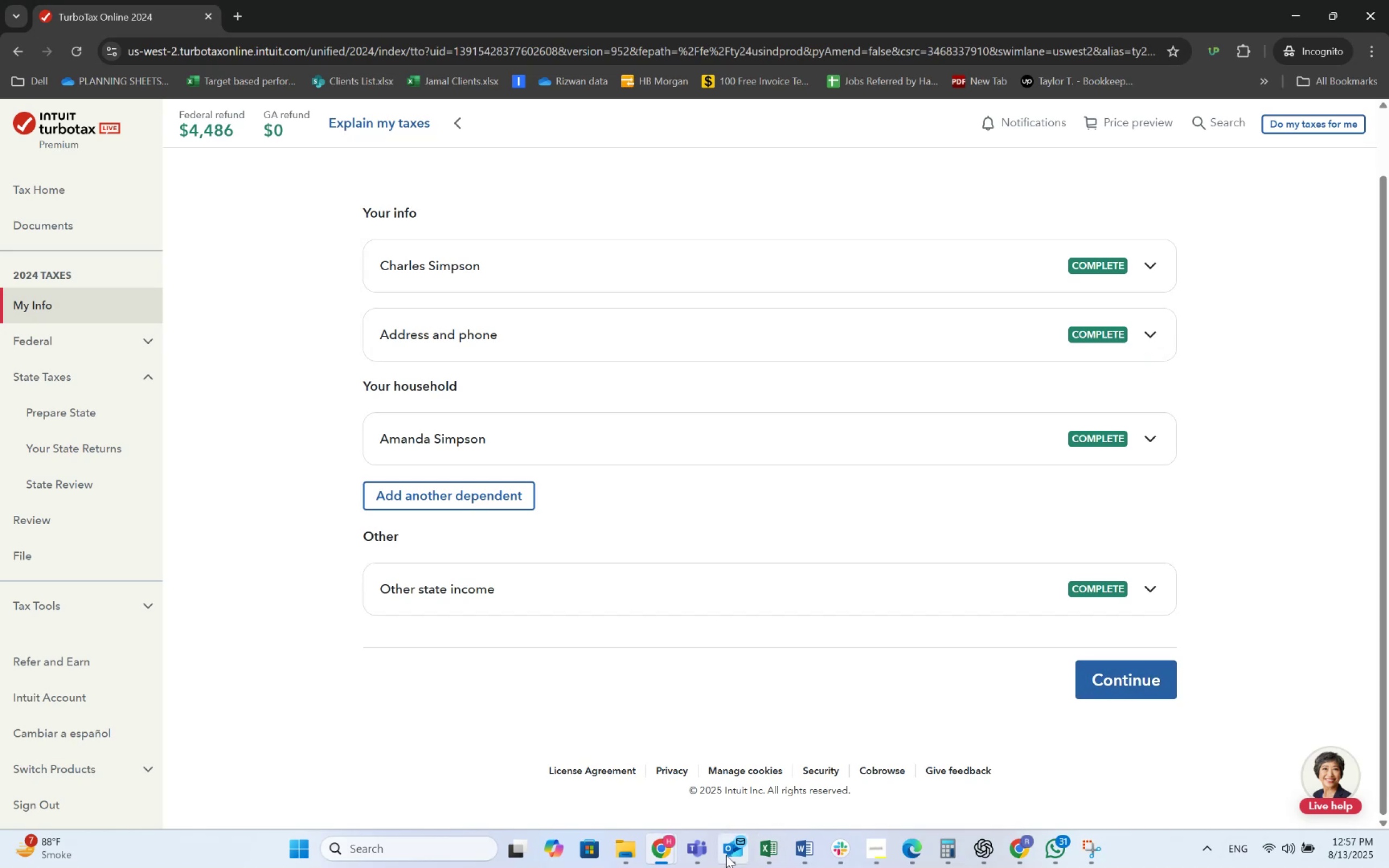 
left_click([830, 846])
 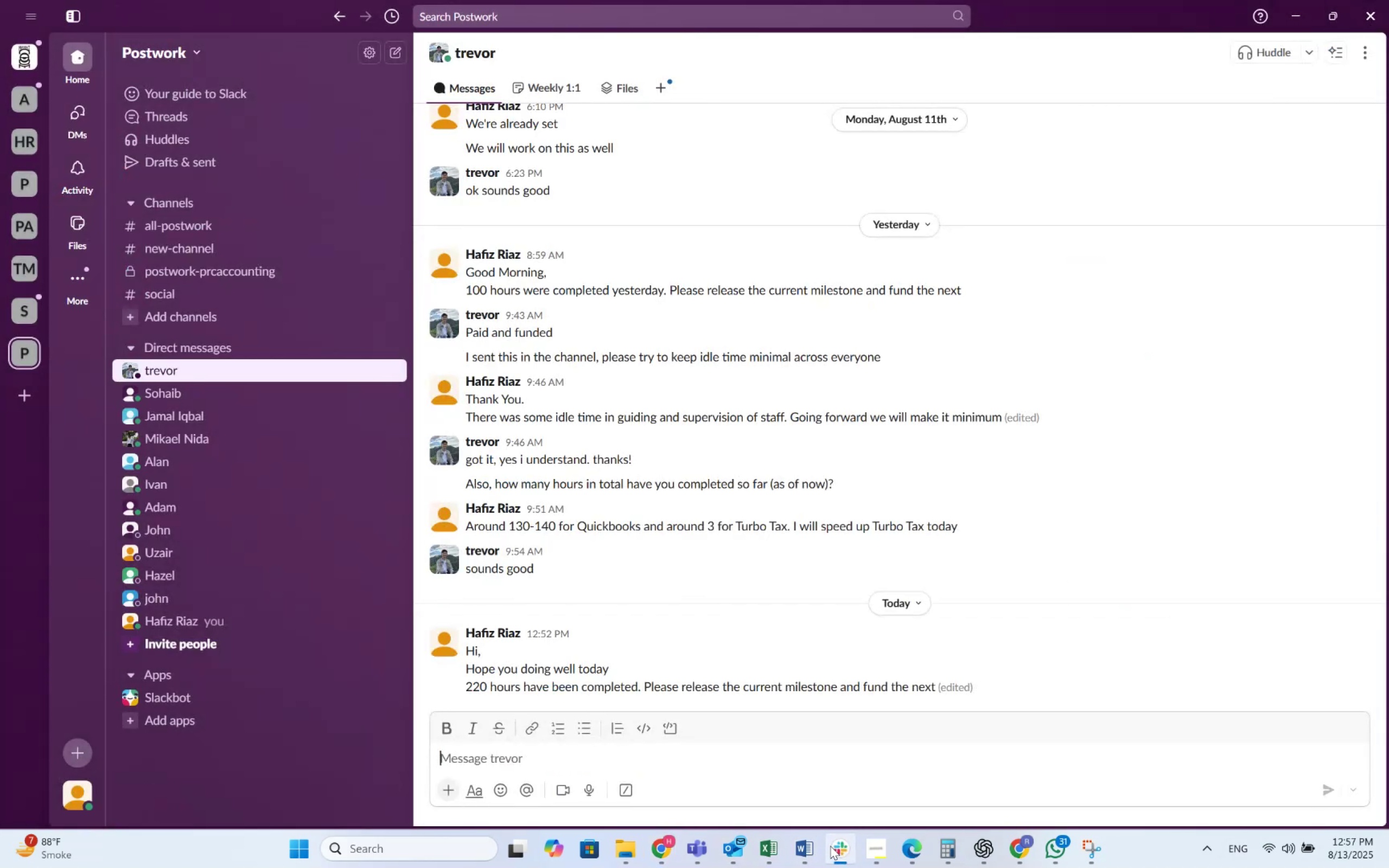 
wait(10.7)
 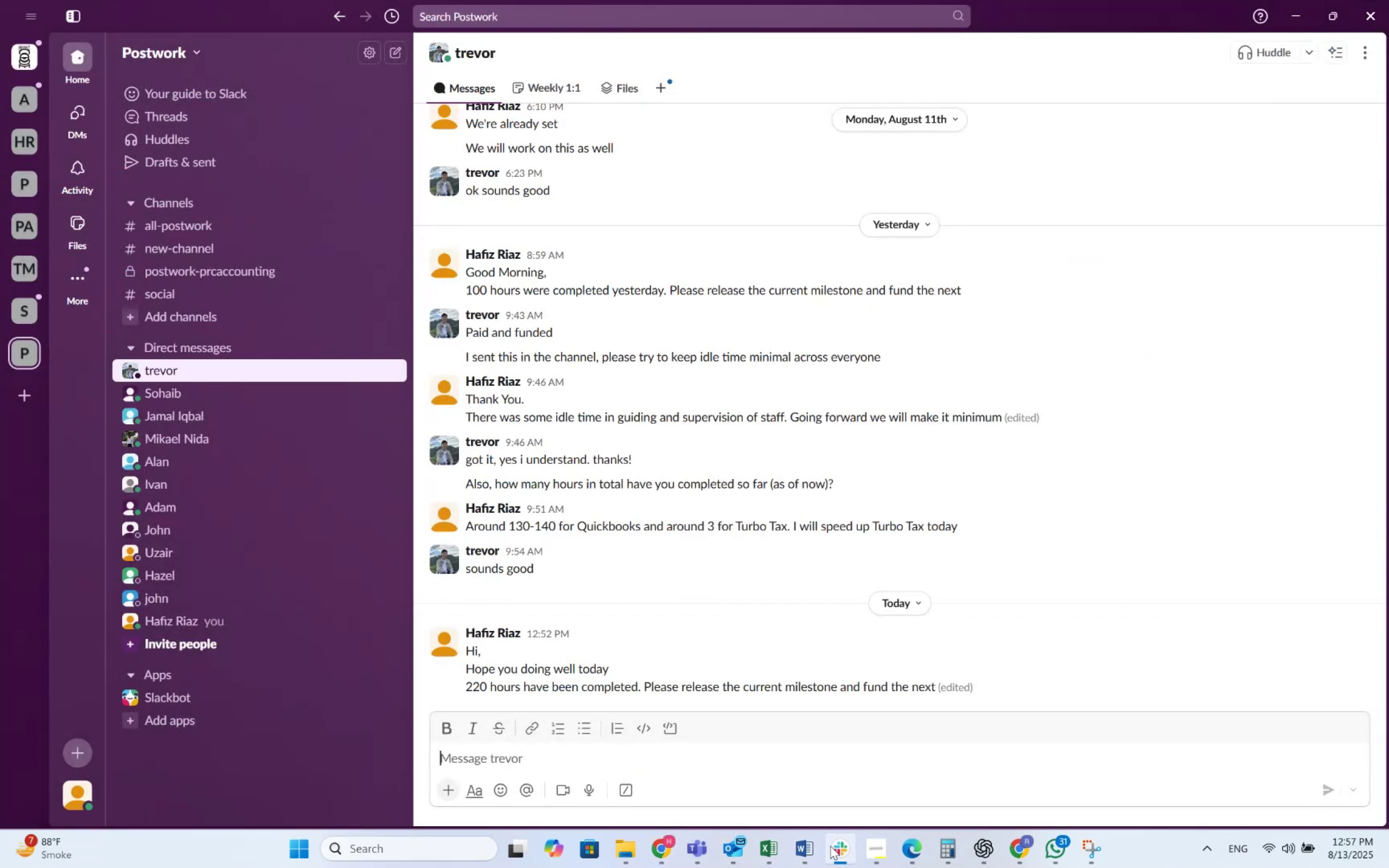 
left_click([830, 846])
 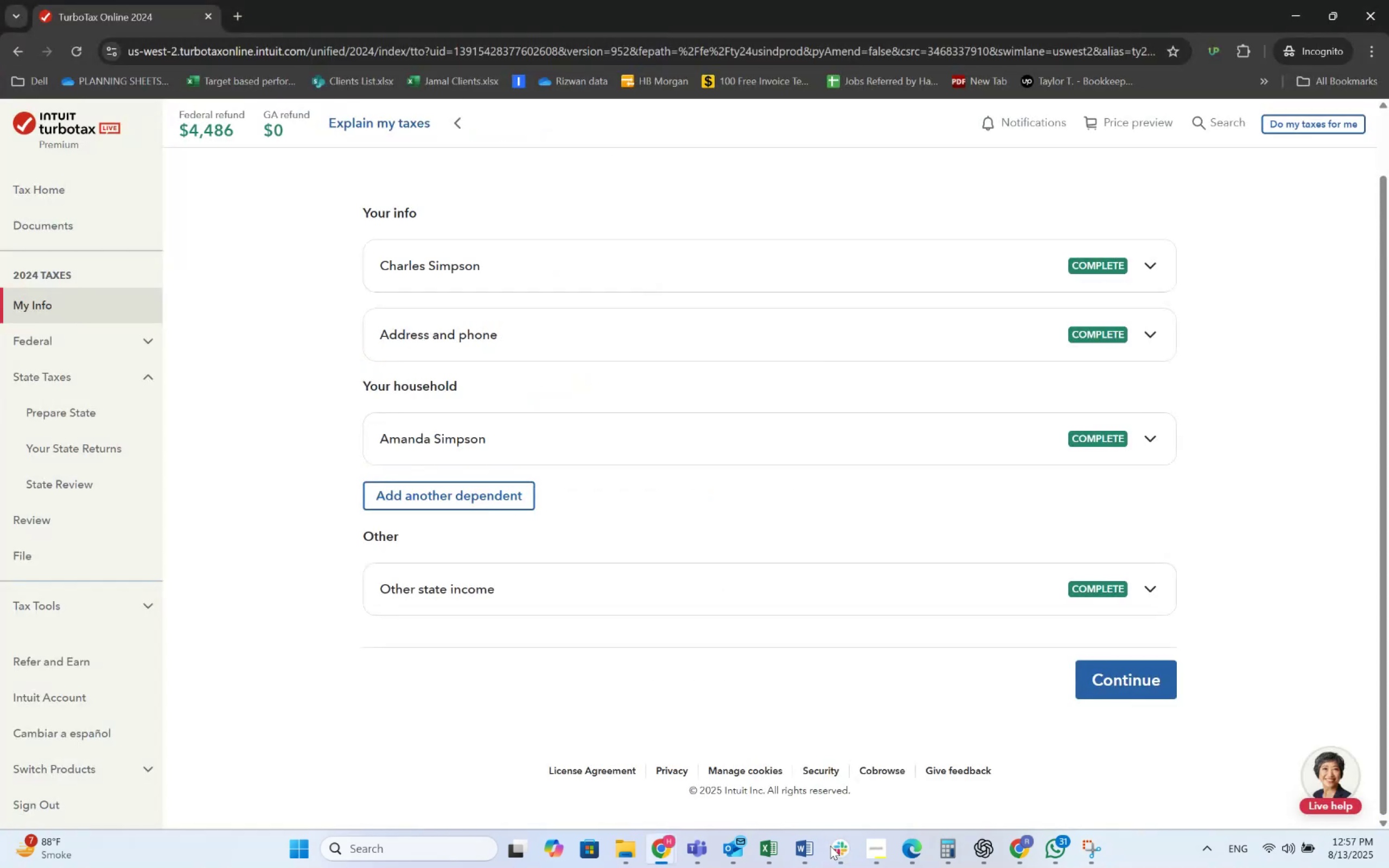 
left_click([830, 846])
 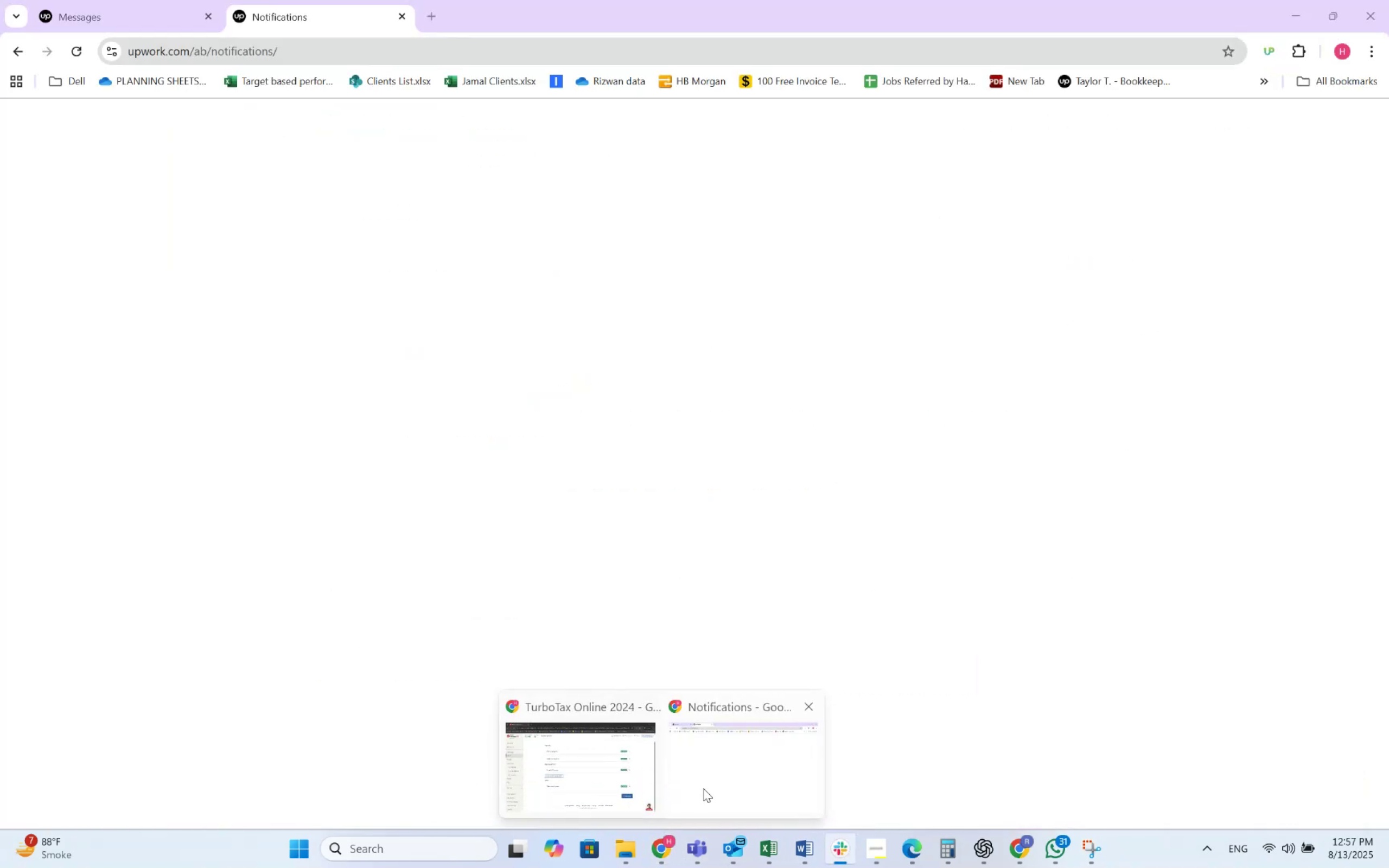 
left_click([707, 756])
 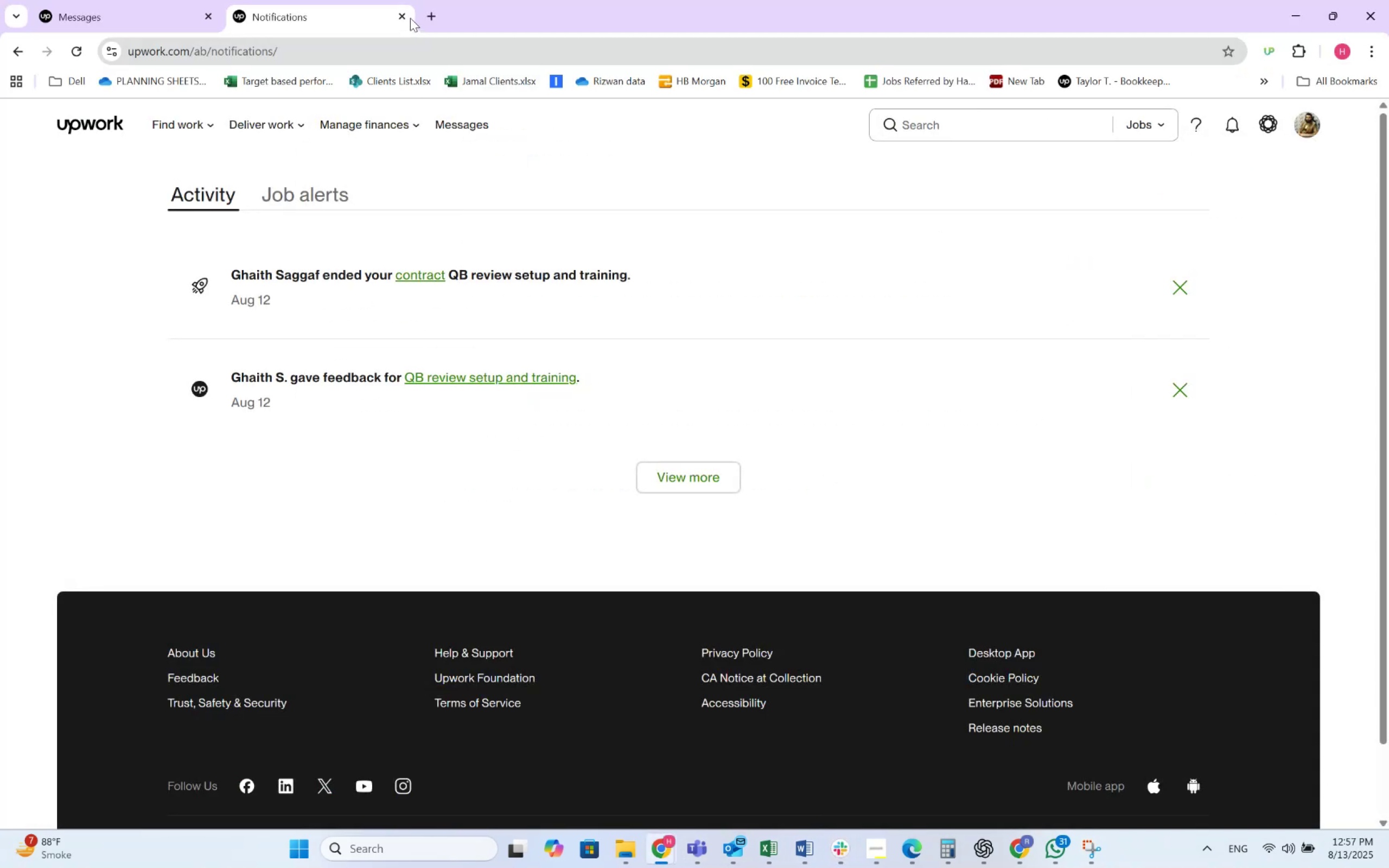 
left_click([405, 16])
 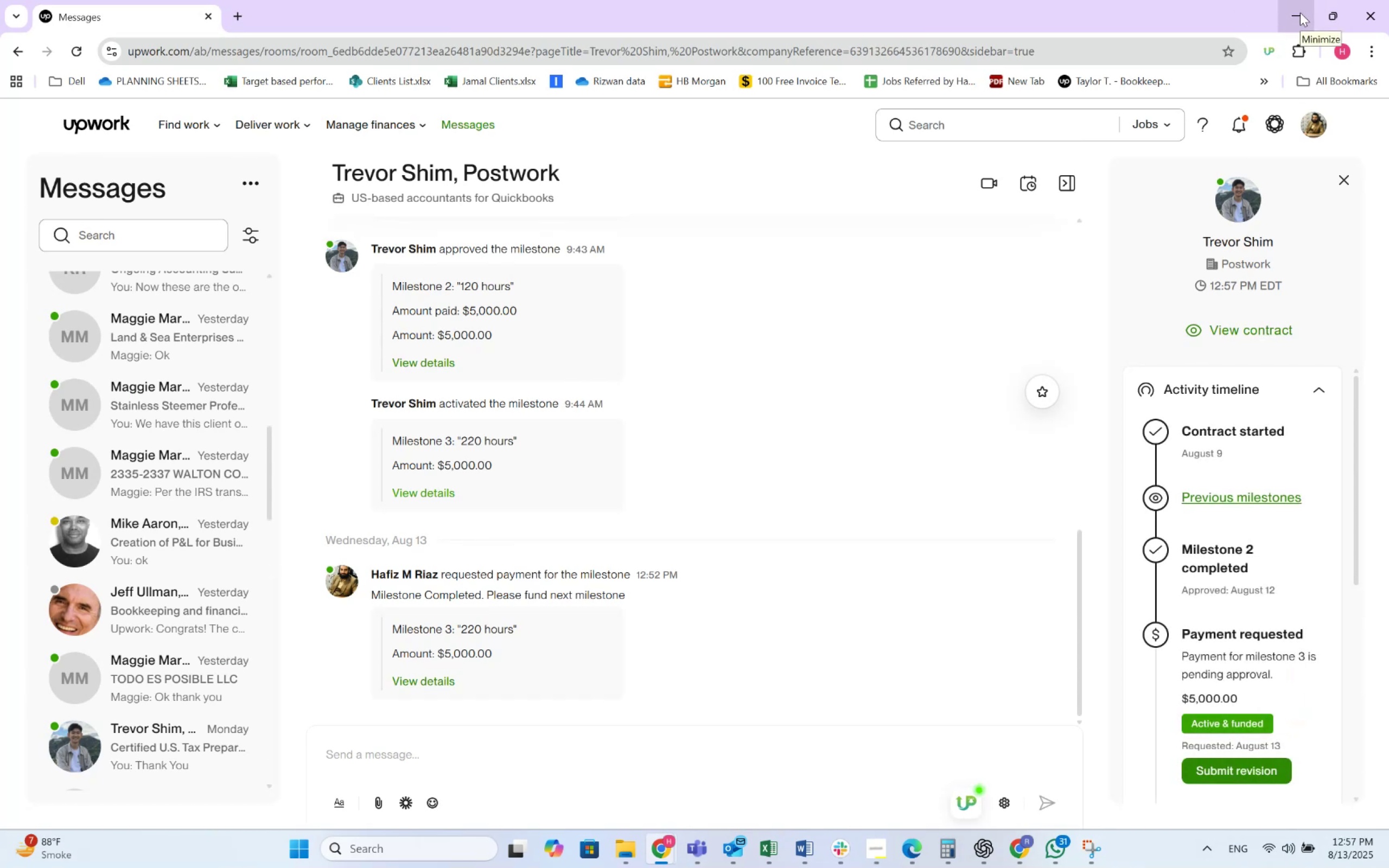 
wait(7.88)
 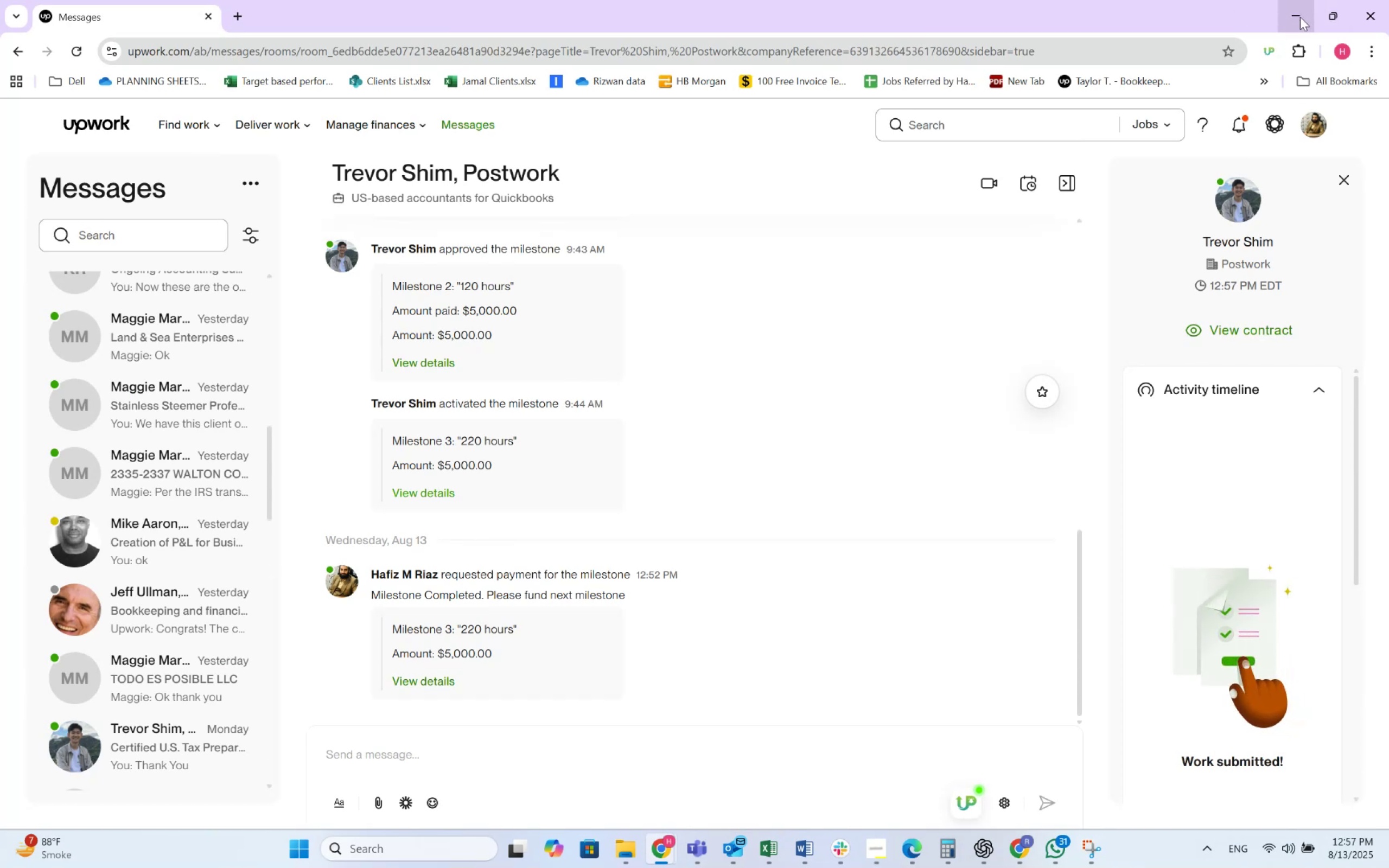 
left_click([1300, 12])
 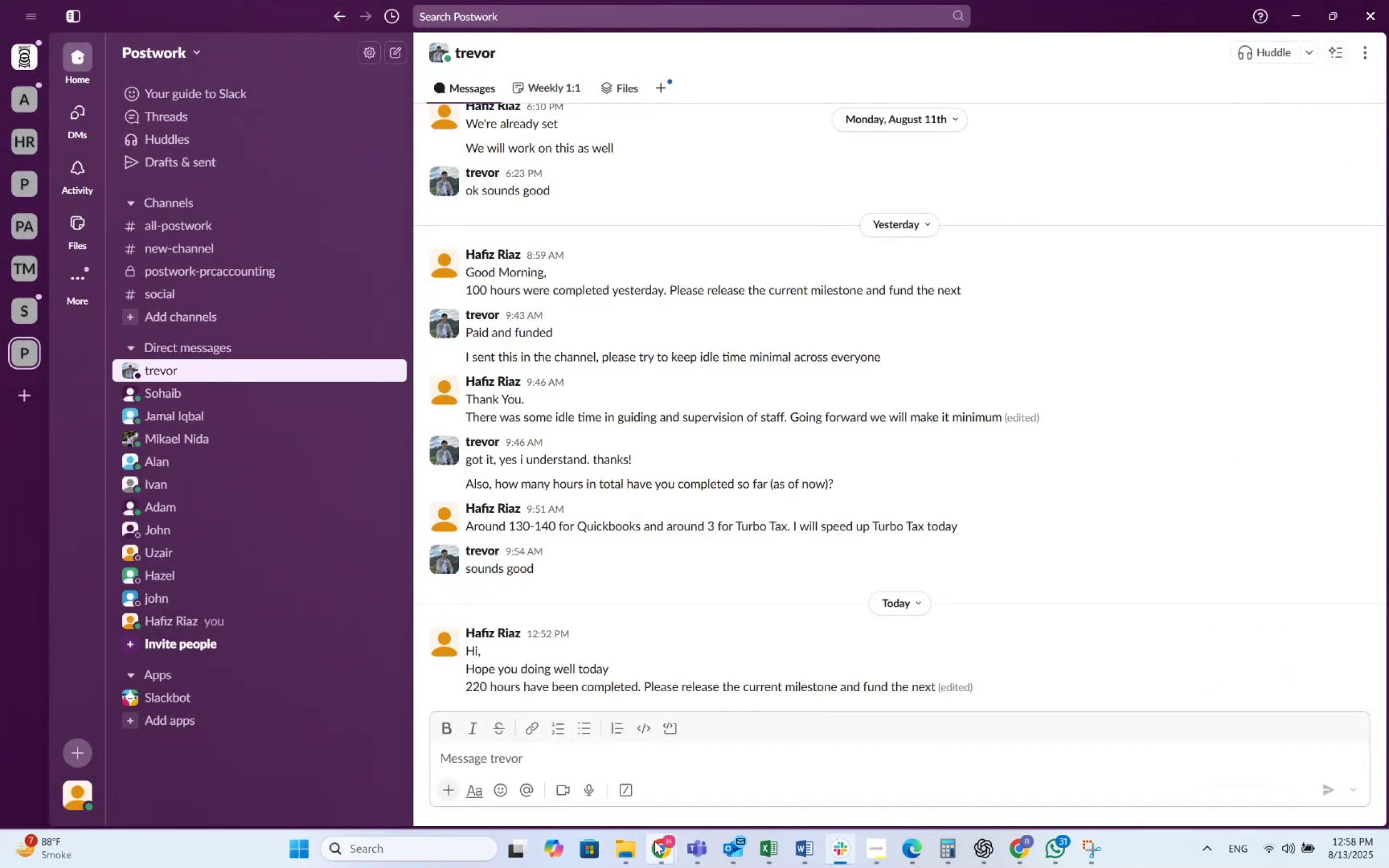 
double_click([620, 773])
 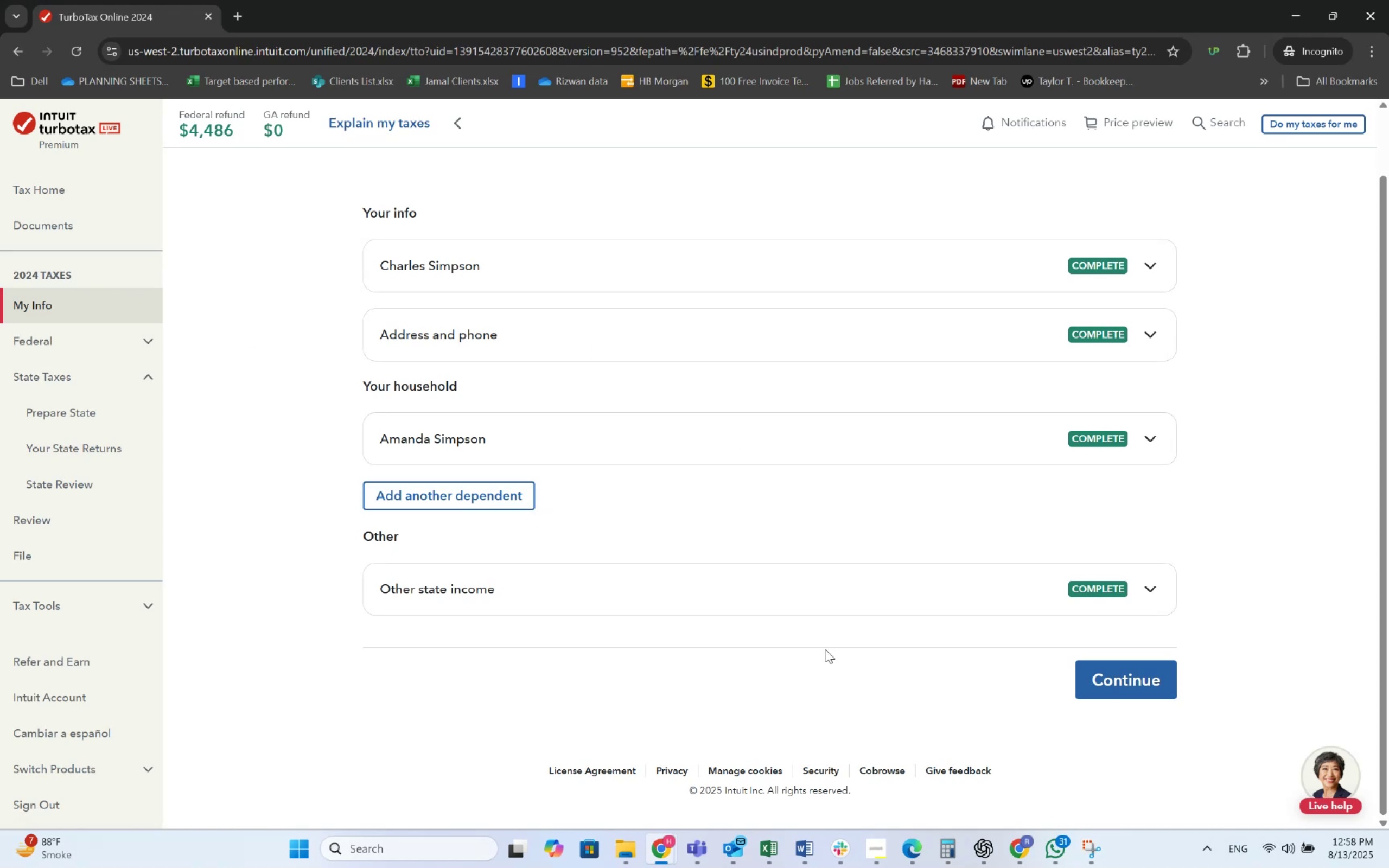 
left_click([811, 859])
 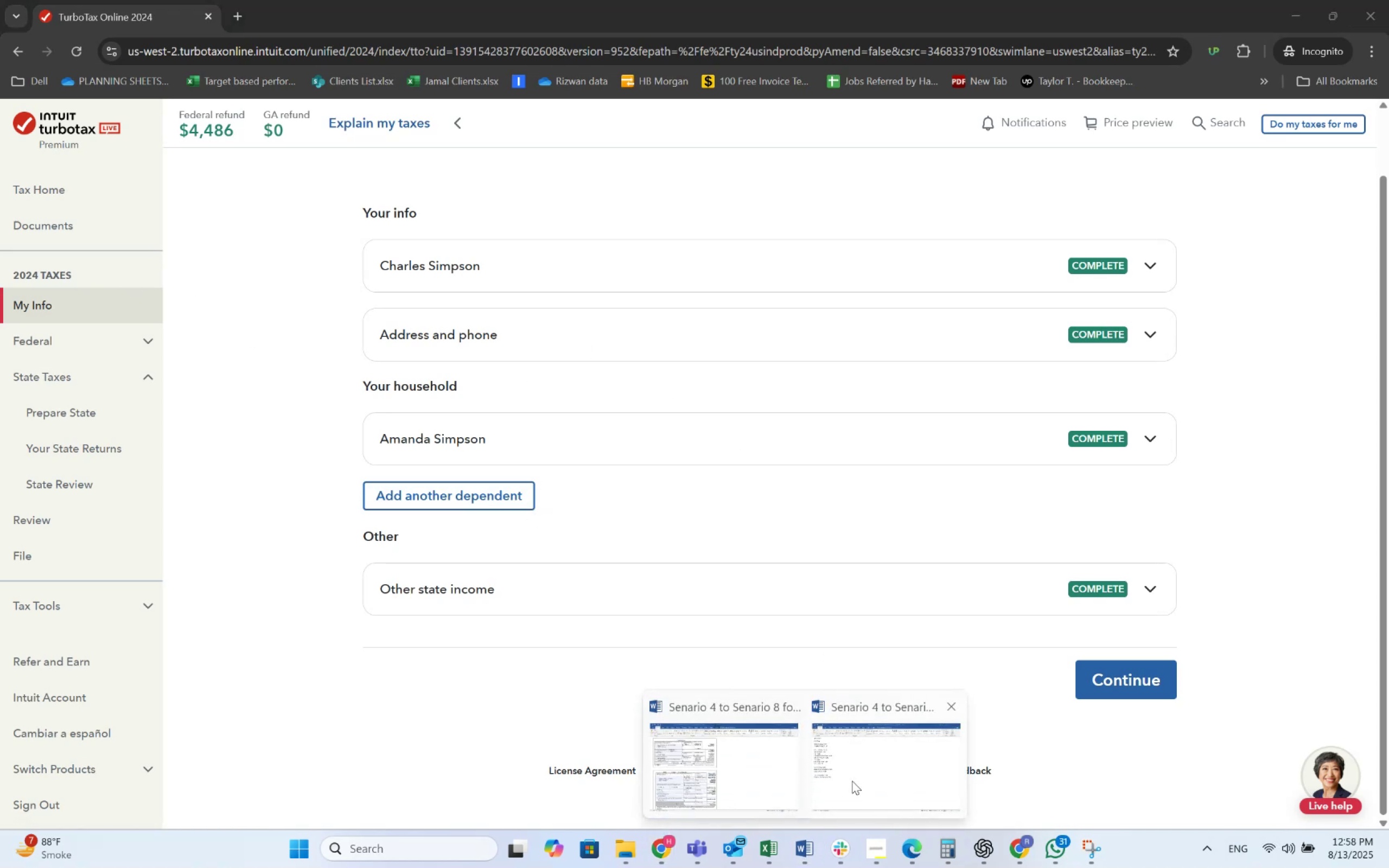 
left_click([732, 747])
 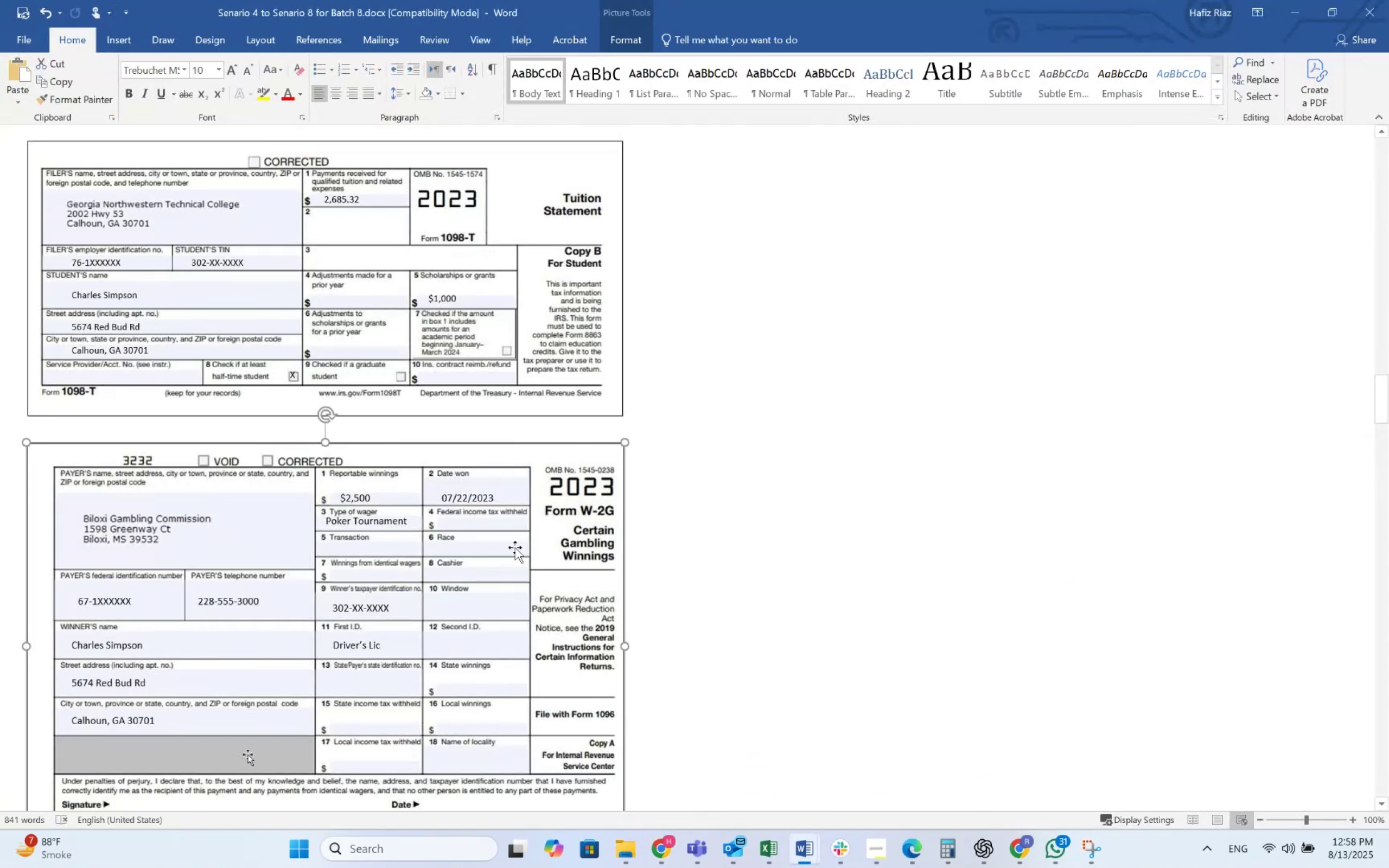 
scroll: coordinate [447, 474], scroll_direction: up, amount: 22.0
 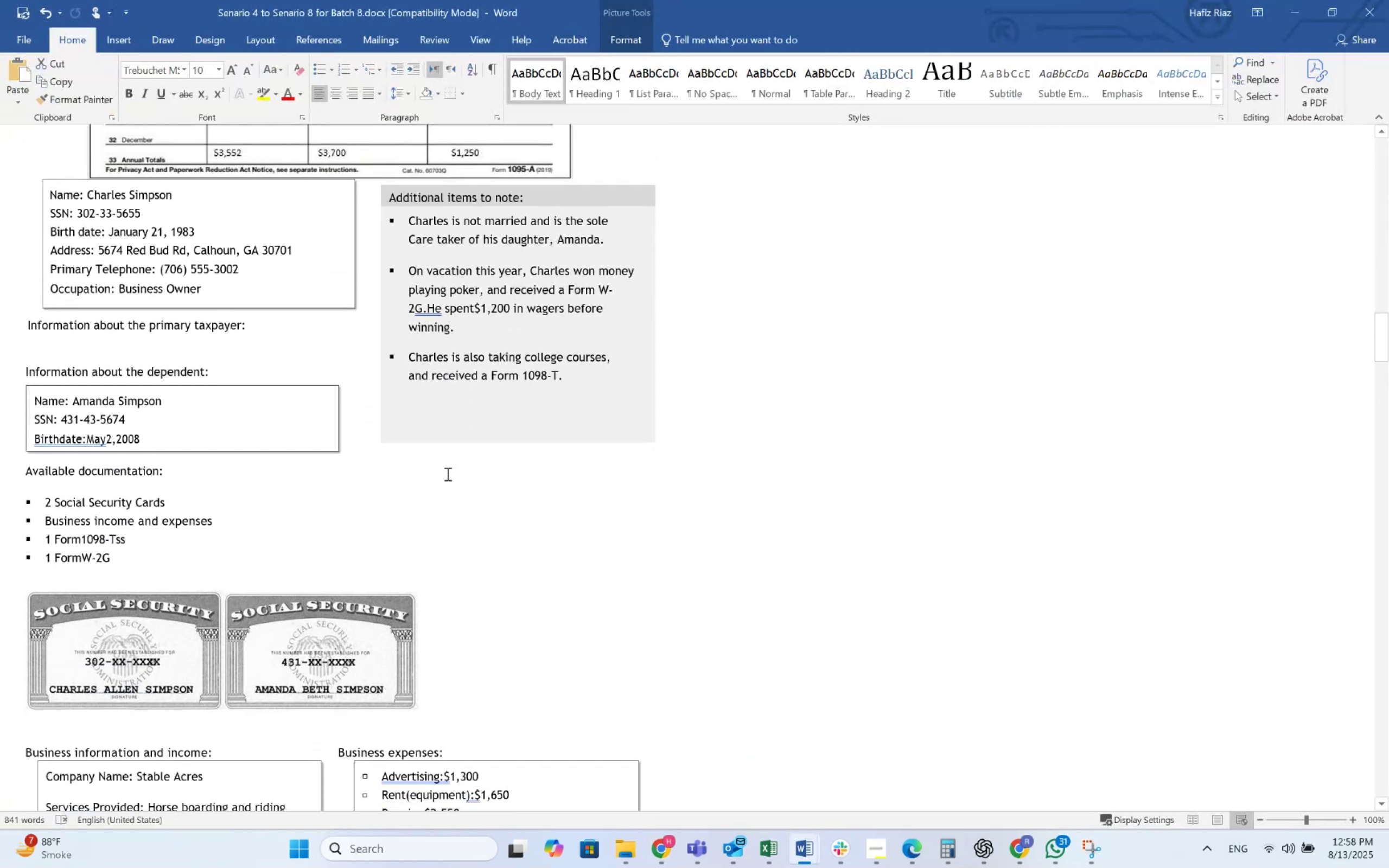 
key(Alt+AltLeft)
 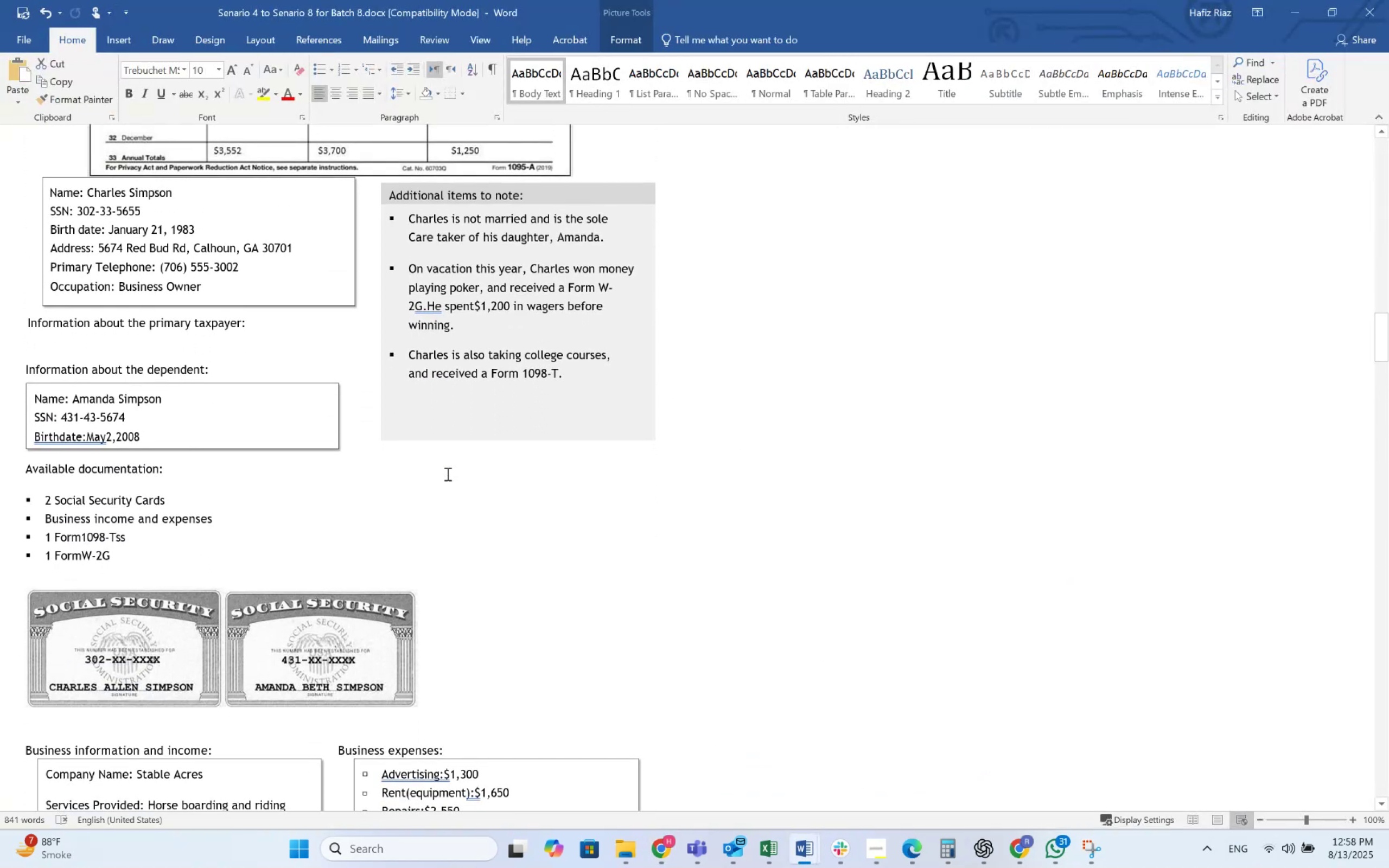 
key(Alt+Tab)
 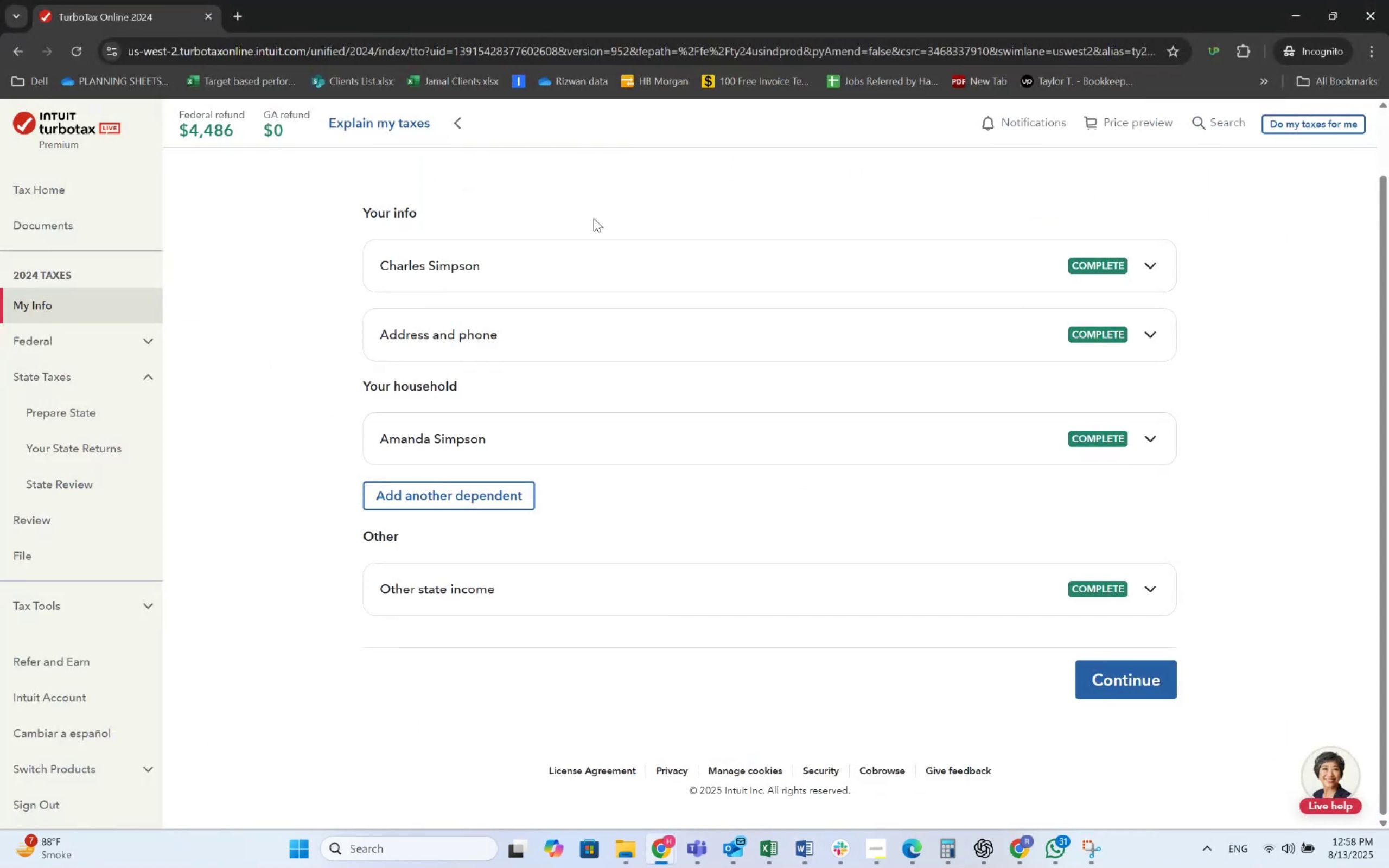 
left_click([603, 242])
 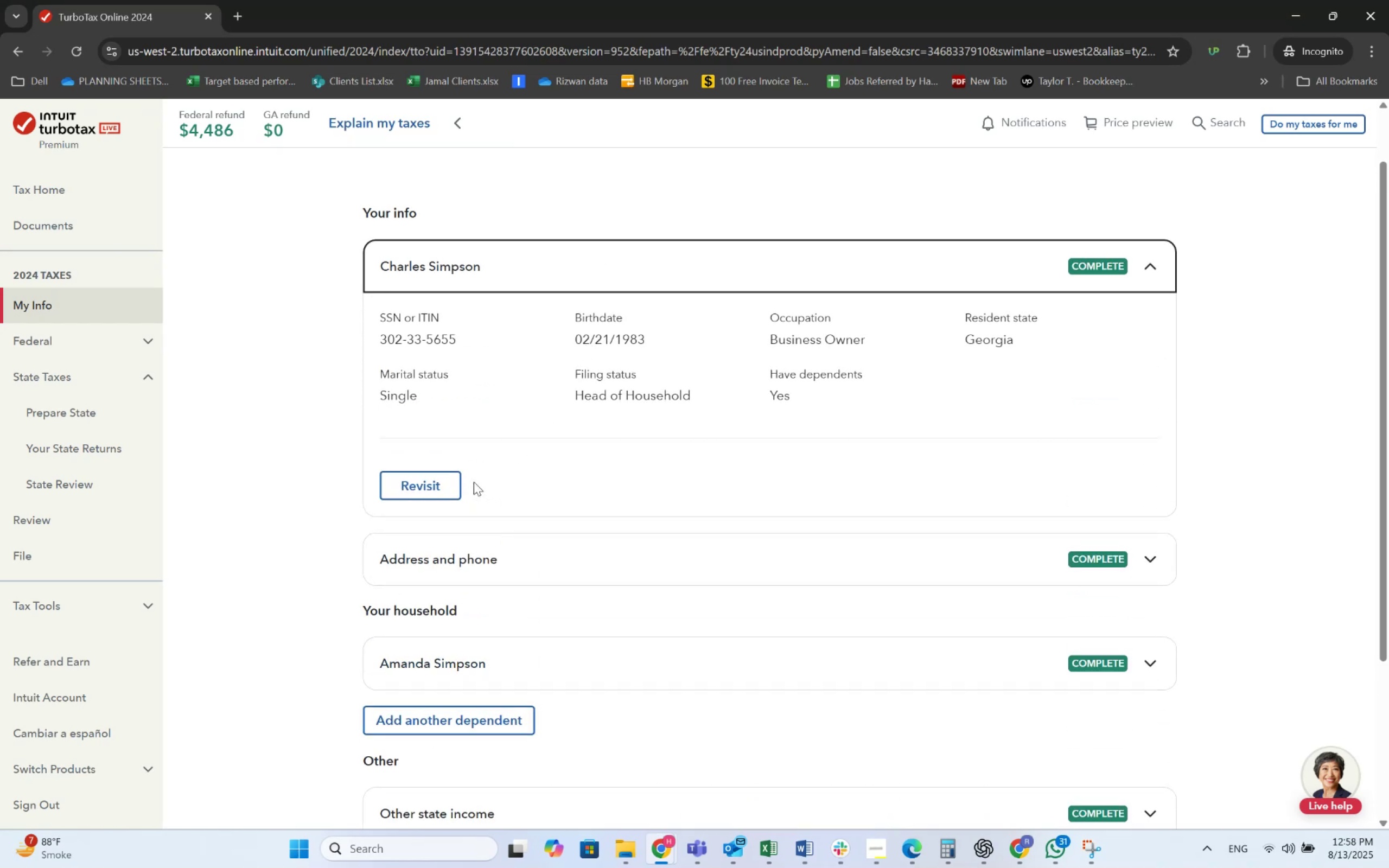 
left_click([445, 489])
 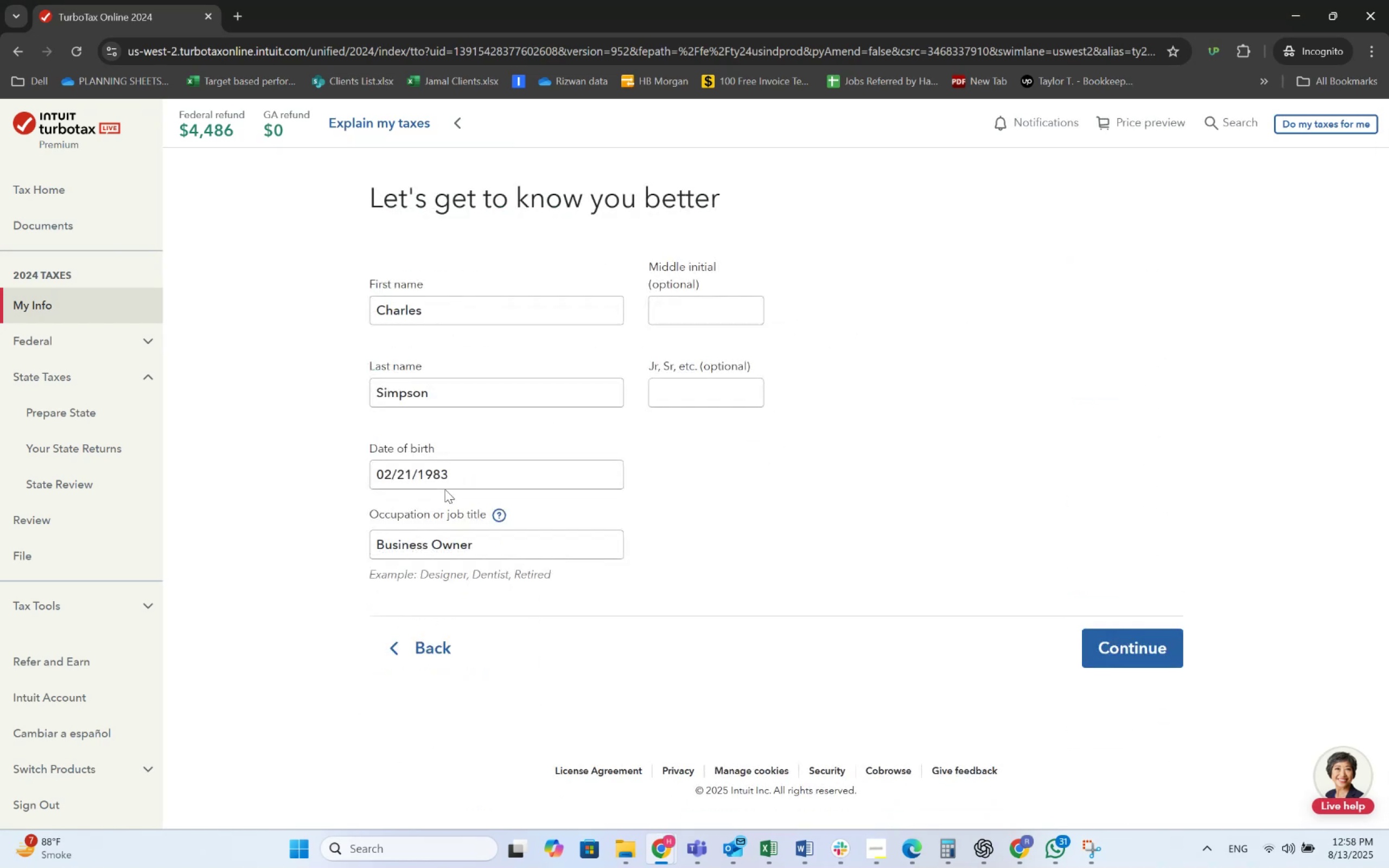 
key(Alt+AltLeft)
 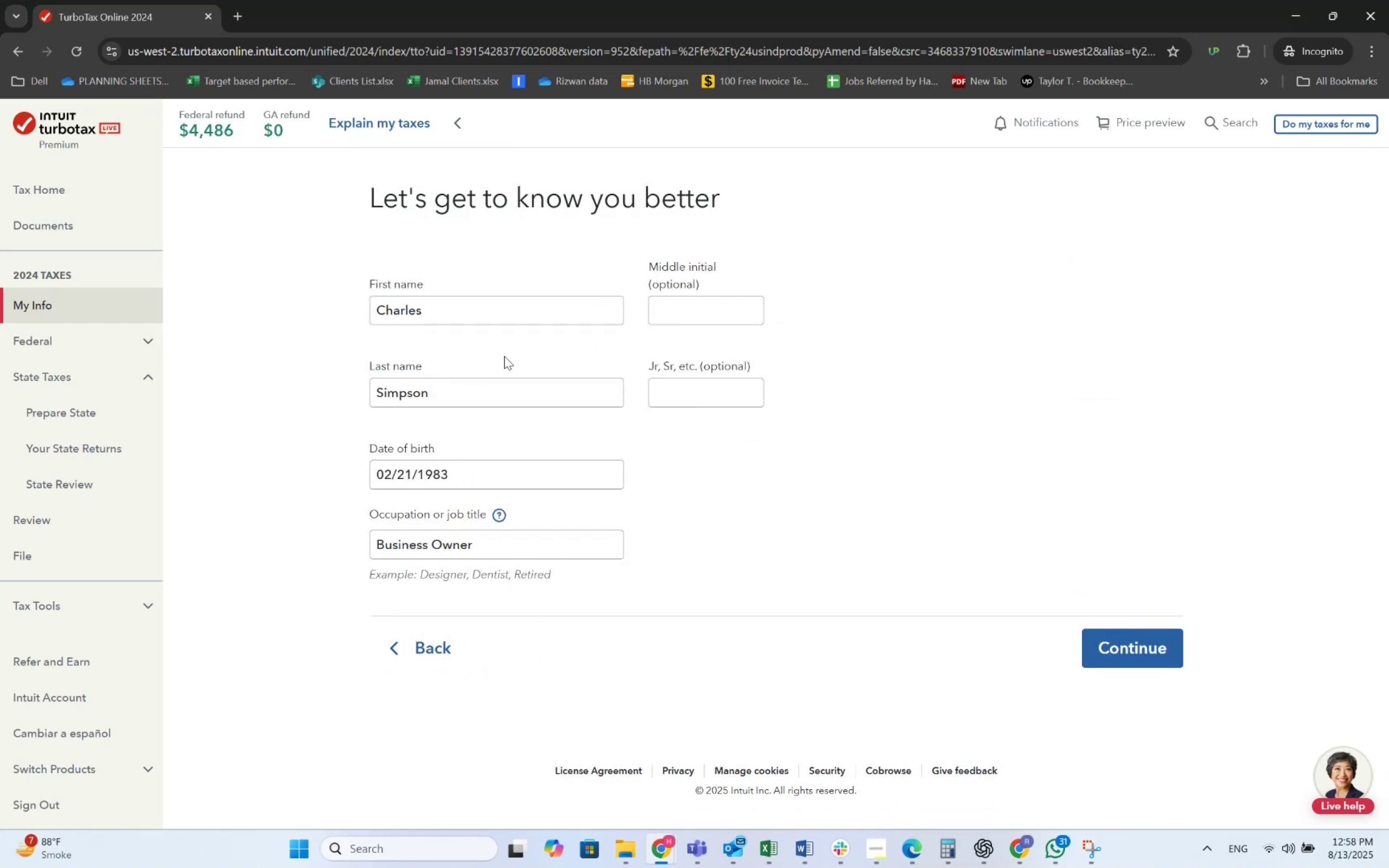 
key(Alt+Tab)
 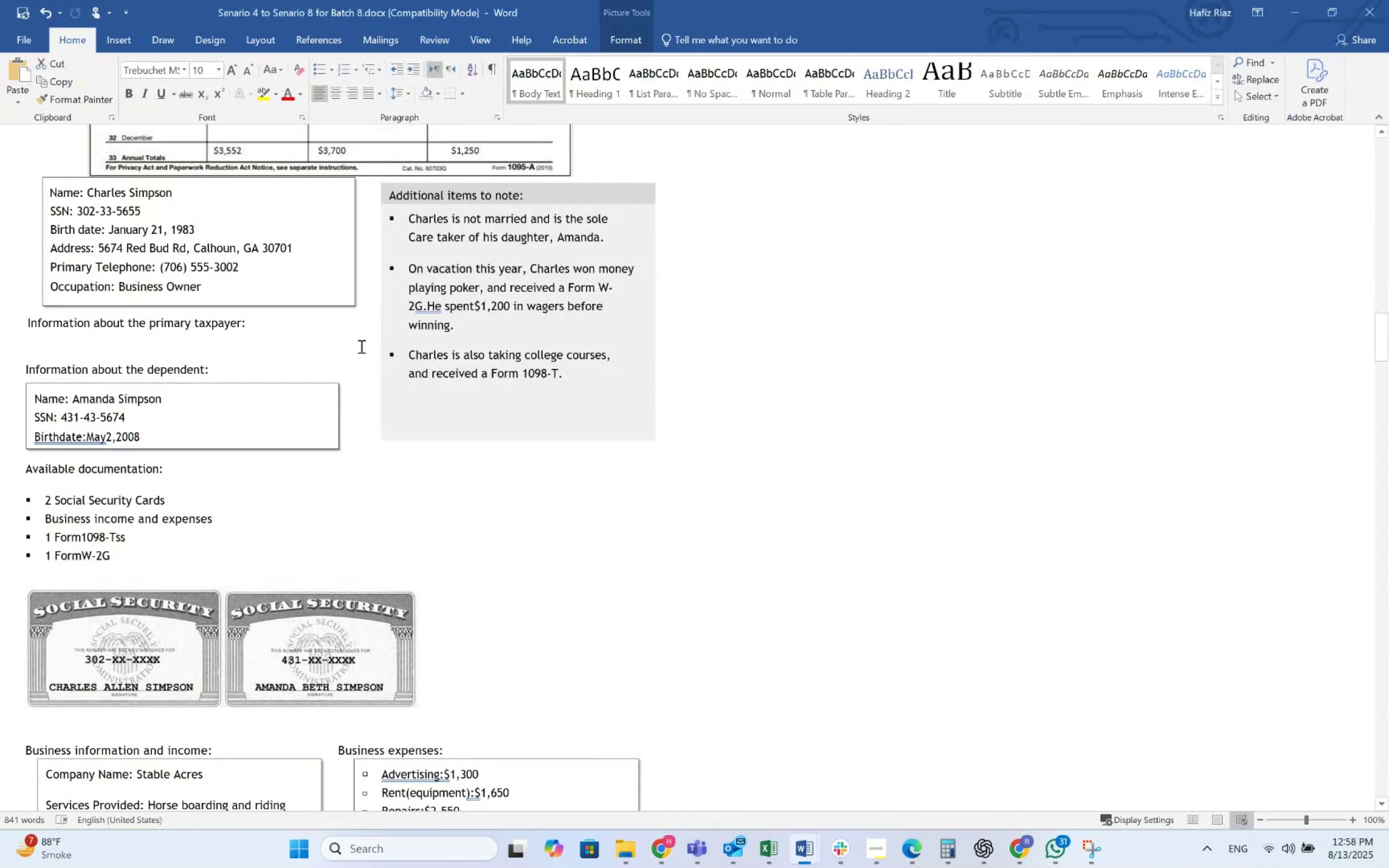 
key(Alt+AltLeft)
 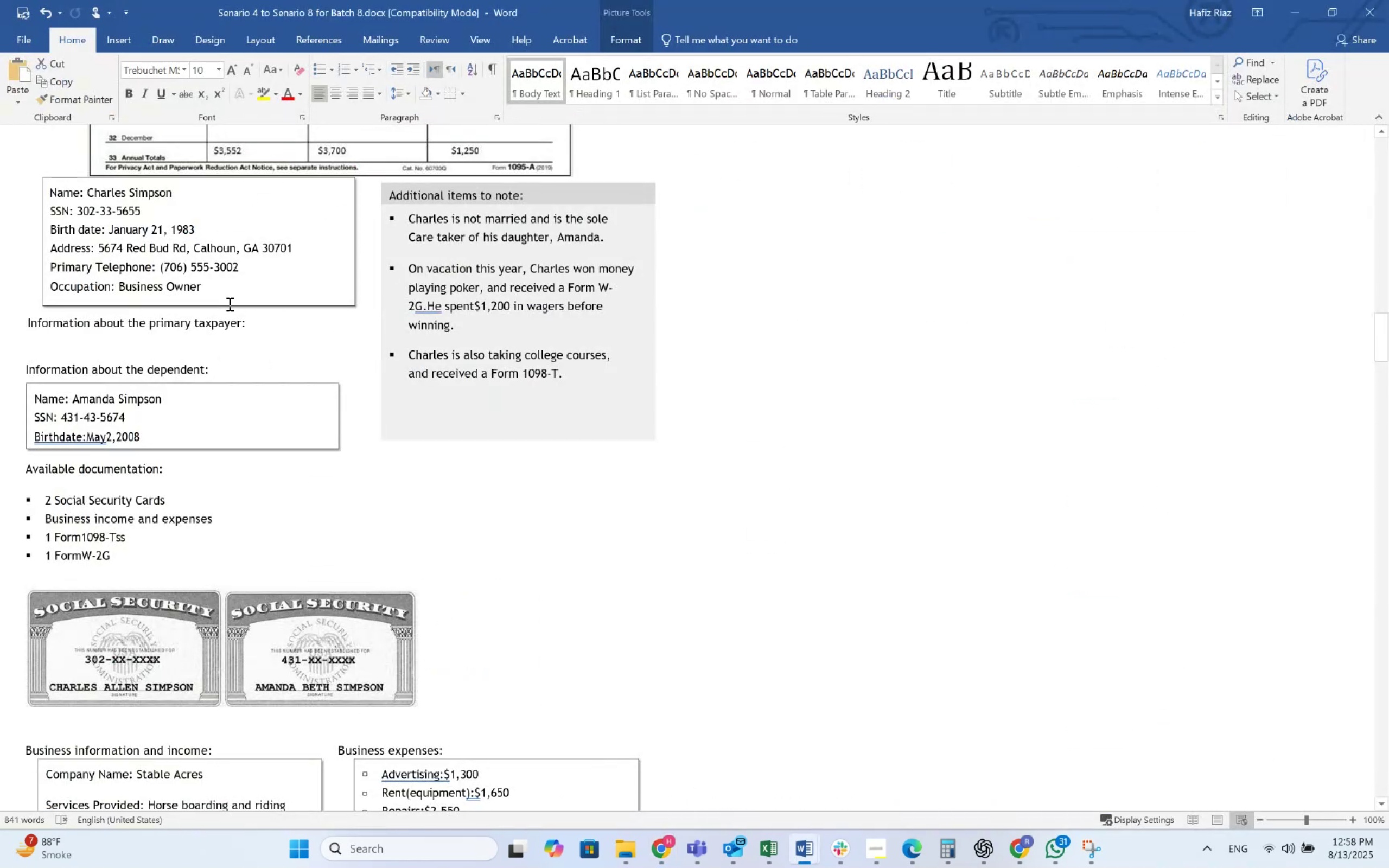 
key(Alt+Tab)
 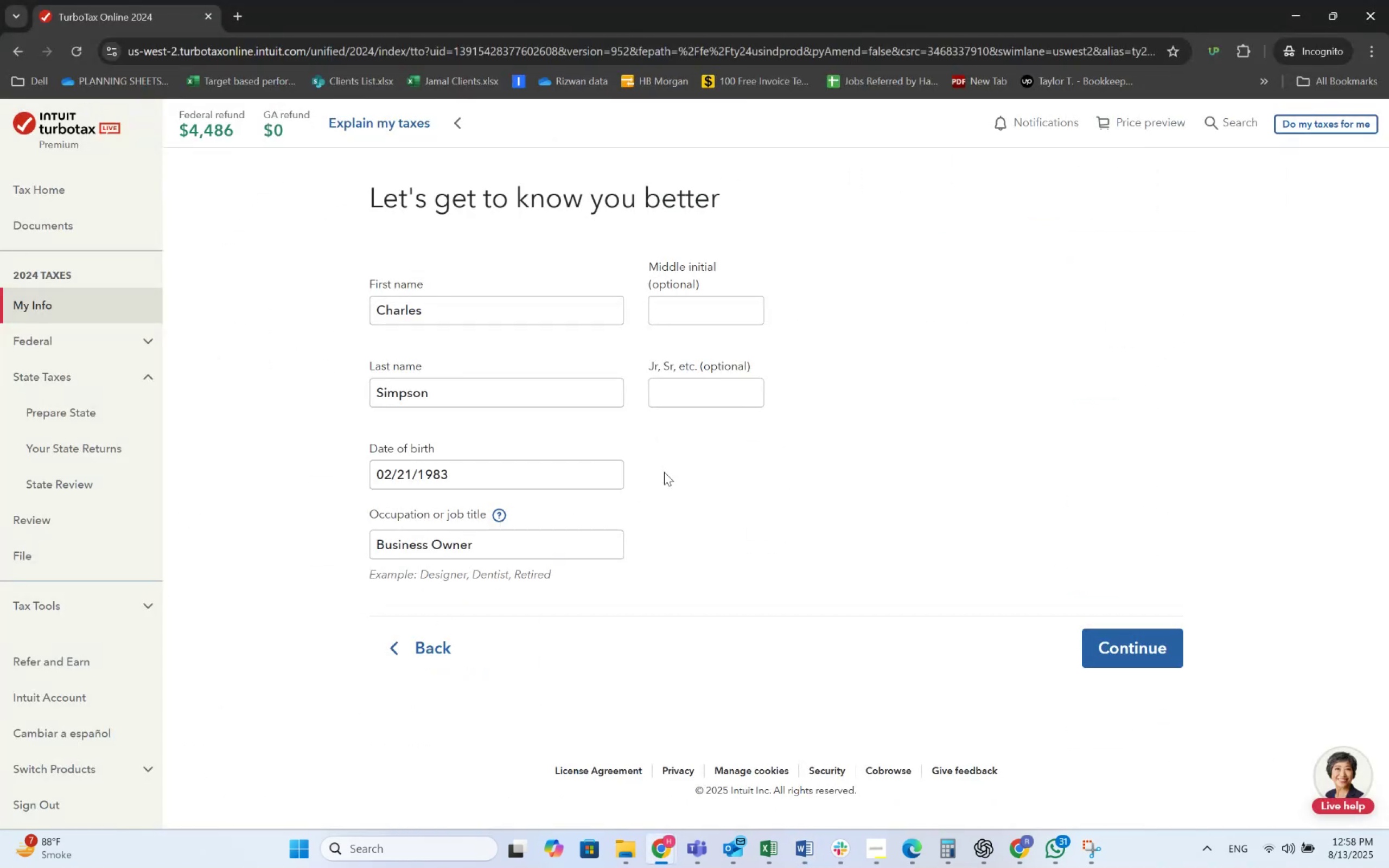 
left_click([1123, 641])
 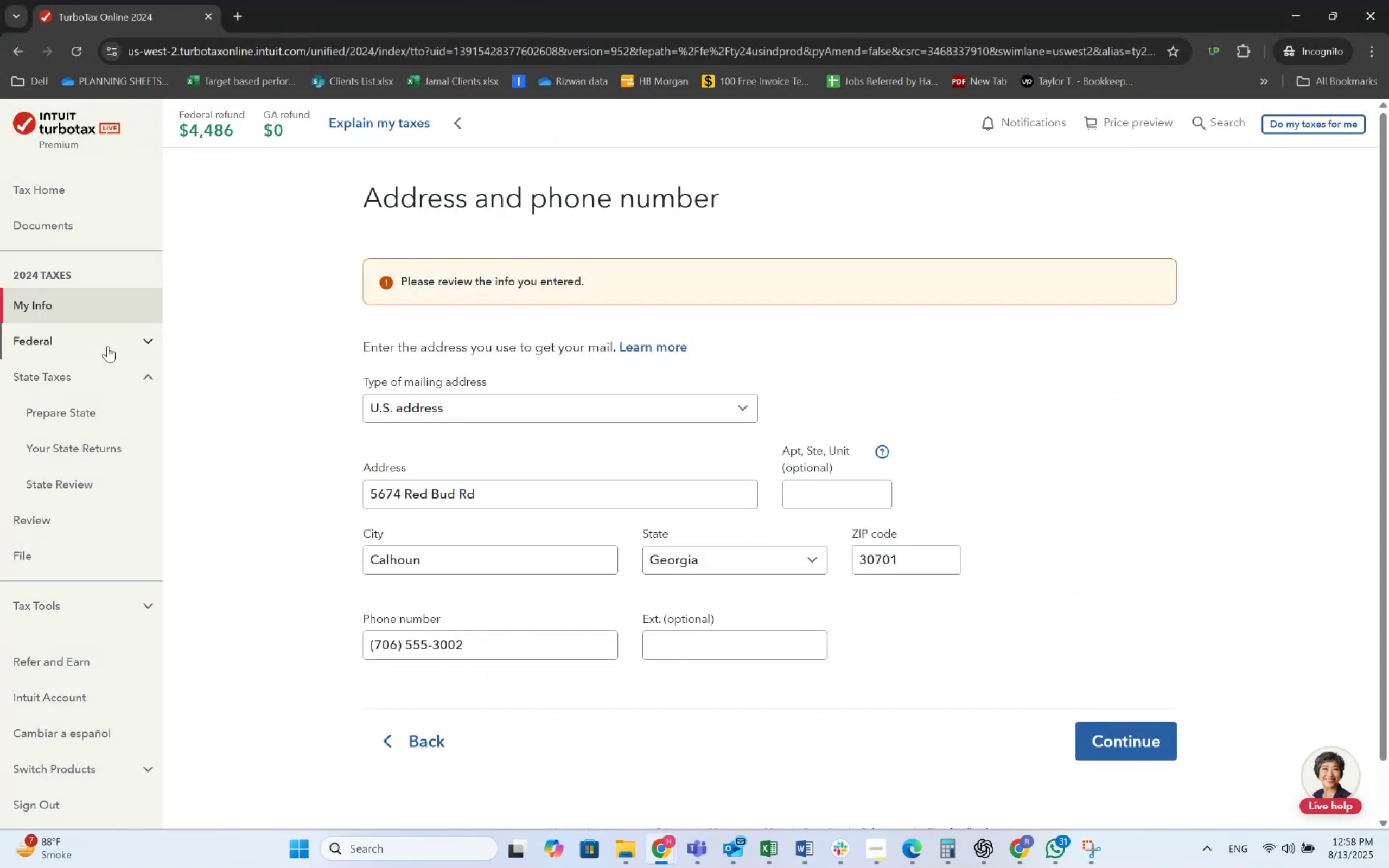 
left_click([75, 508])
 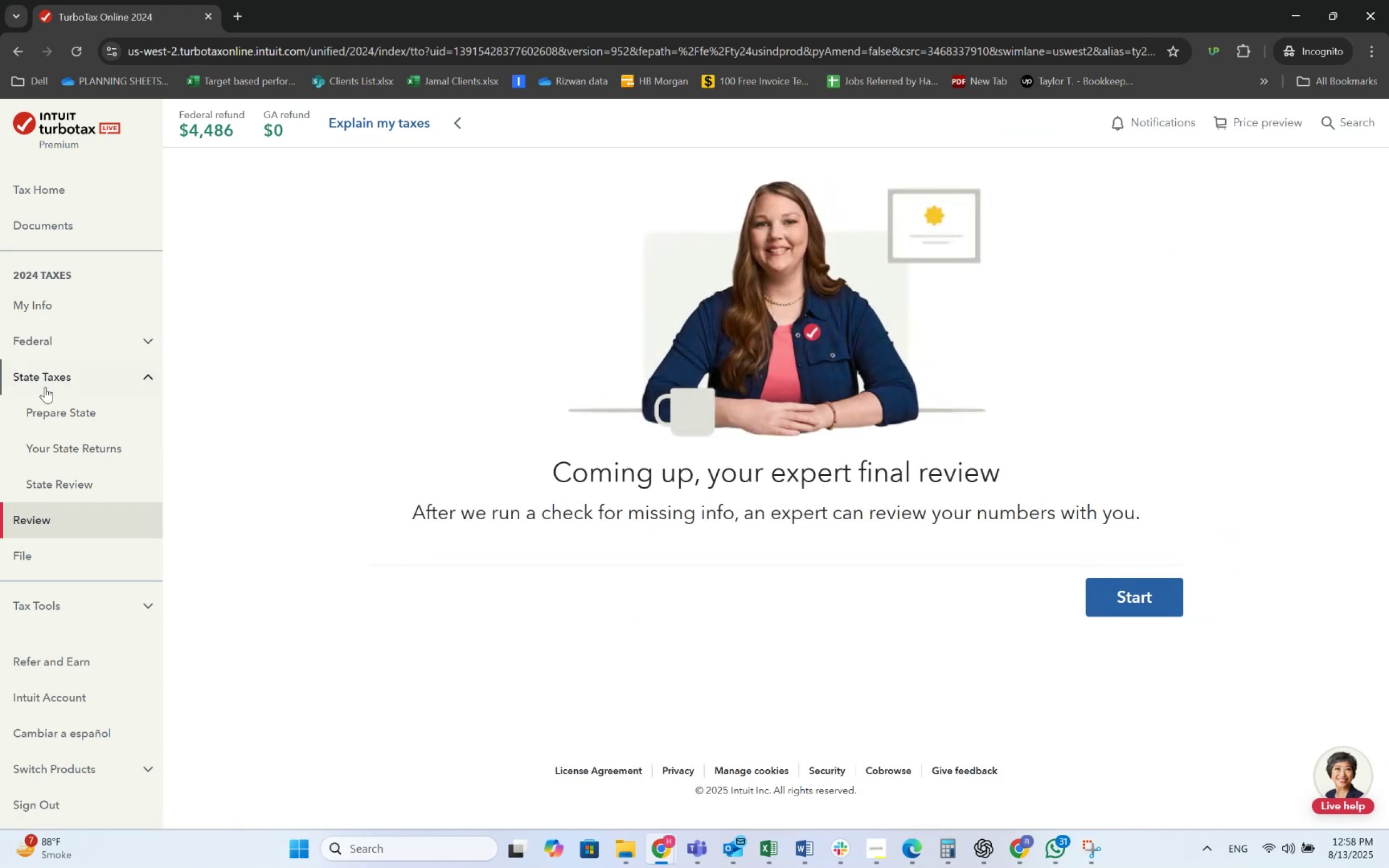 
left_click([57, 348])
 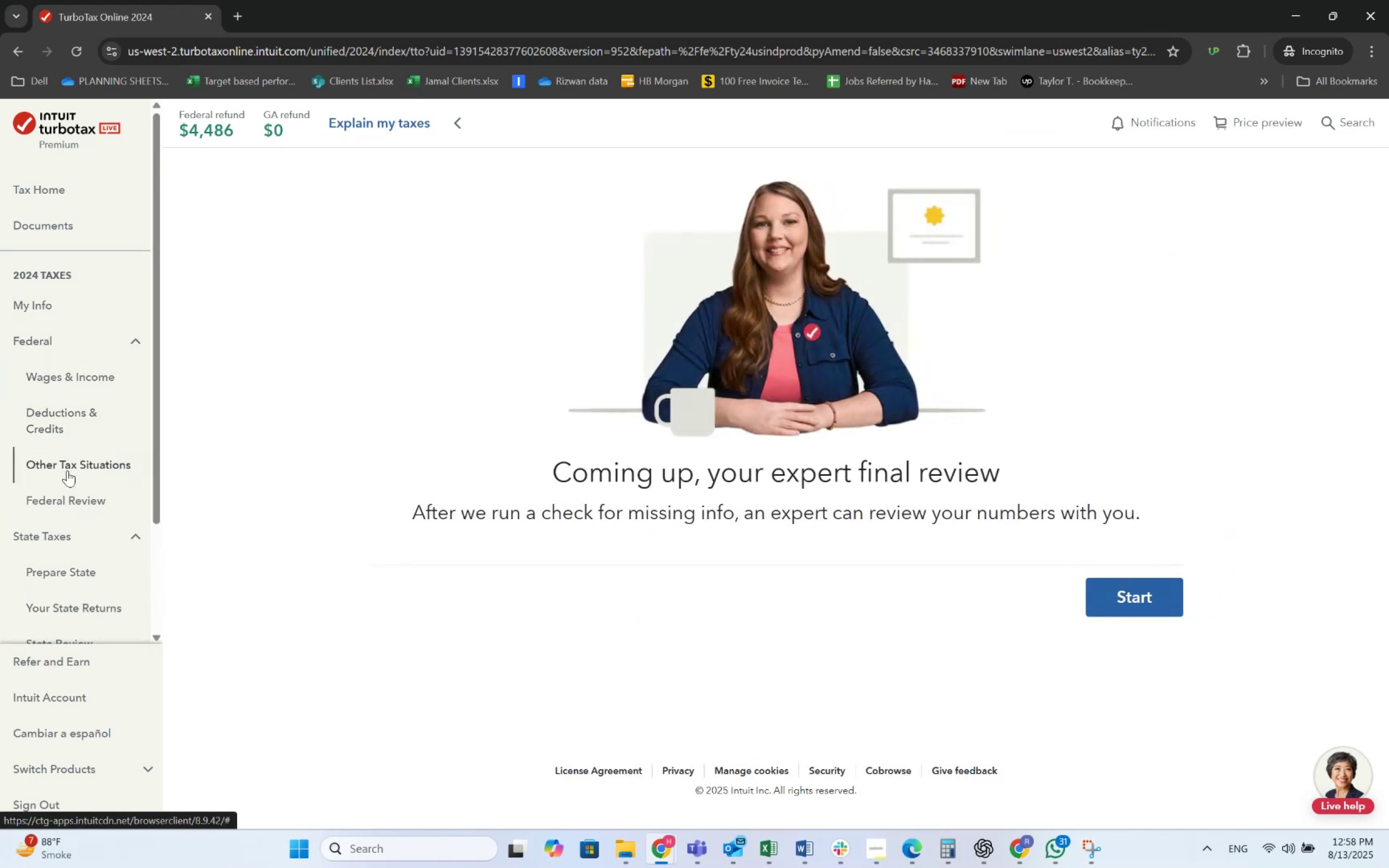 
left_click([72, 497])
 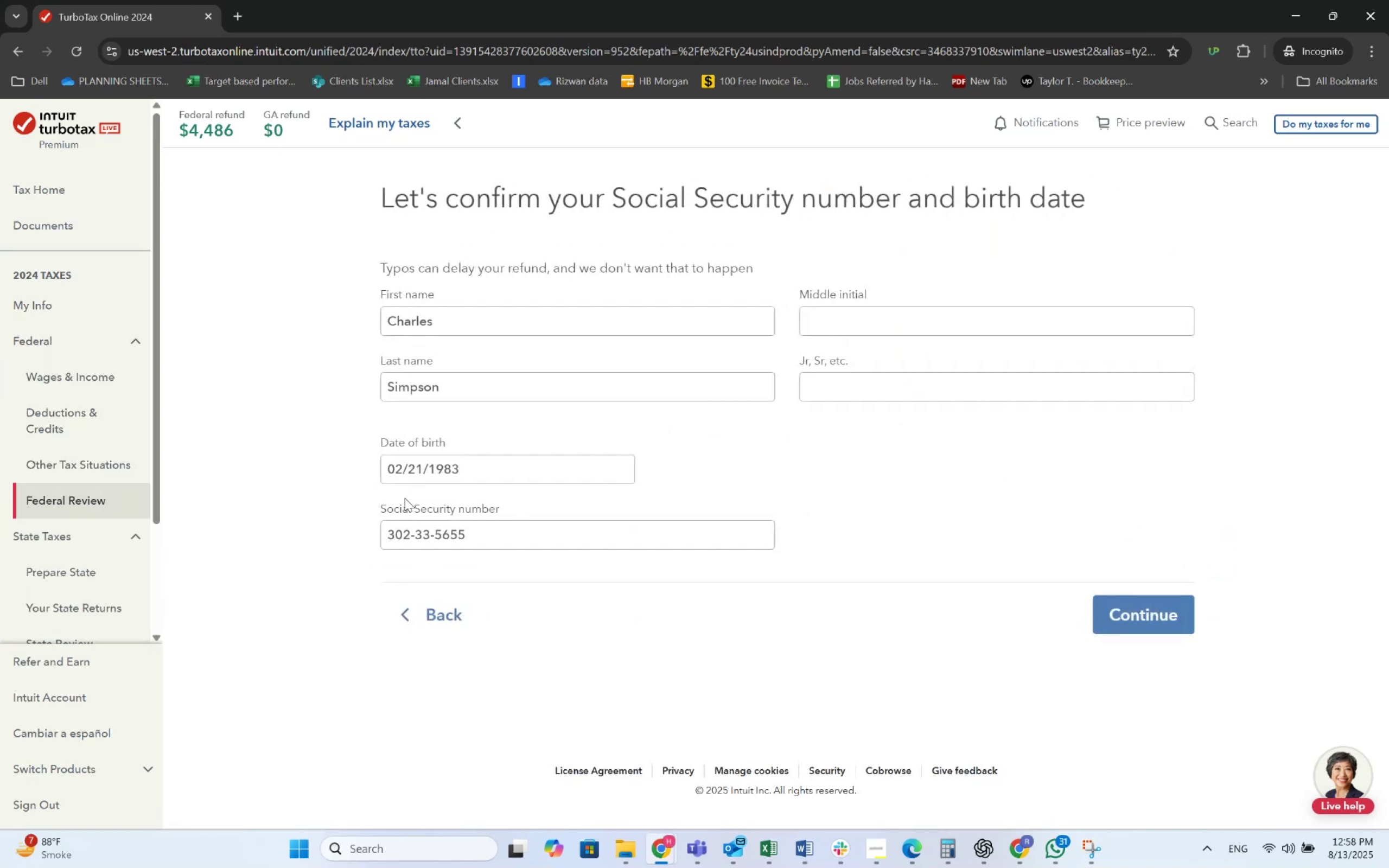 
key(Alt+AltLeft)
 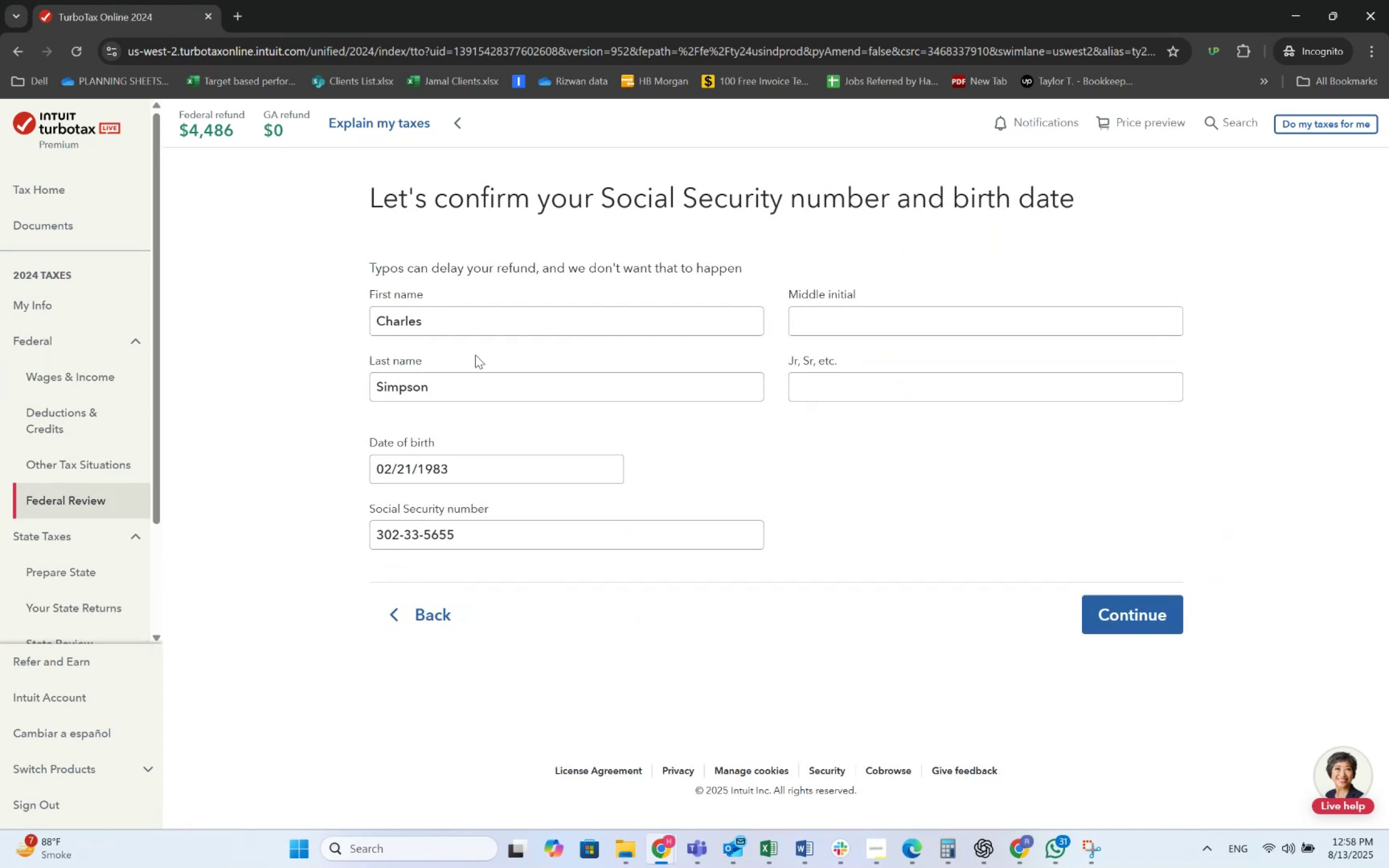 
key(Alt+Tab)
 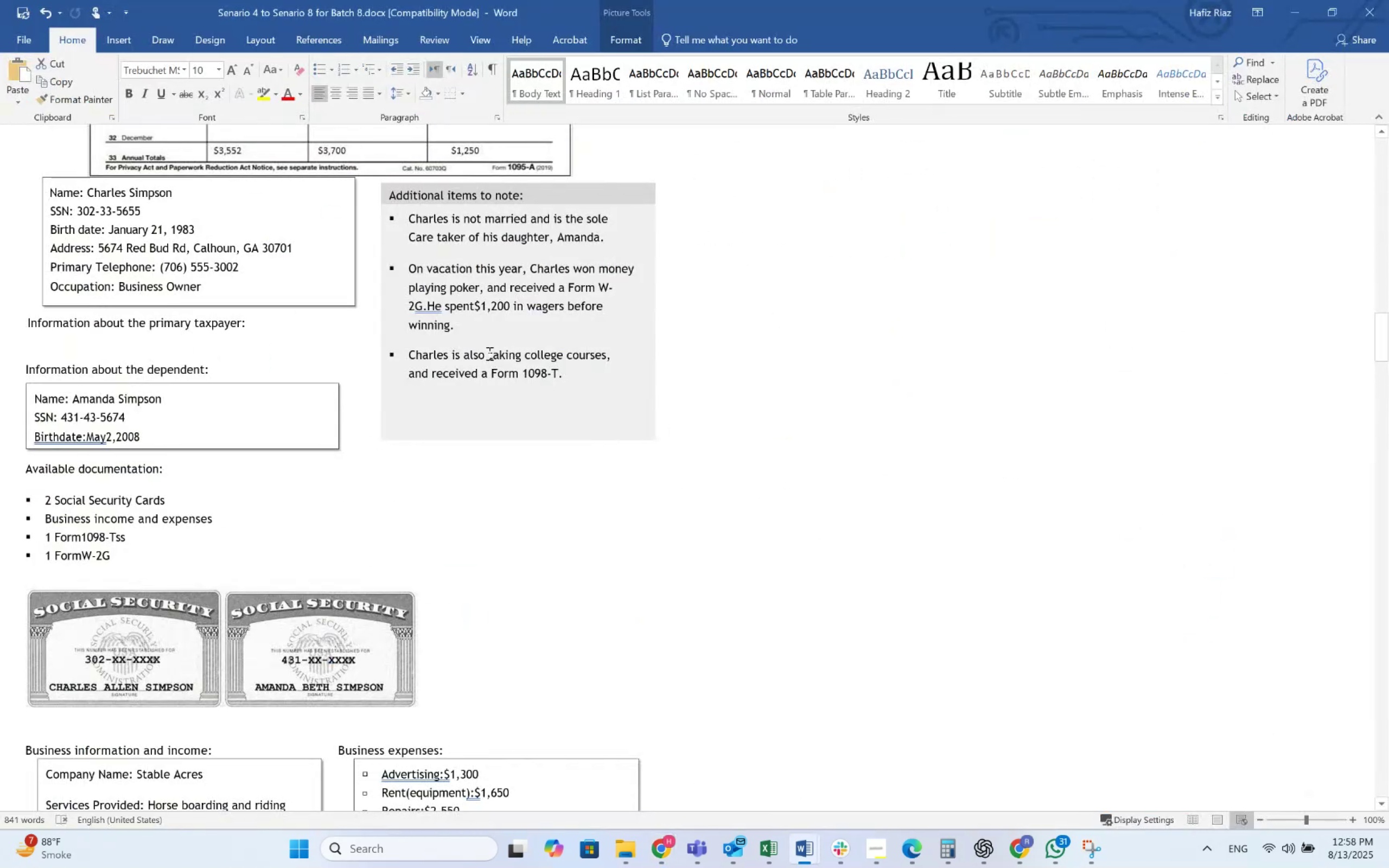 
key(Alt+AltLeft)
 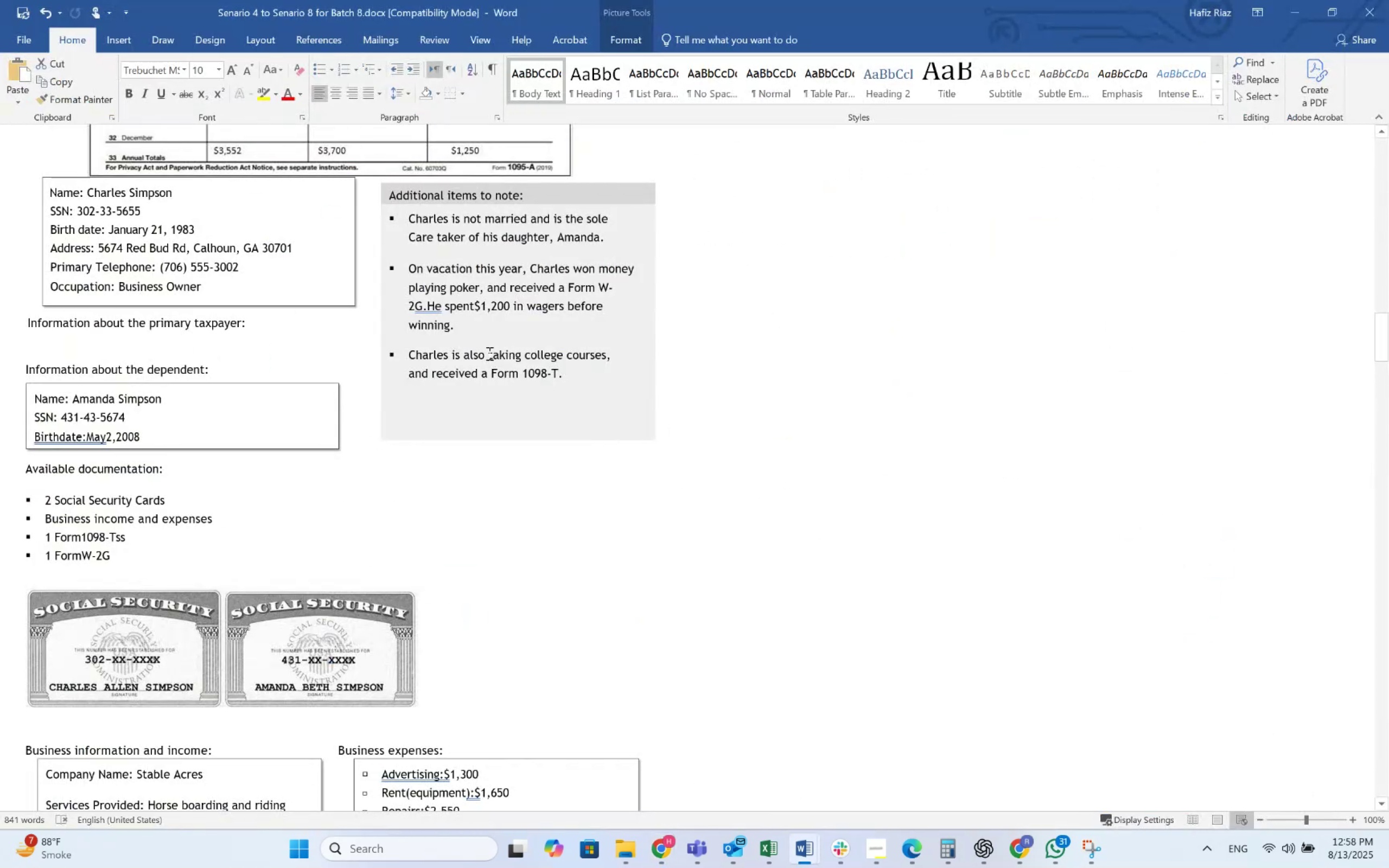 
key(Alt+Tab)
 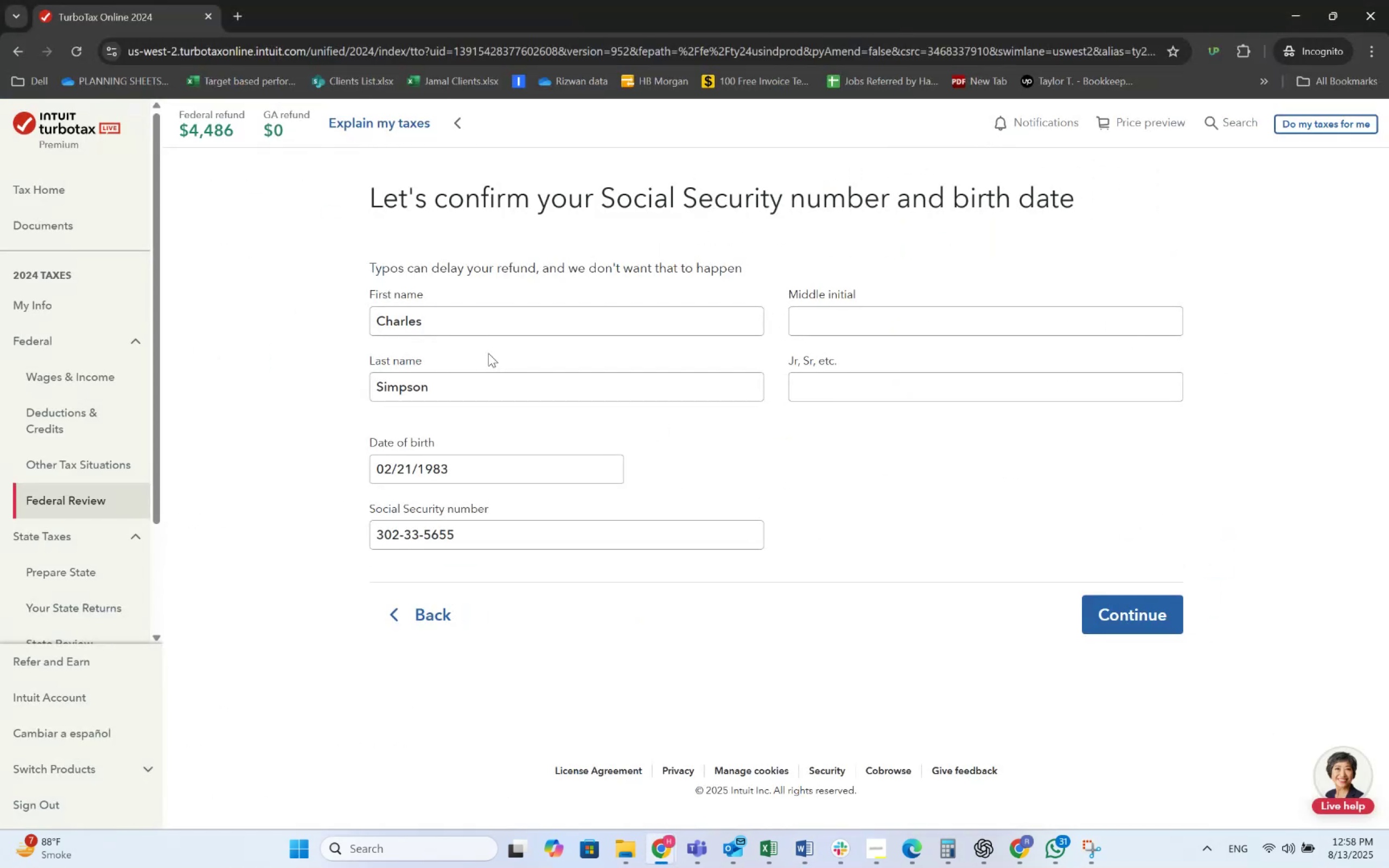 
key(Alt+AltLeft)
 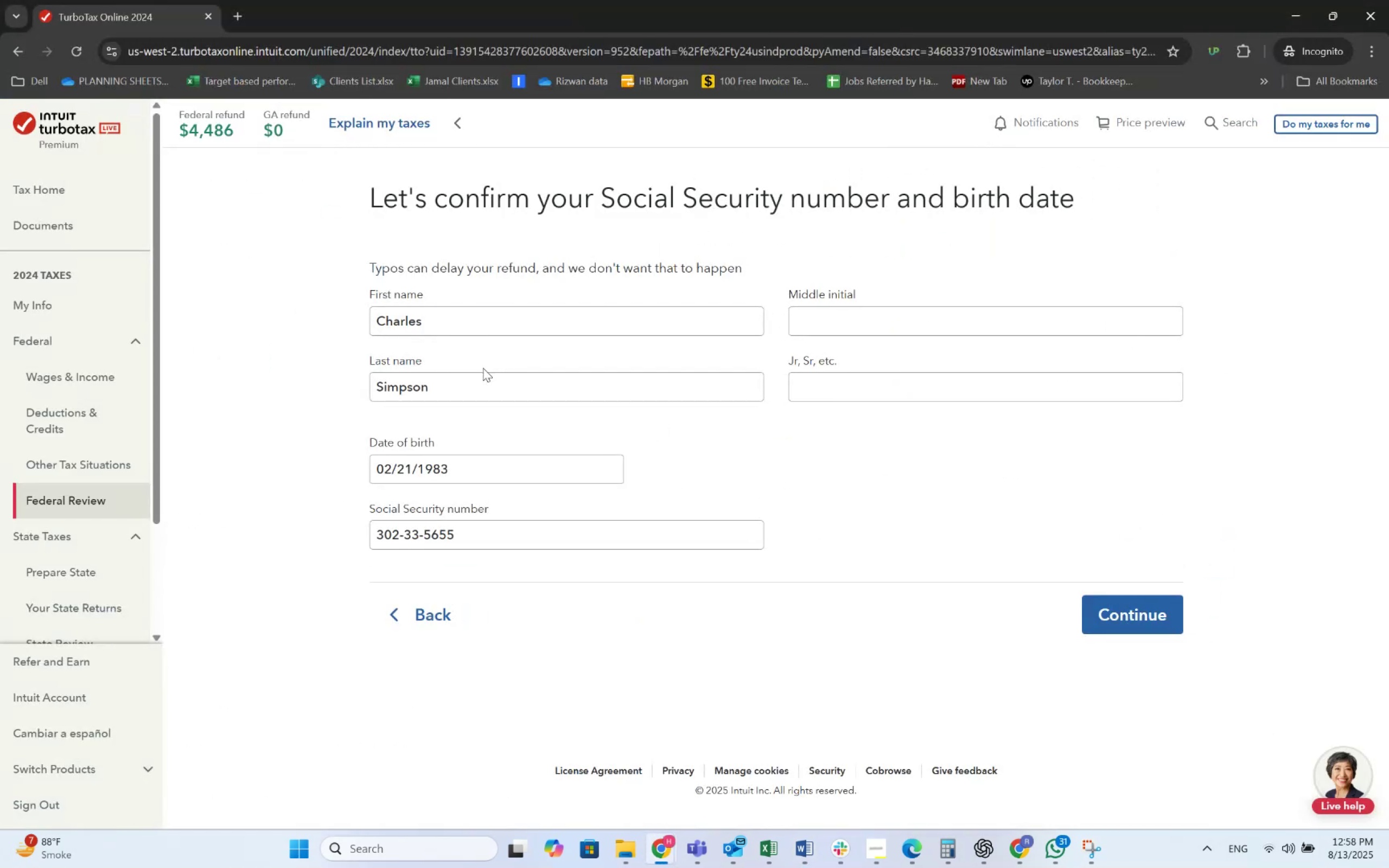 
key(Alt+Tab)
 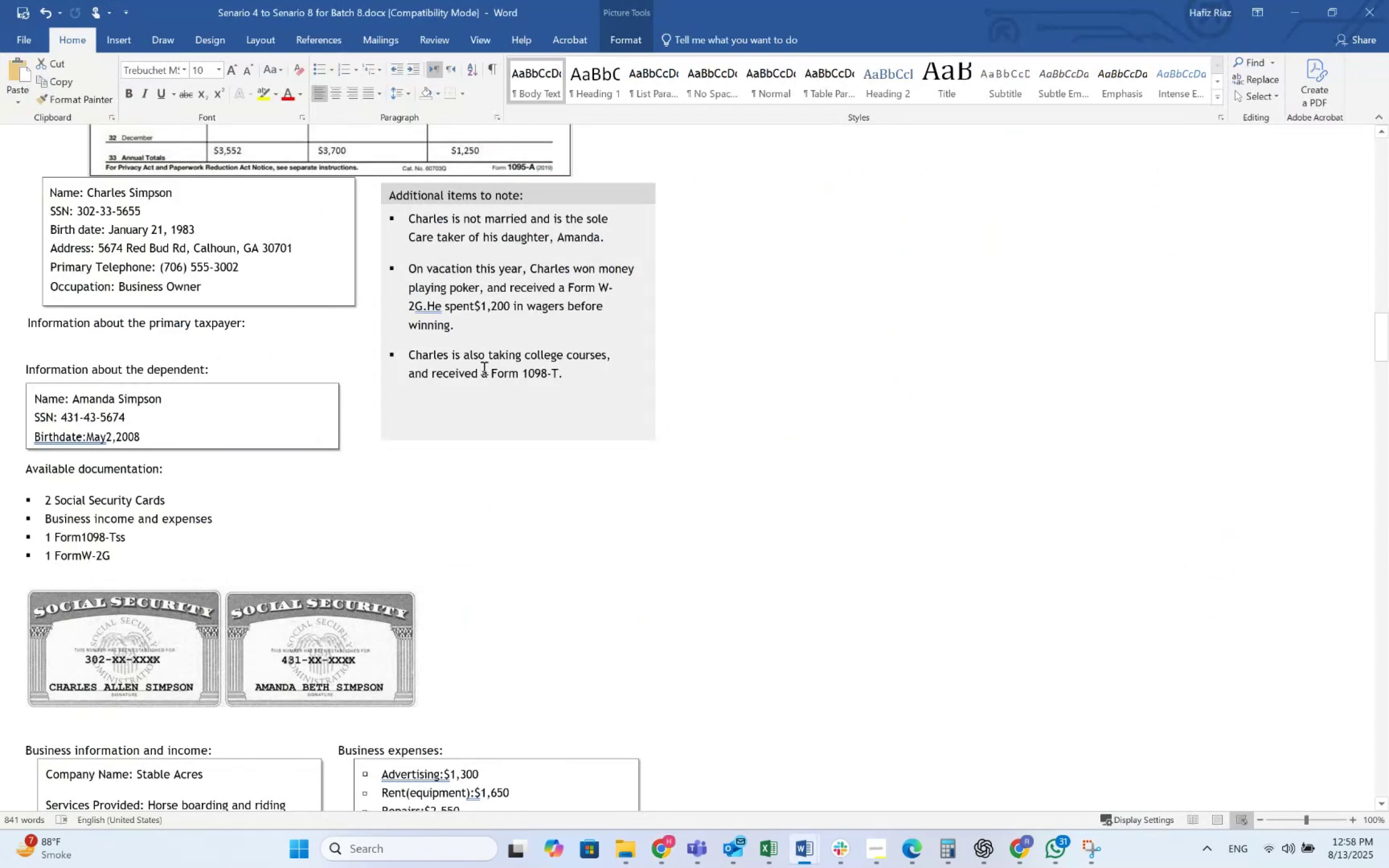 
key(Alt+AltLeft)
 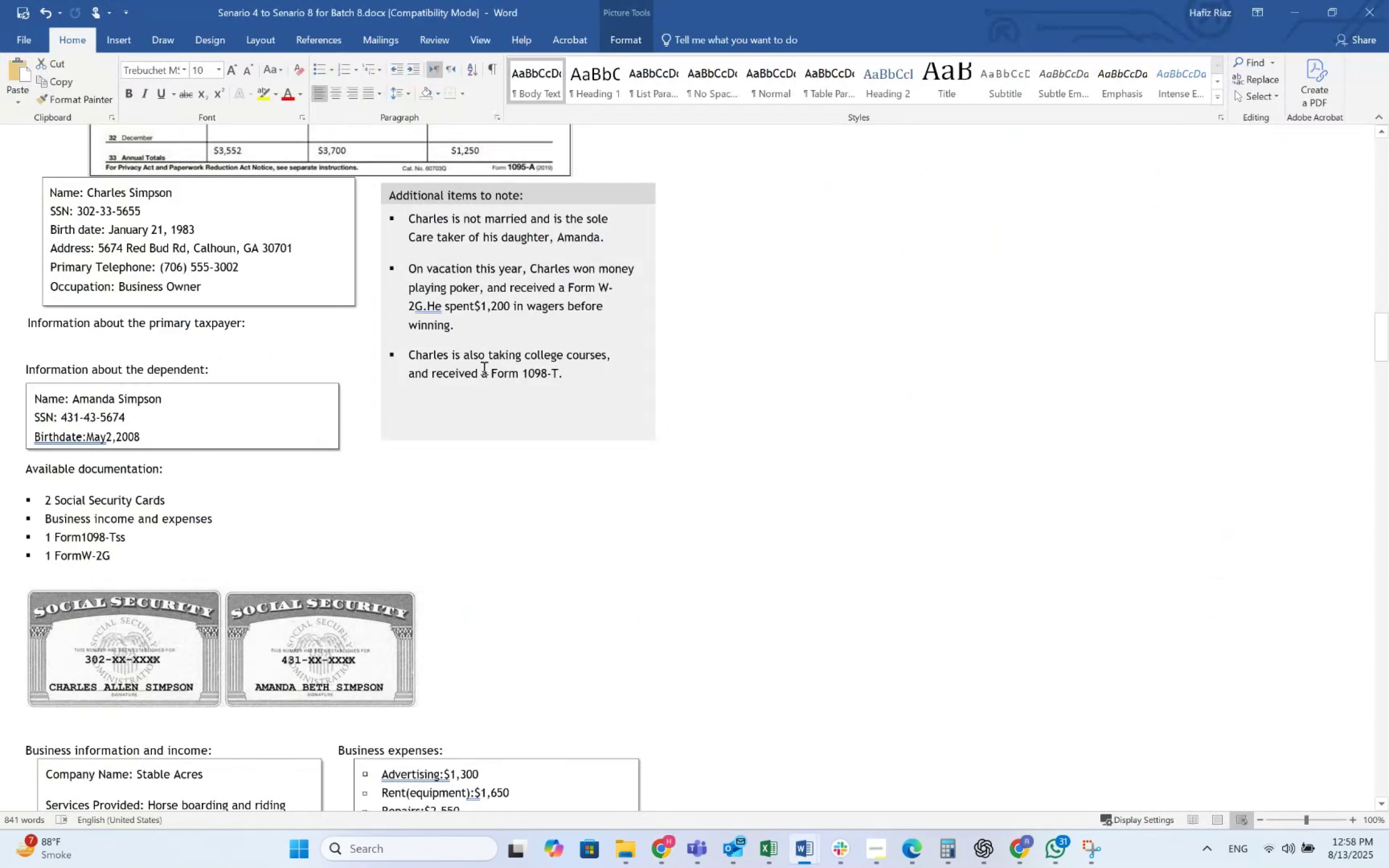 
key(Alt+Tab)
 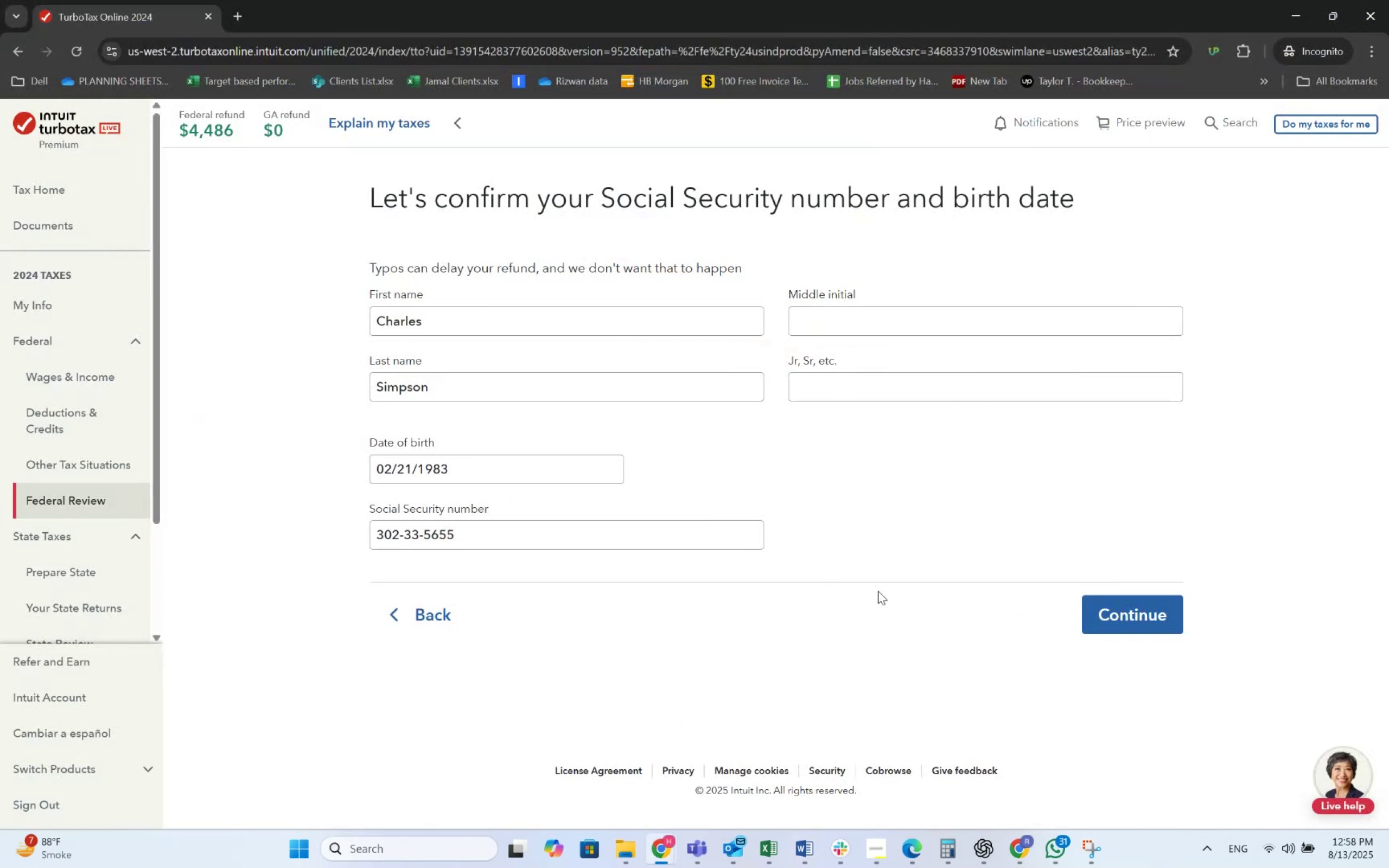 
key(Alt+AltLeft)
 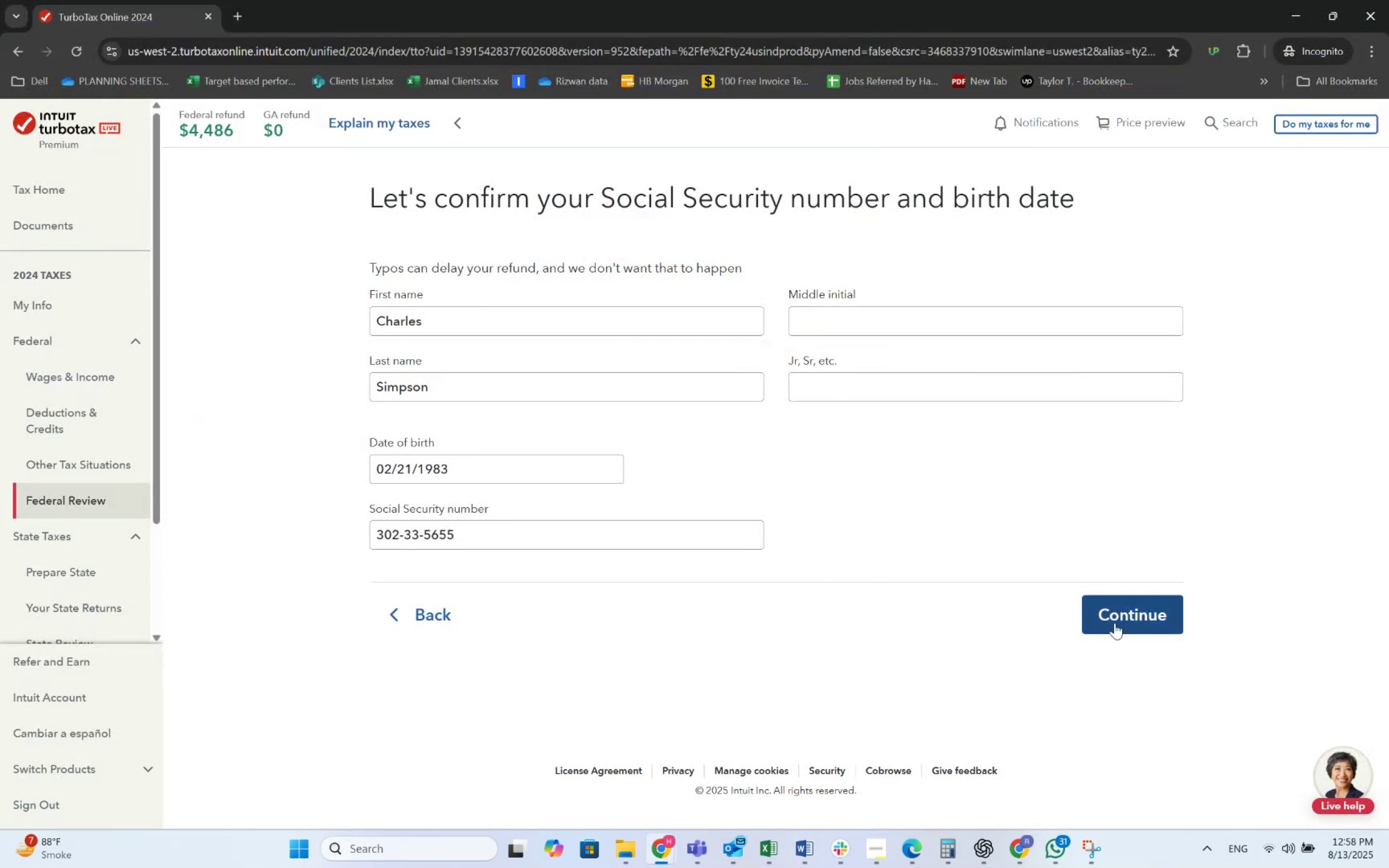 
key(Alt+Tab)
 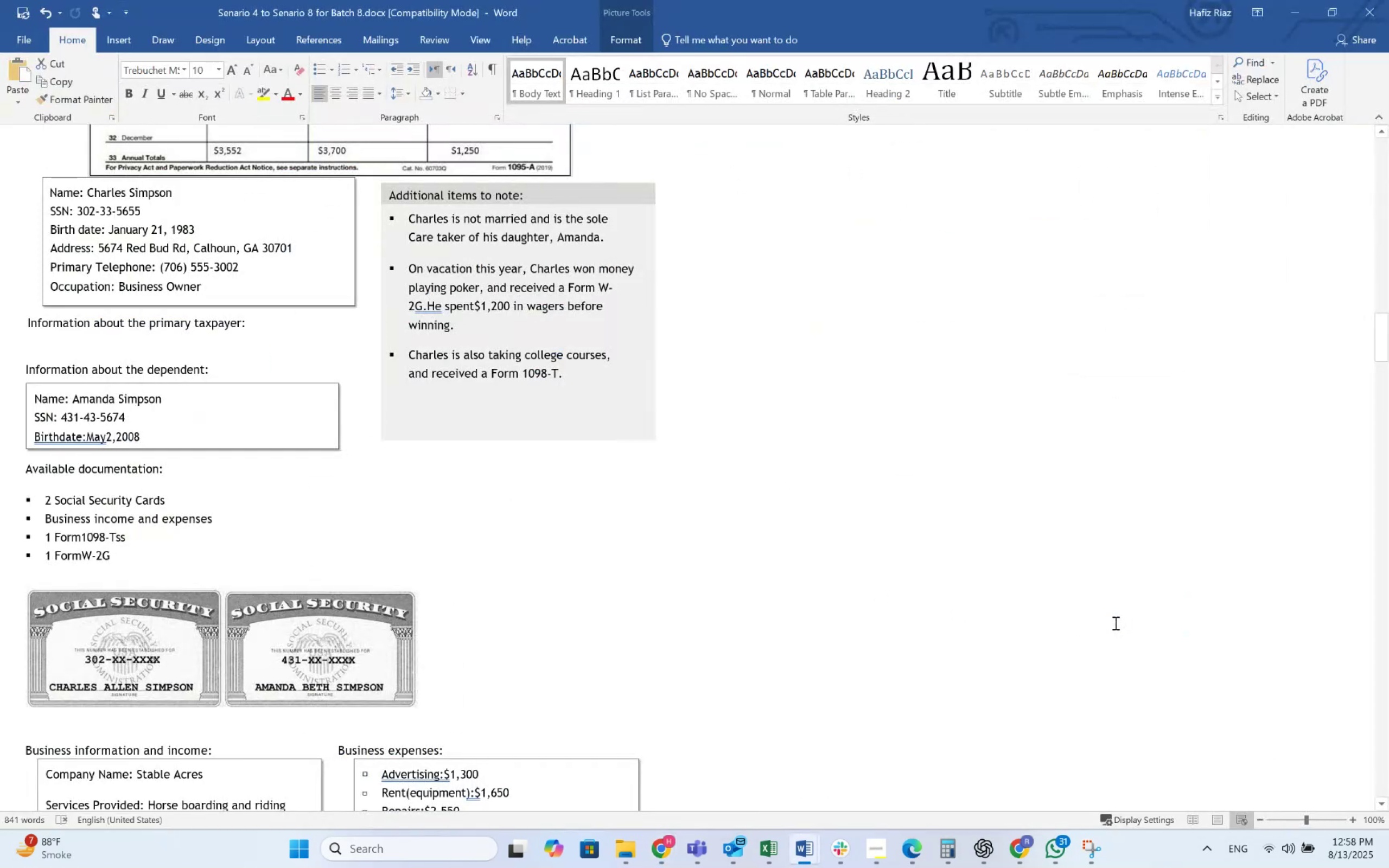 
key(Alt+AltLeft)
 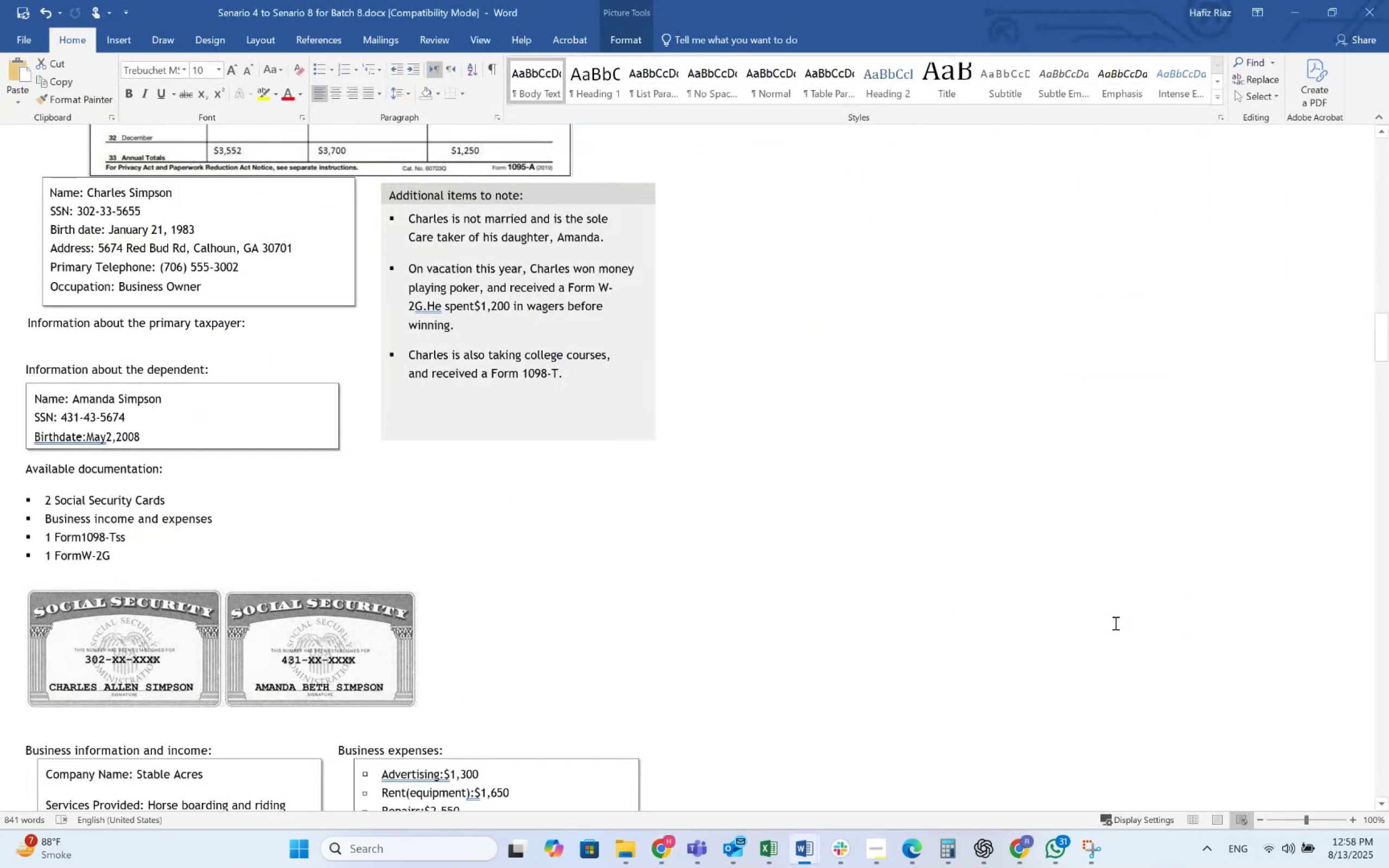 
key(Alt+Tab)
 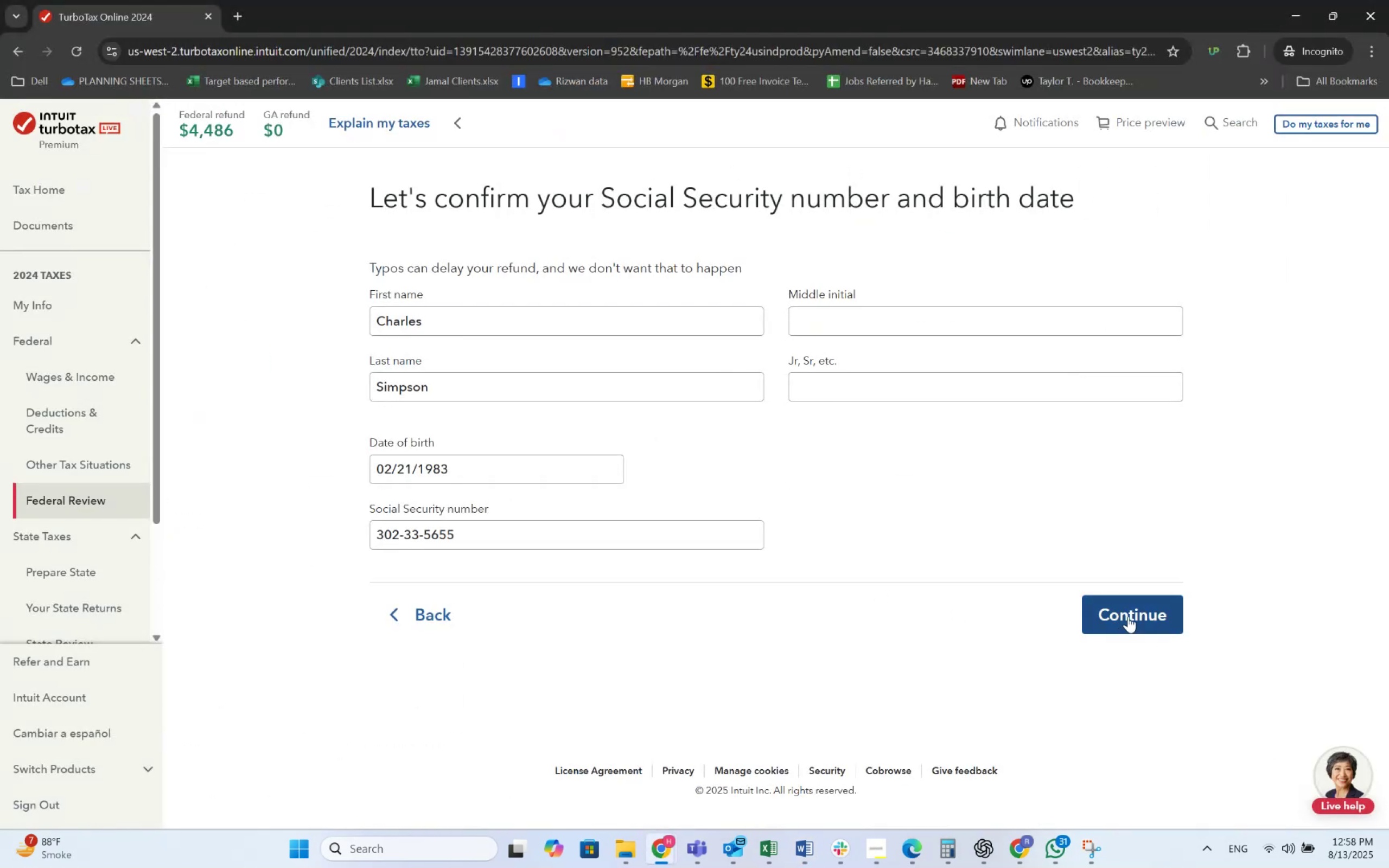 
left_click([1128, 616])
 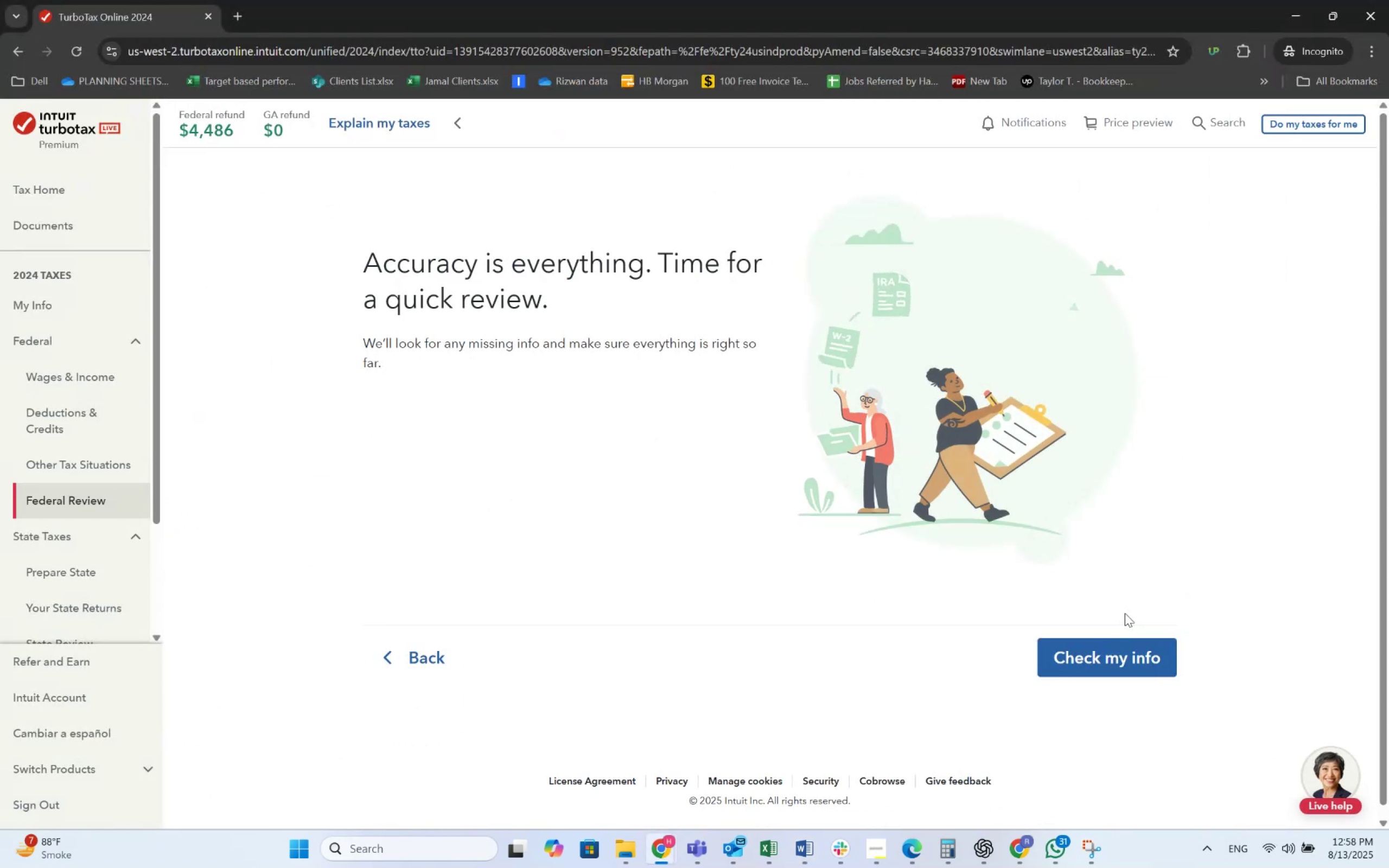 
left_click([1111, 661])
 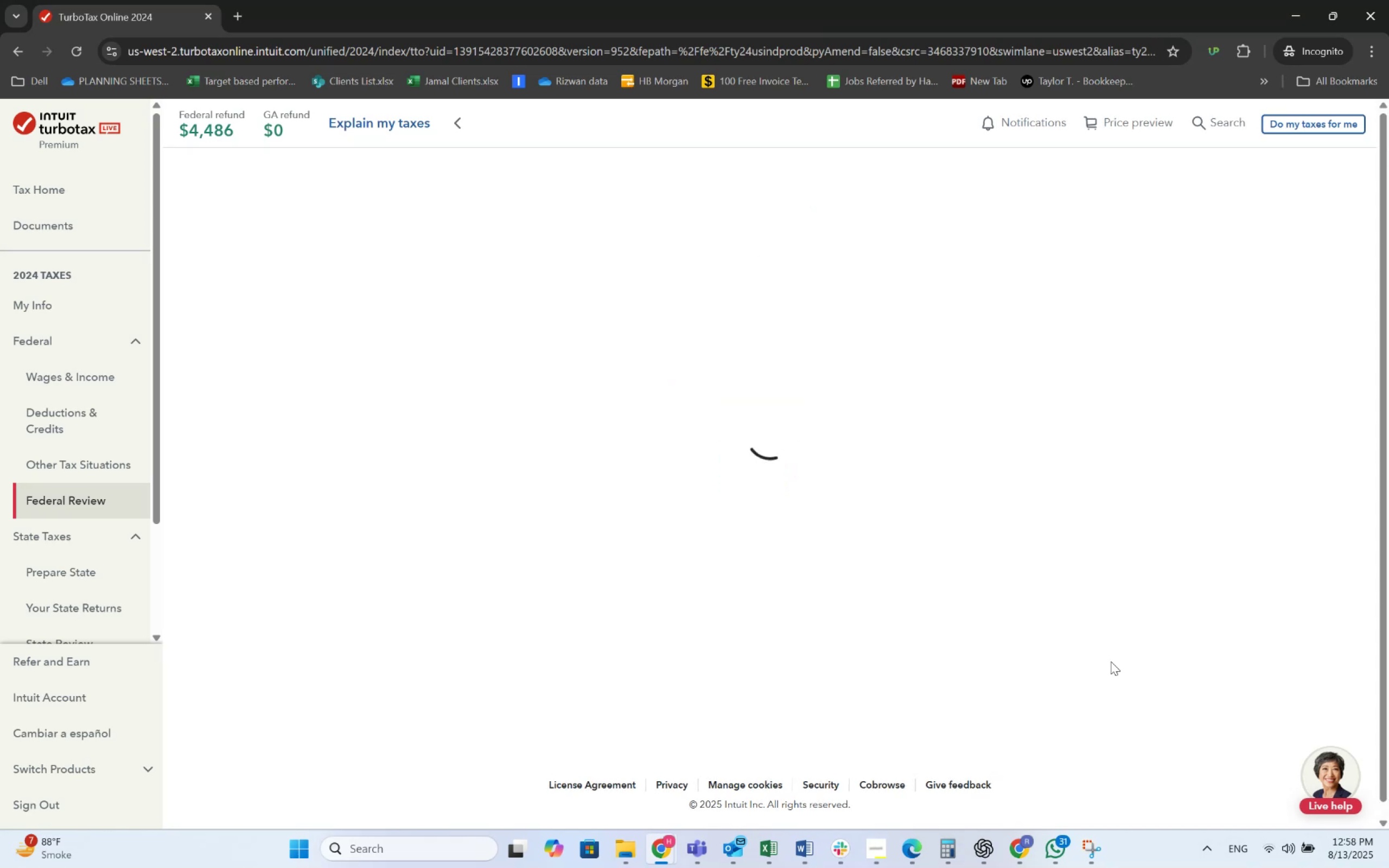 
wait(6.8)
 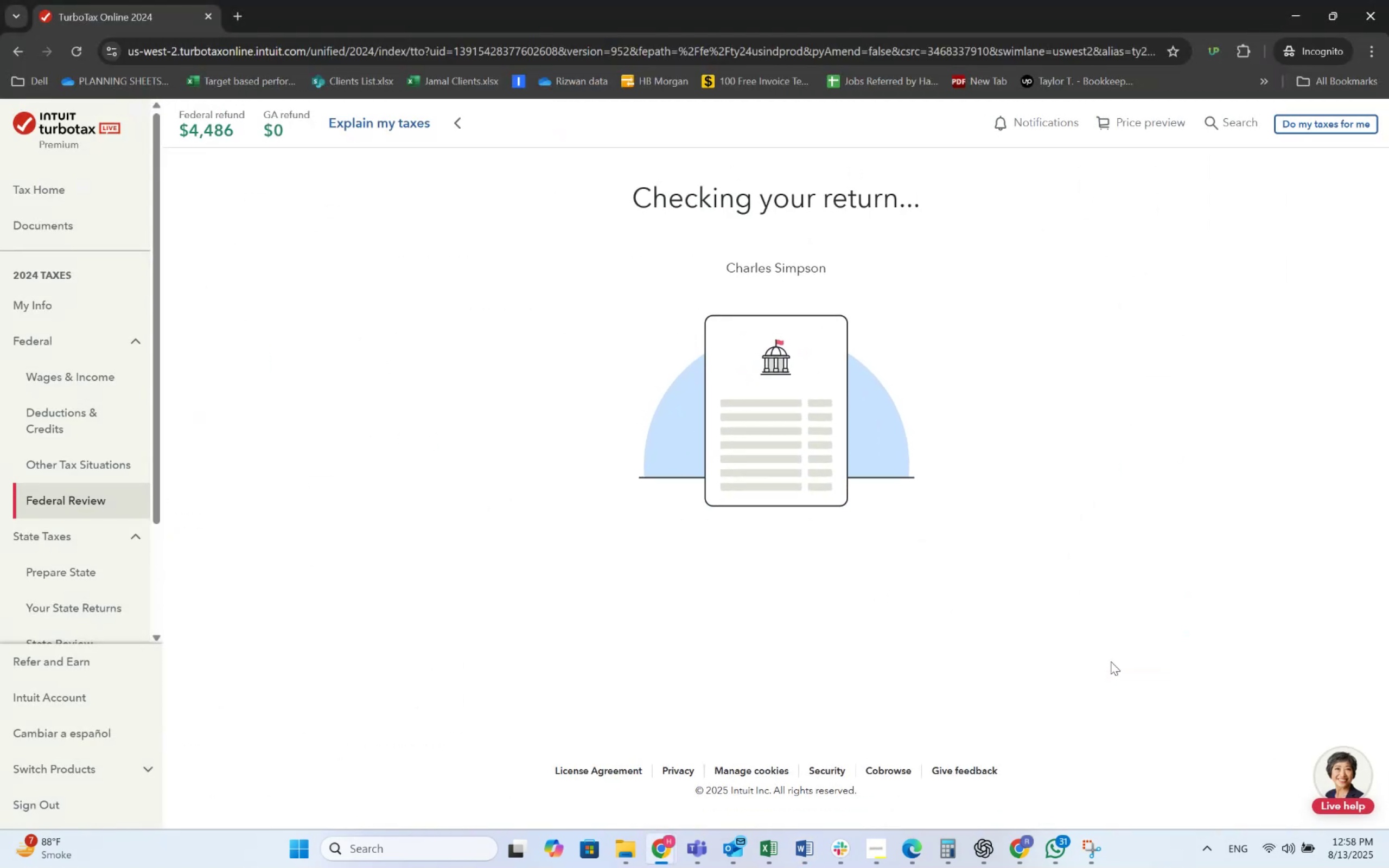 
left_click([1132, 604])
 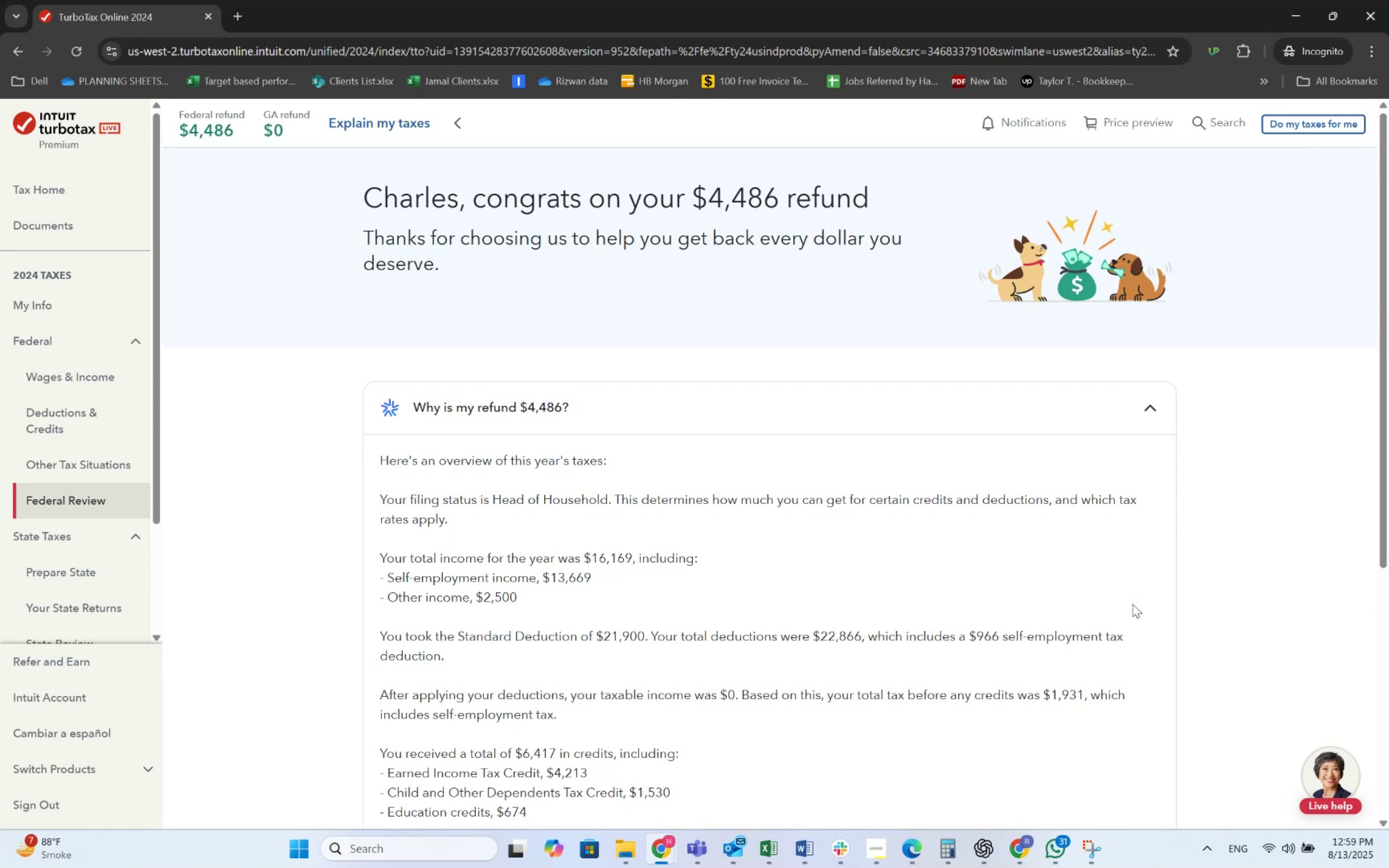 
wait(22.93)
 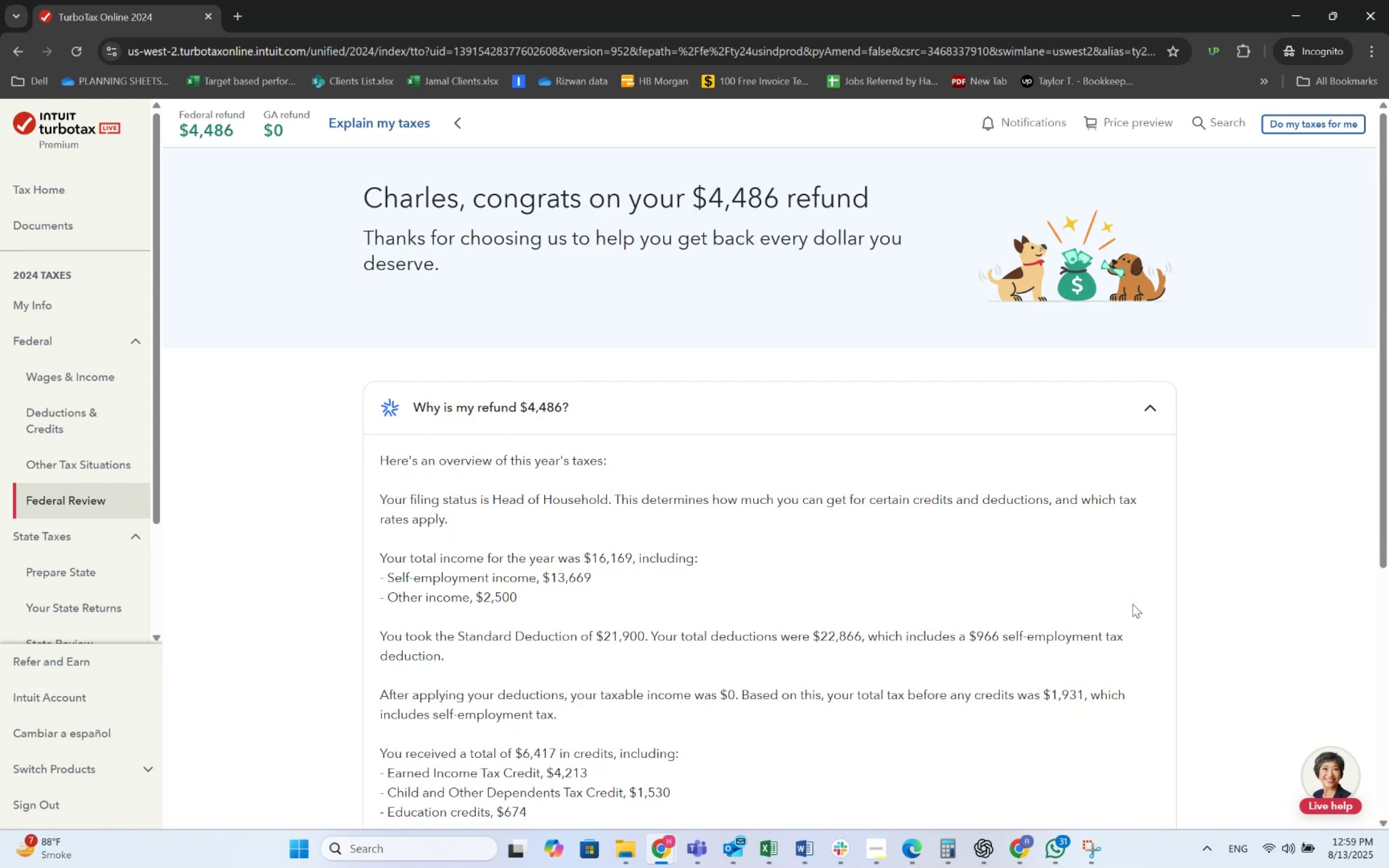 
key(Alt+AltLeft)
 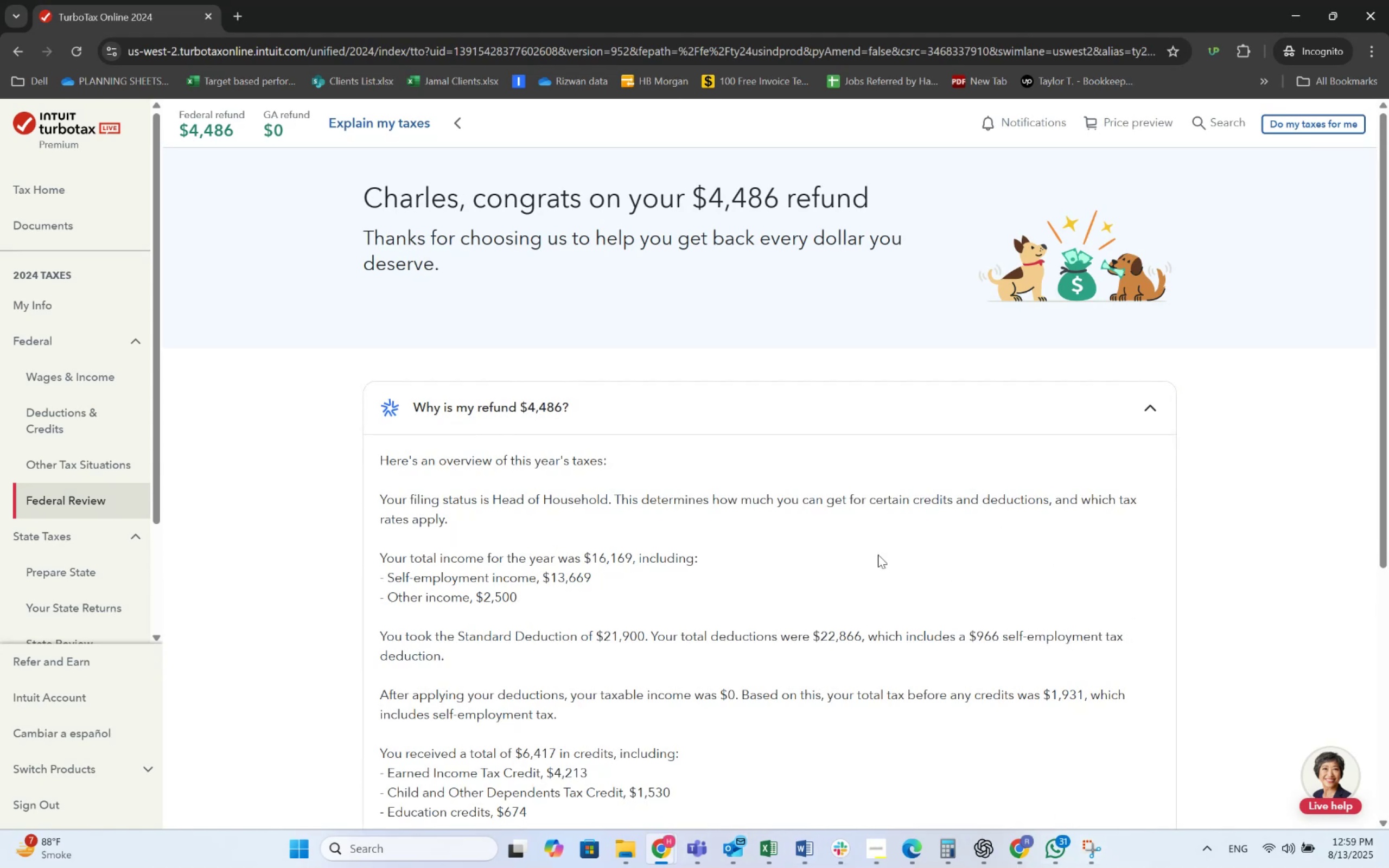 
key(Alt+Tab)
 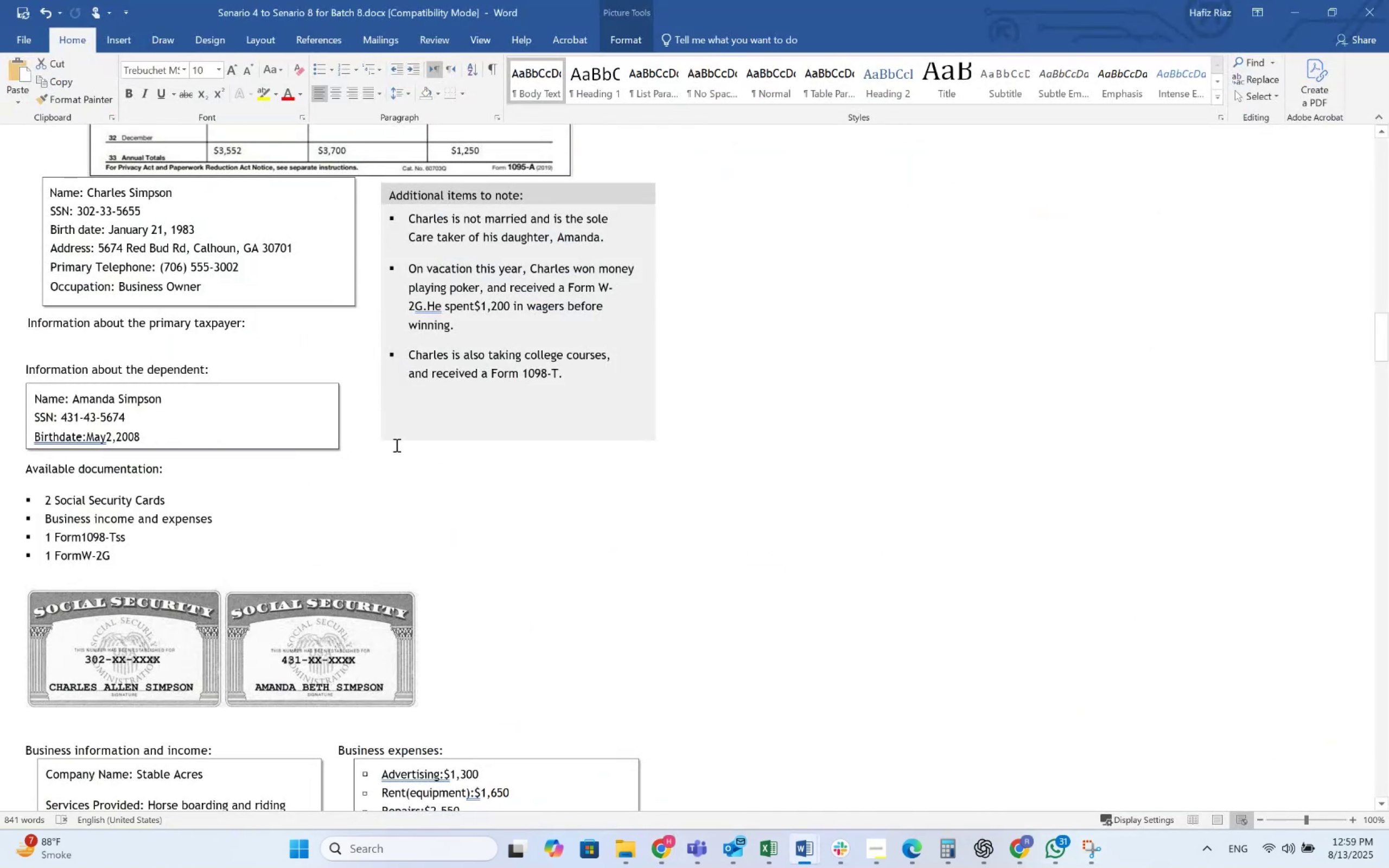 
scroll: coordinate [396, 445], scroll_direction: up, amount: 9.0
 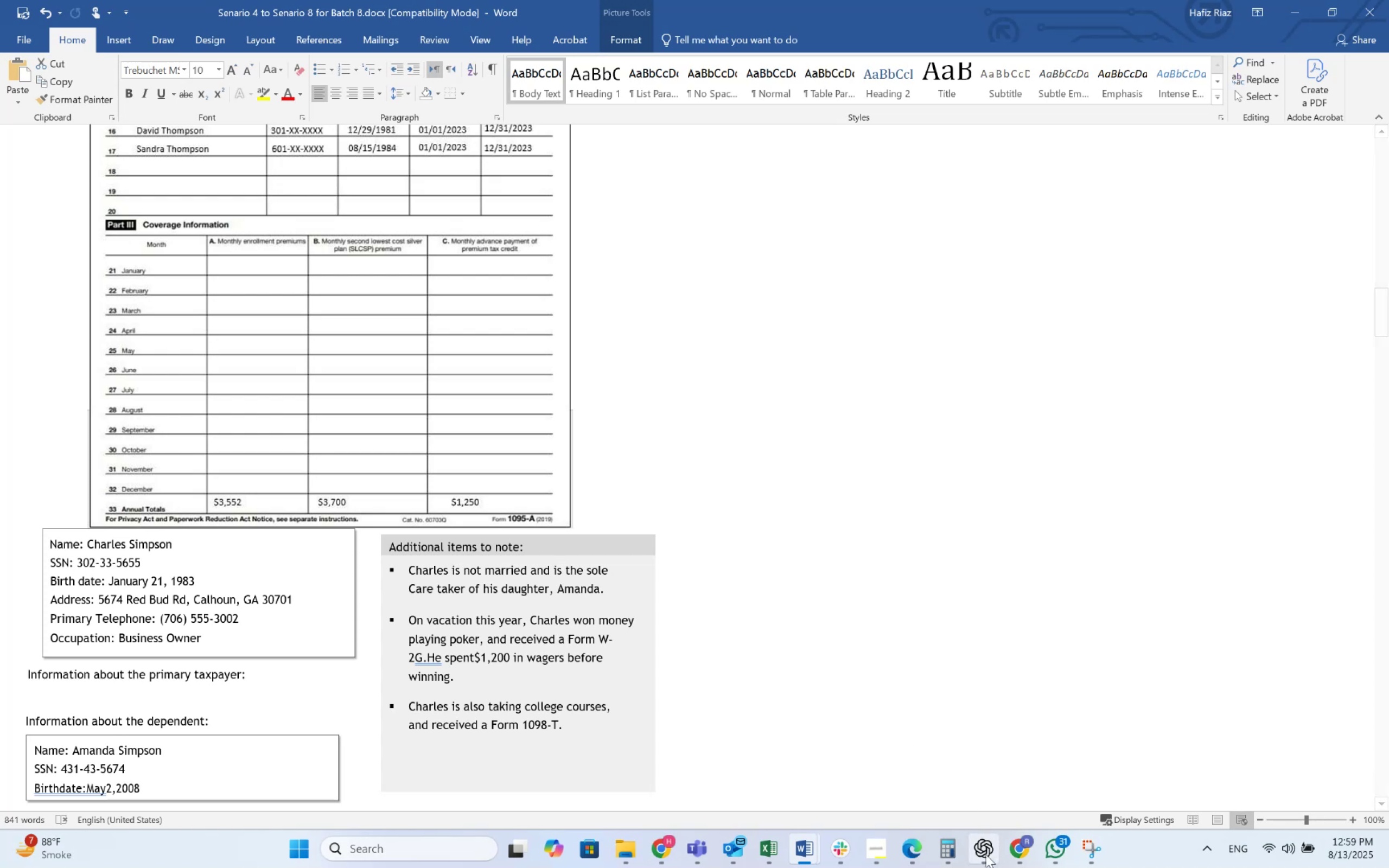 
left_click([951, 854])
 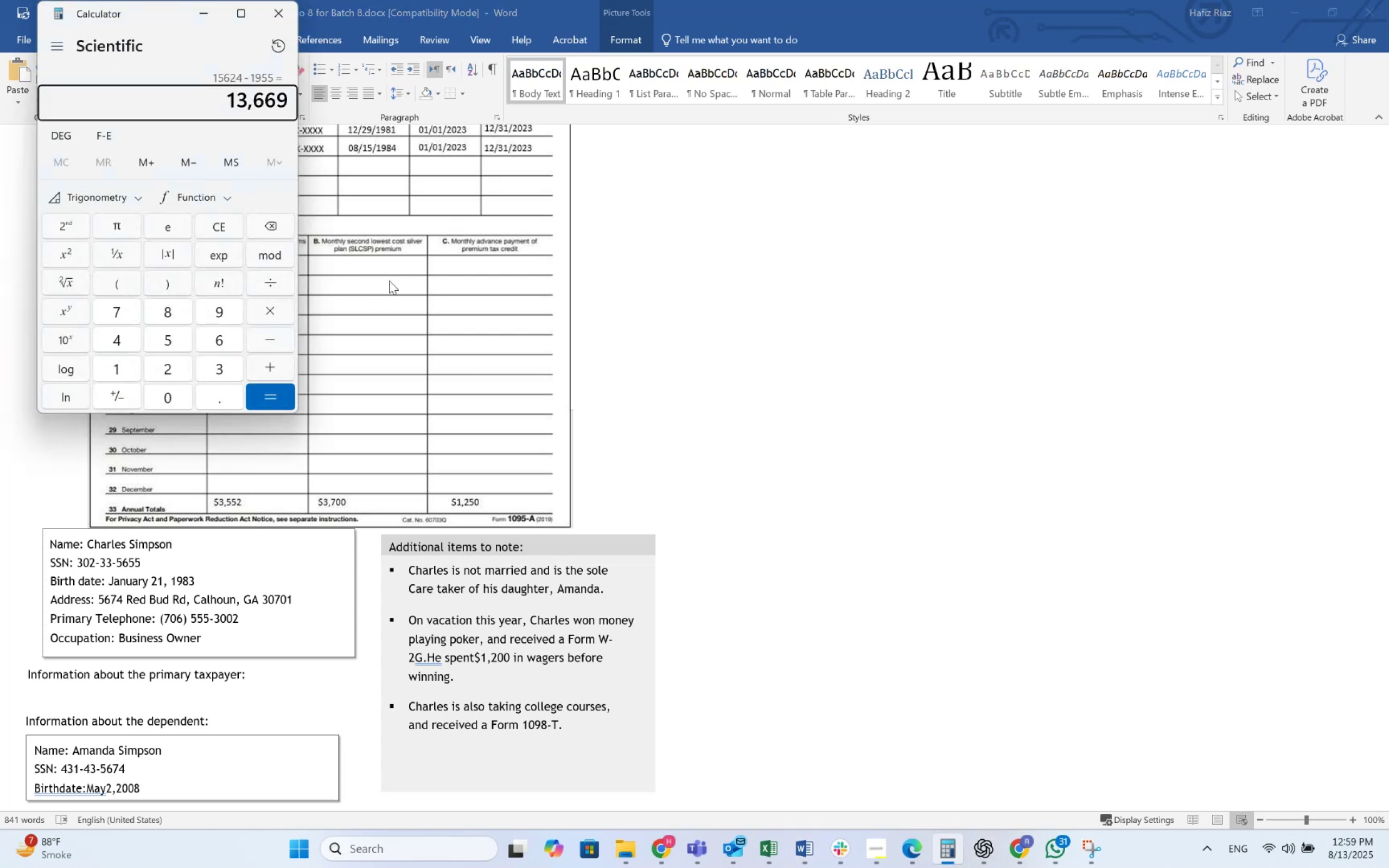 
left_click_drag(start_coordinate=[169, 13], to_coordinate=[1003, 232])
 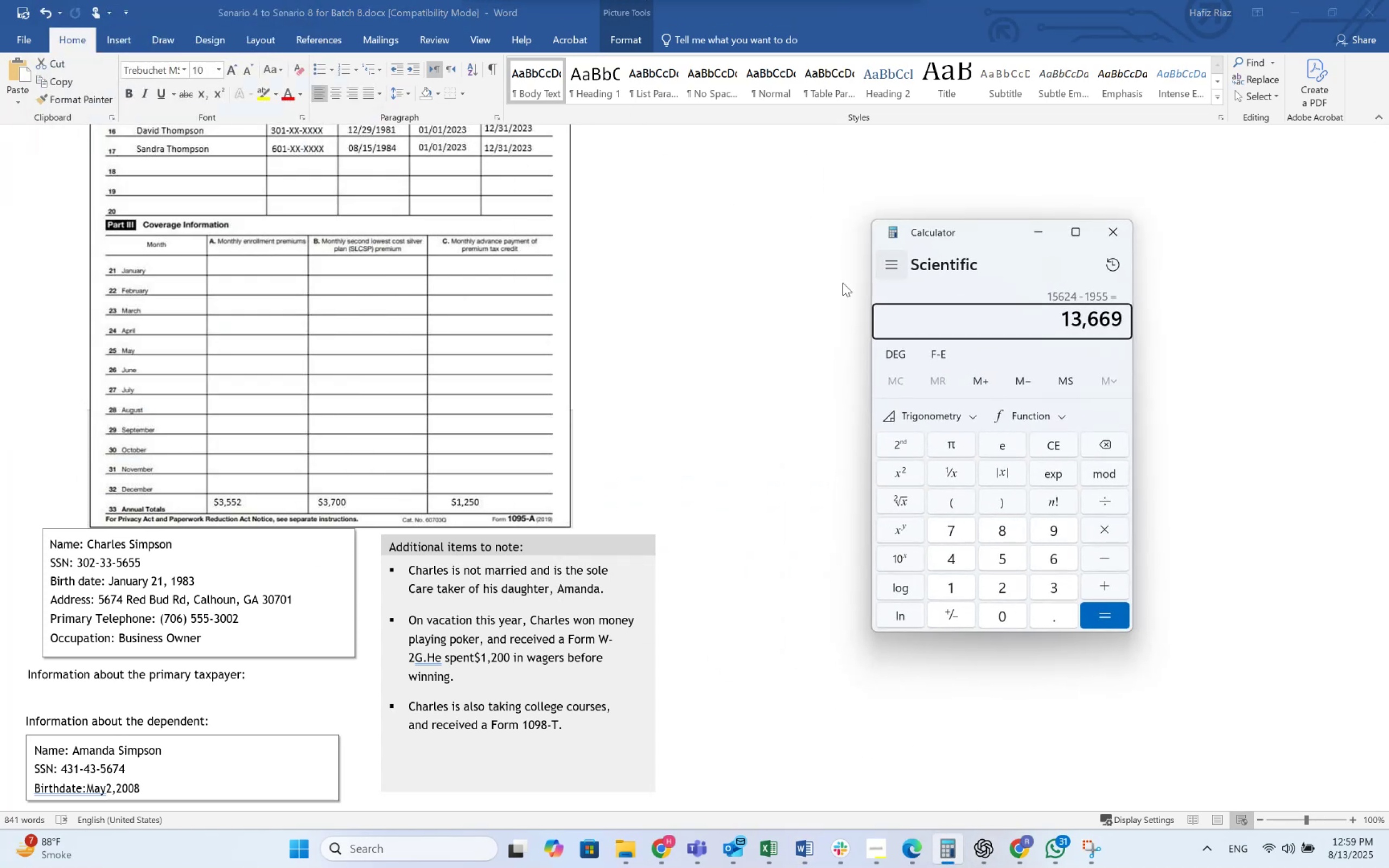 
scroll: coordinate [575, 247], scroll_direction: down, amount: 16.0
 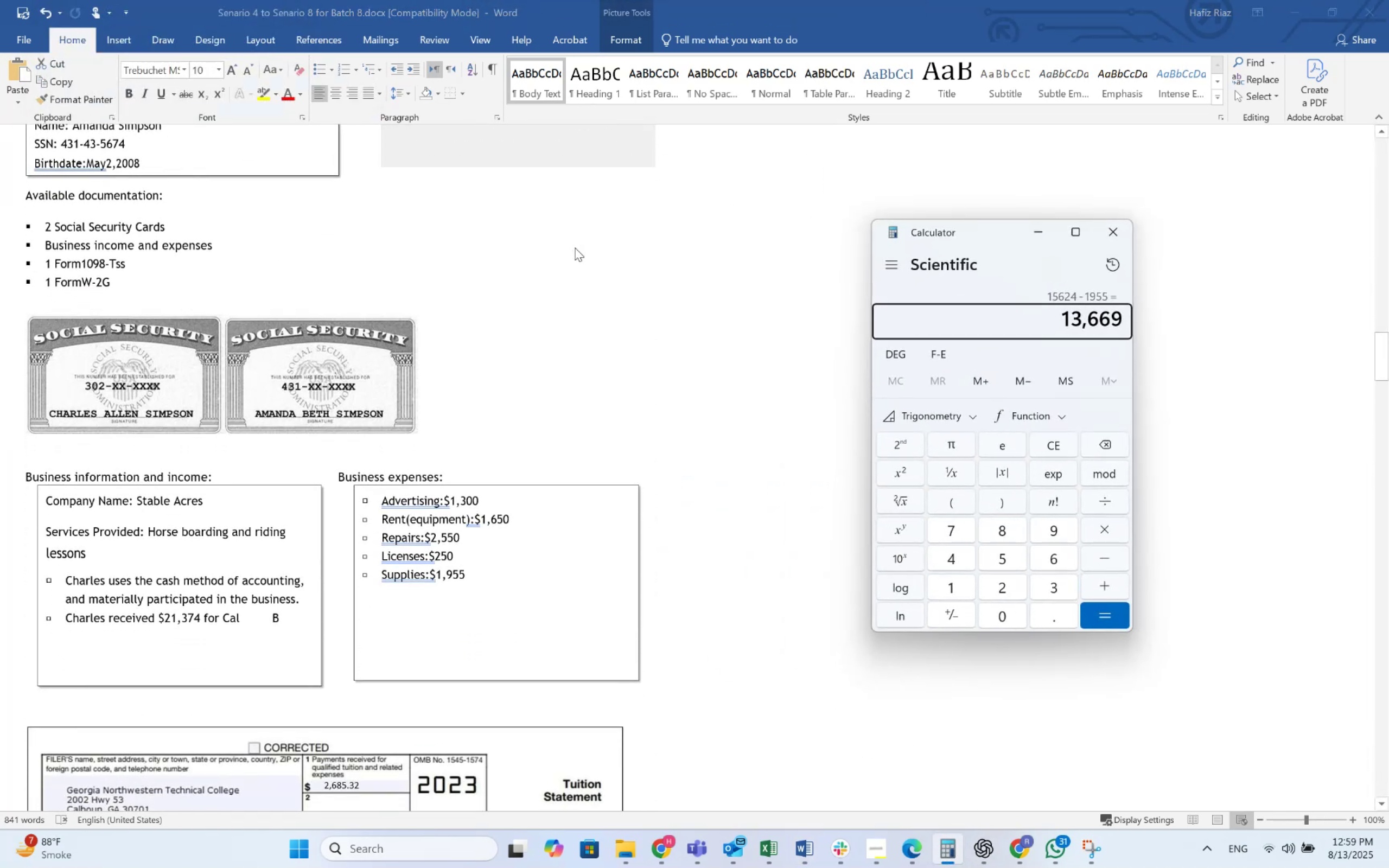 
key(Escape)
 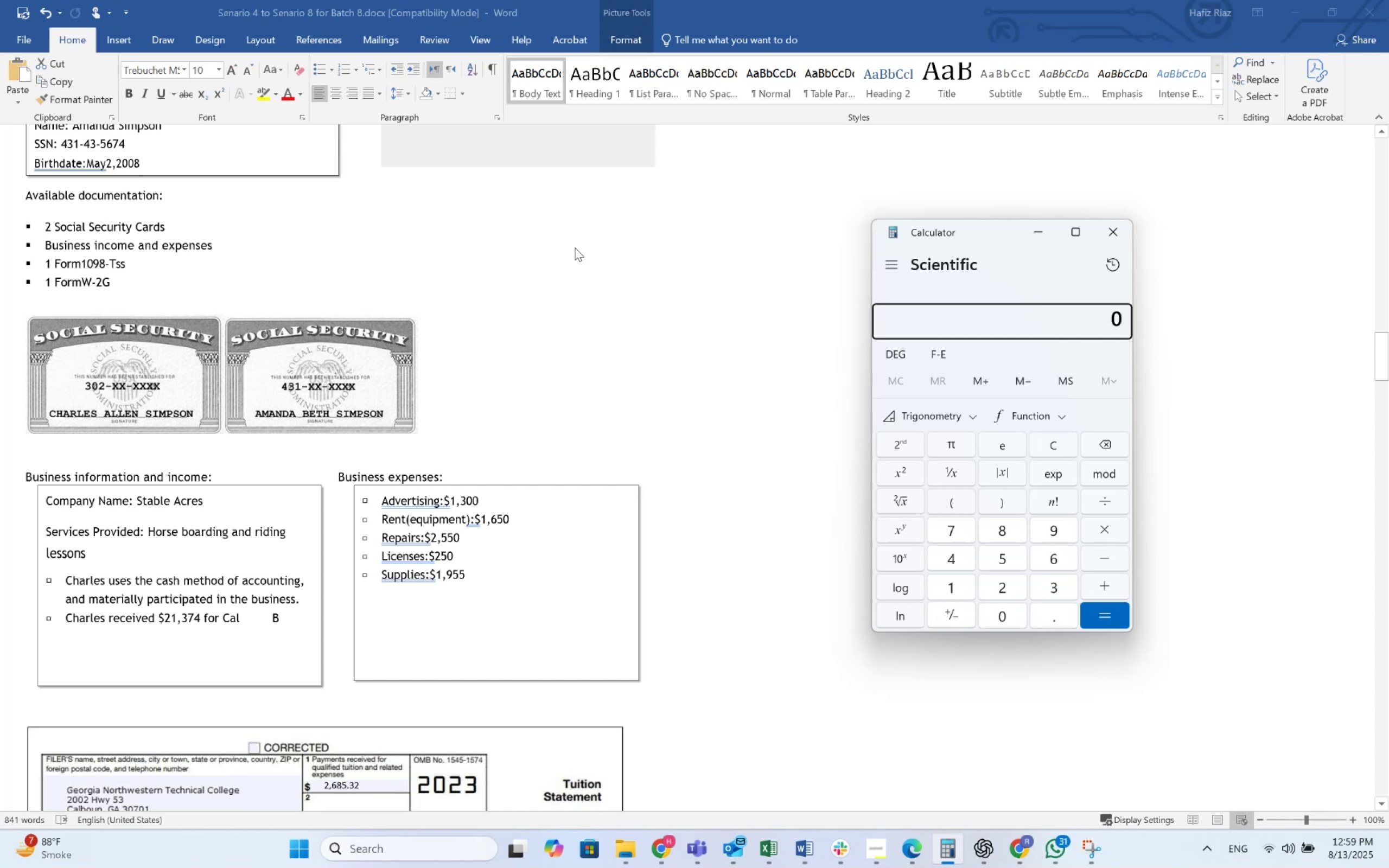 
key(Numpad2)
 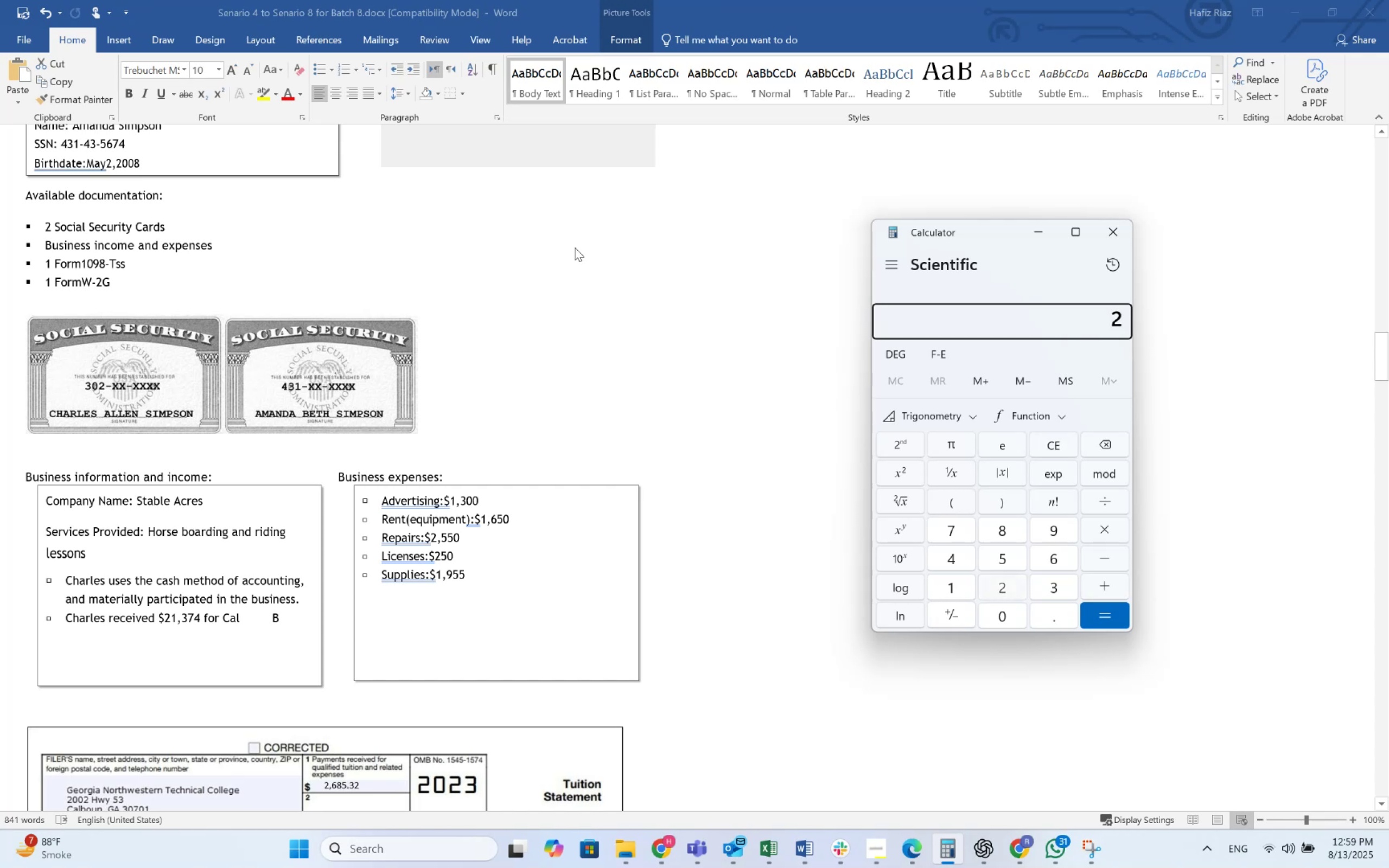 
key(Numpad1)
 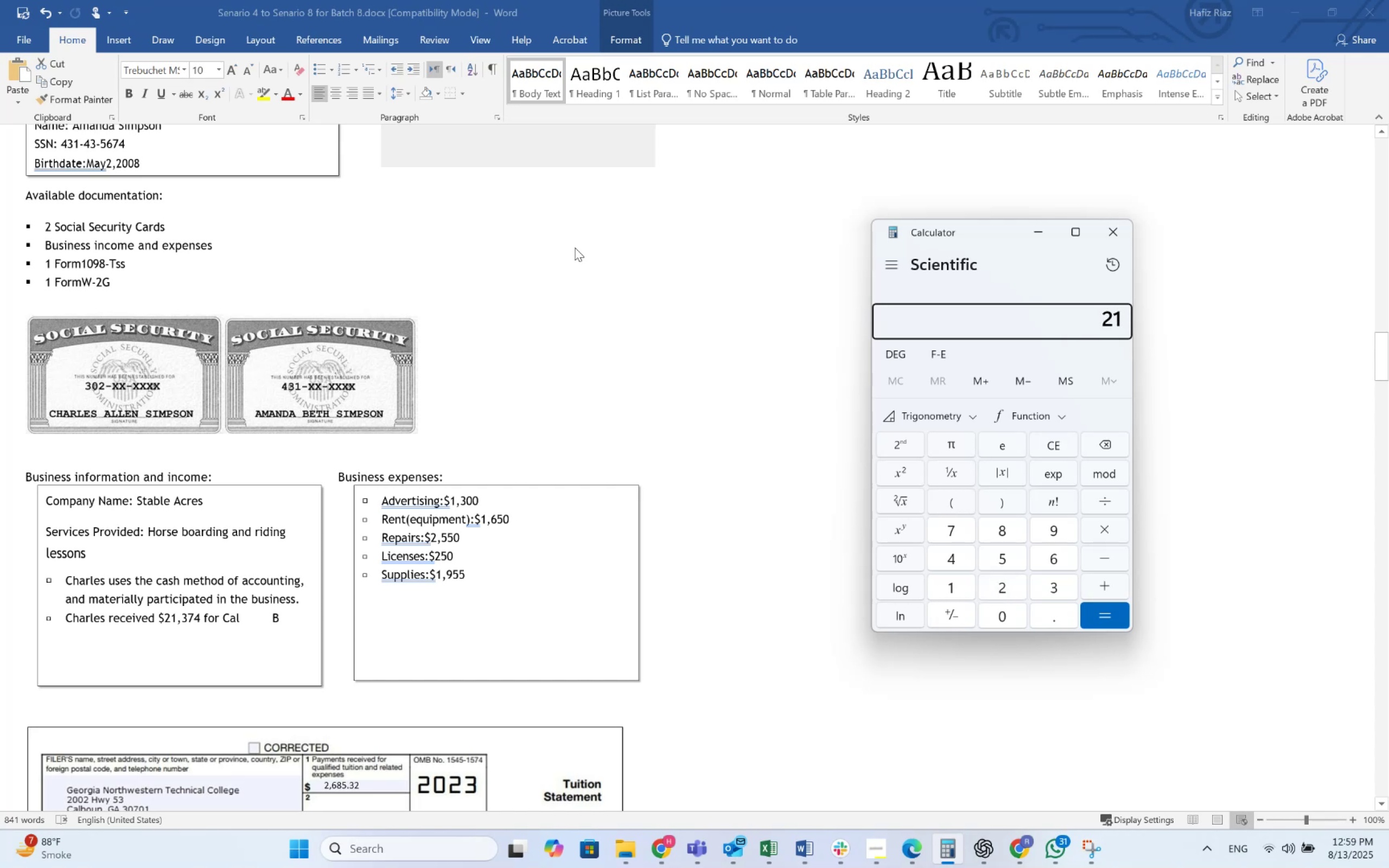 
key(Numpad3)
 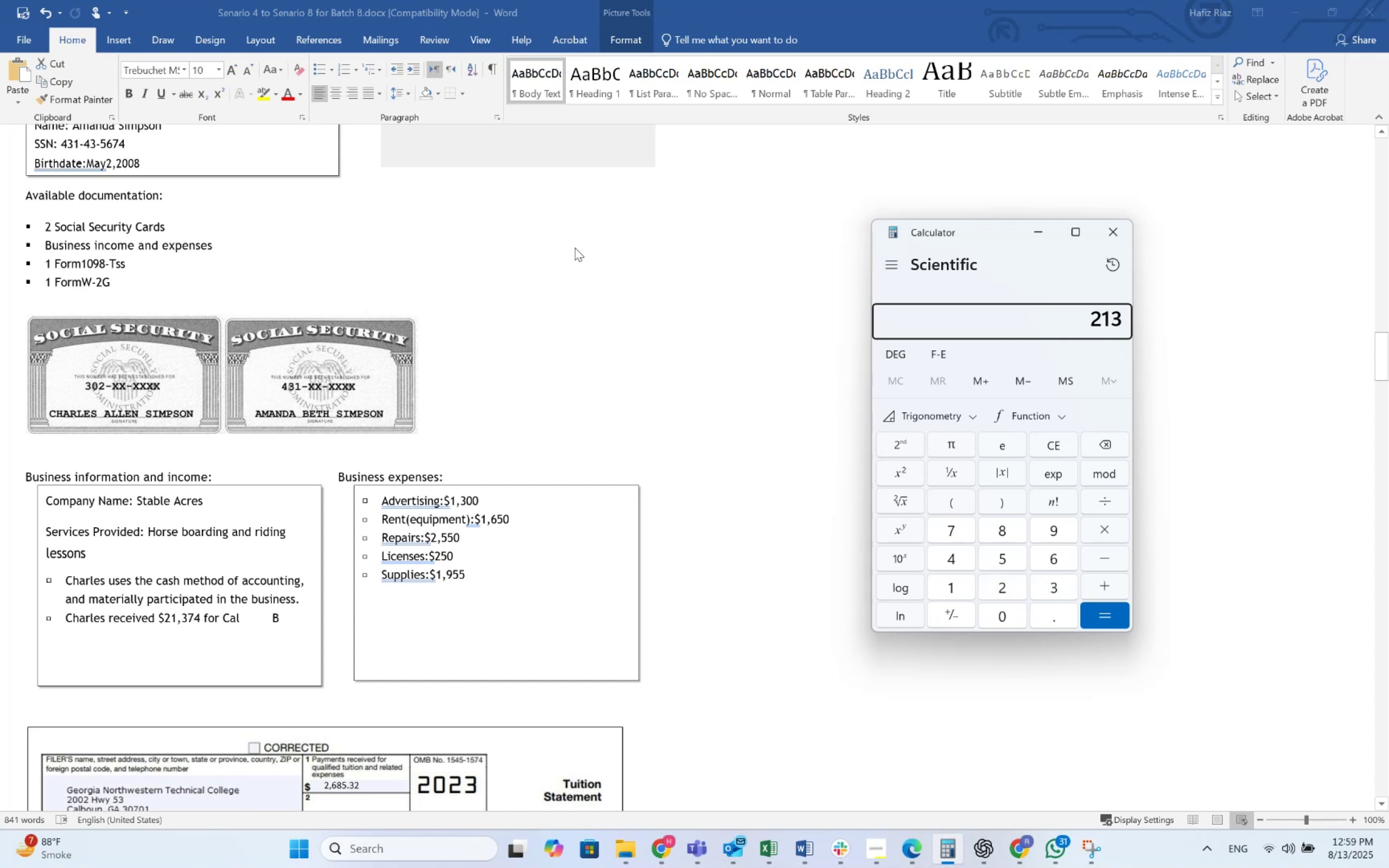 
key(Numpad7)
 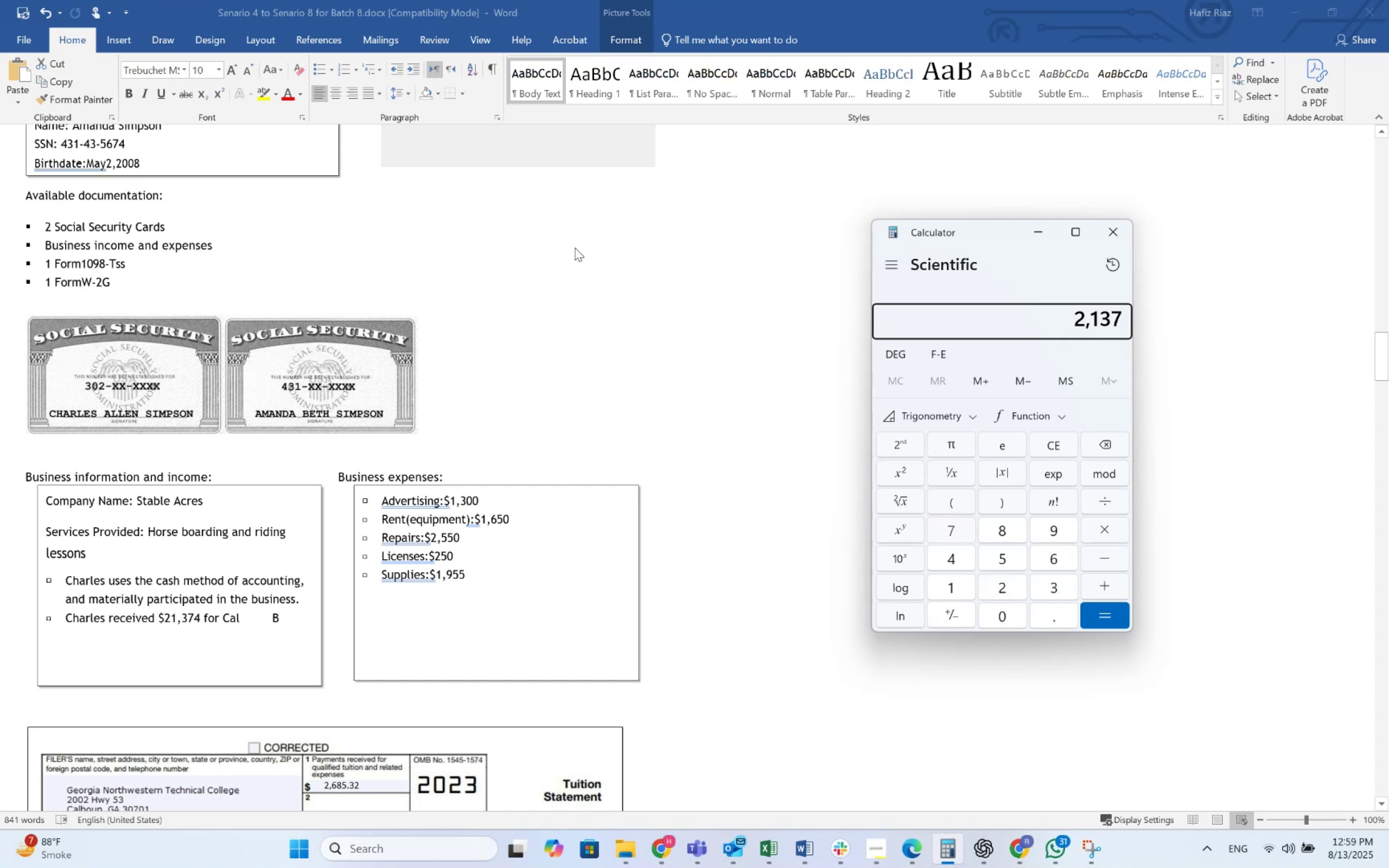 
key(Numpad4)
 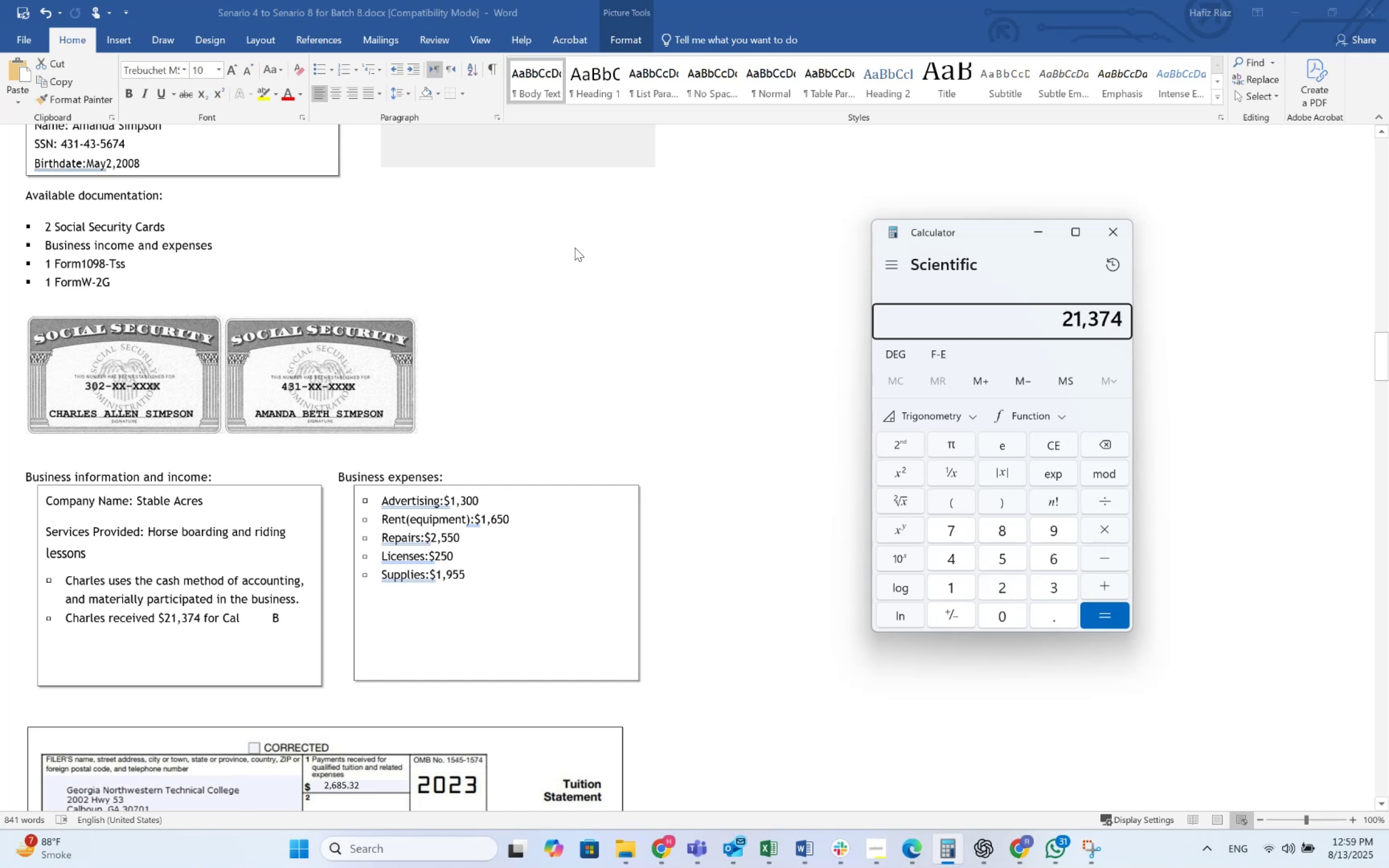 
key(NumpadSubtract)
 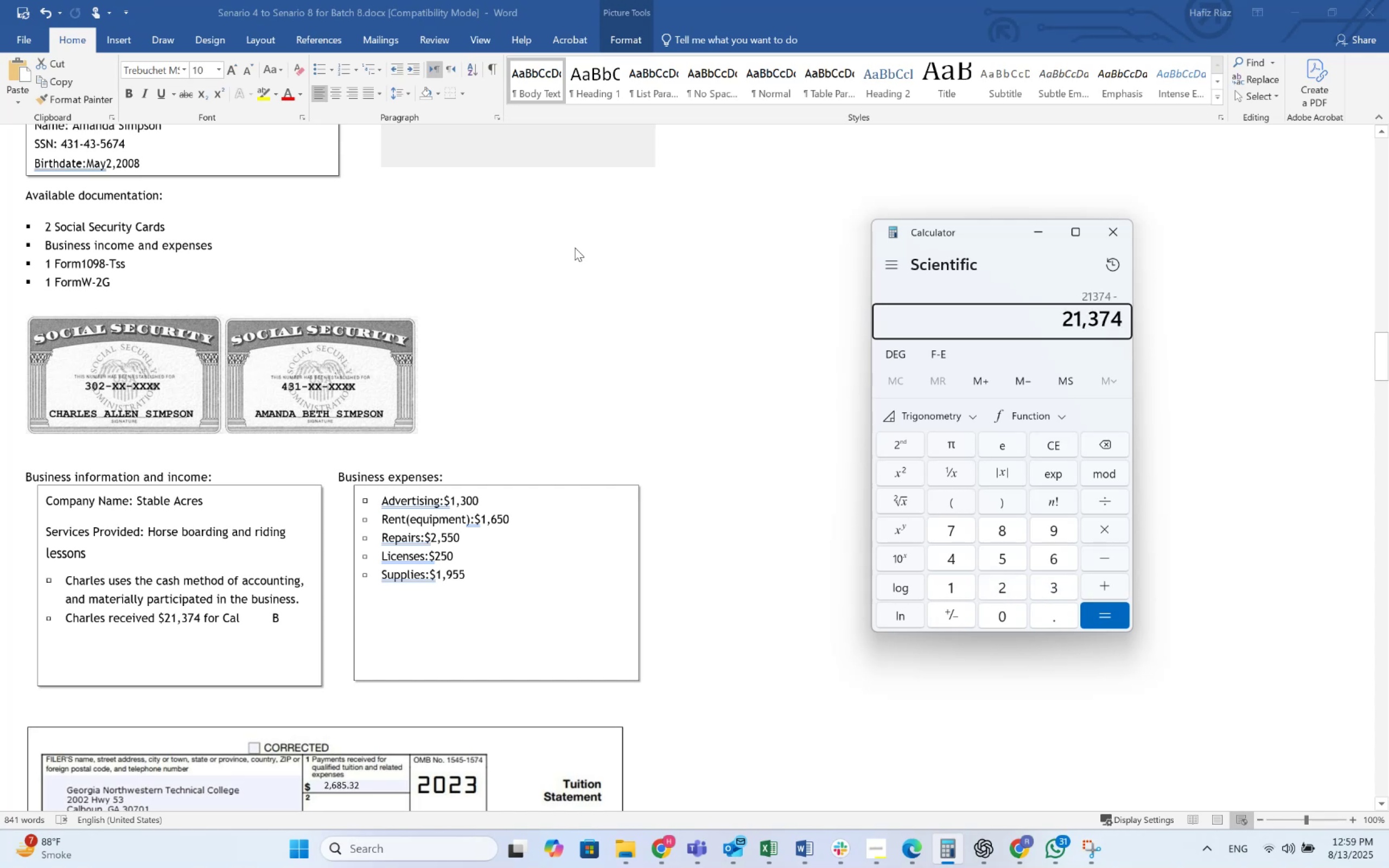 
key(Numpad1)
 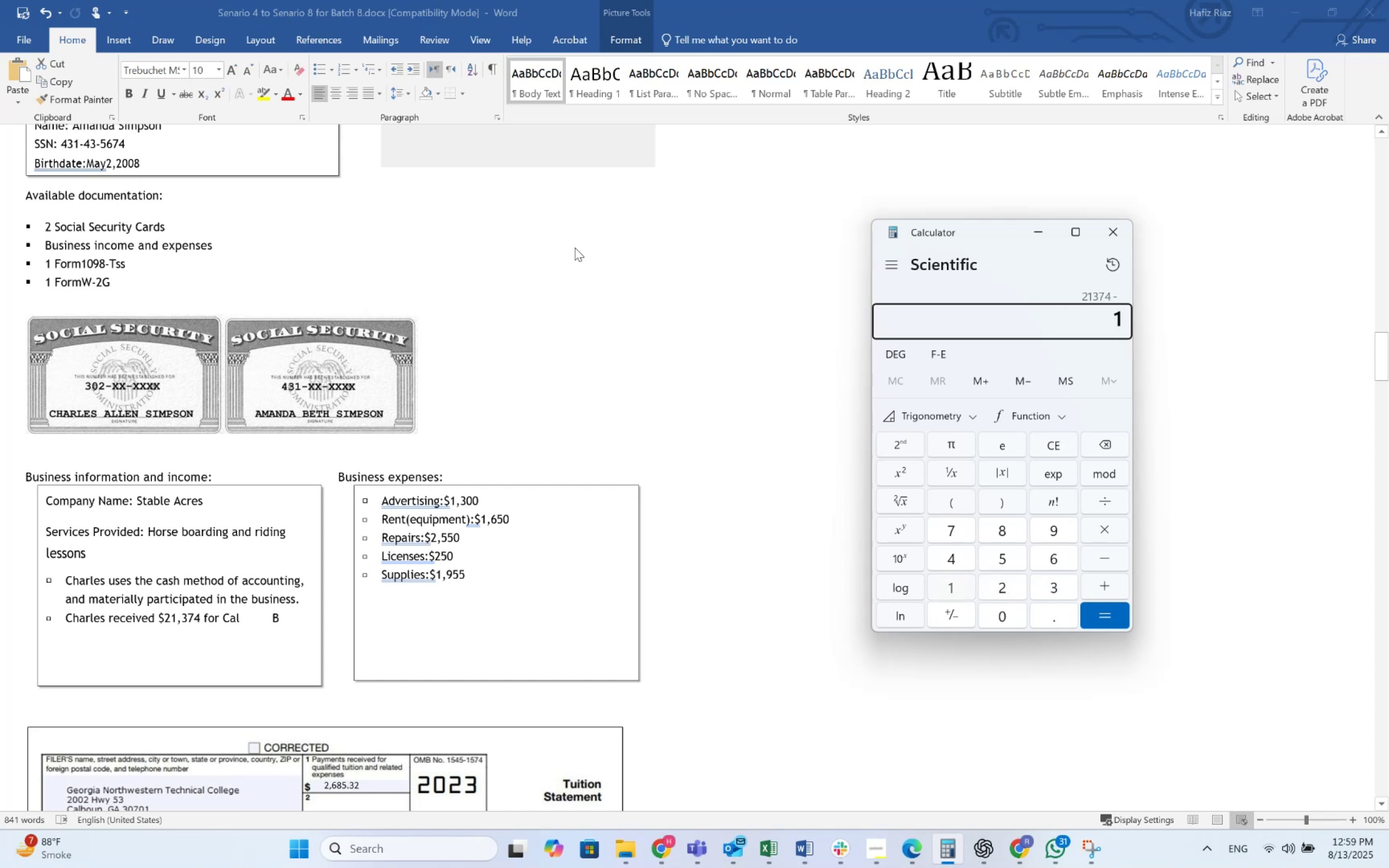 
key(Numpad3)
 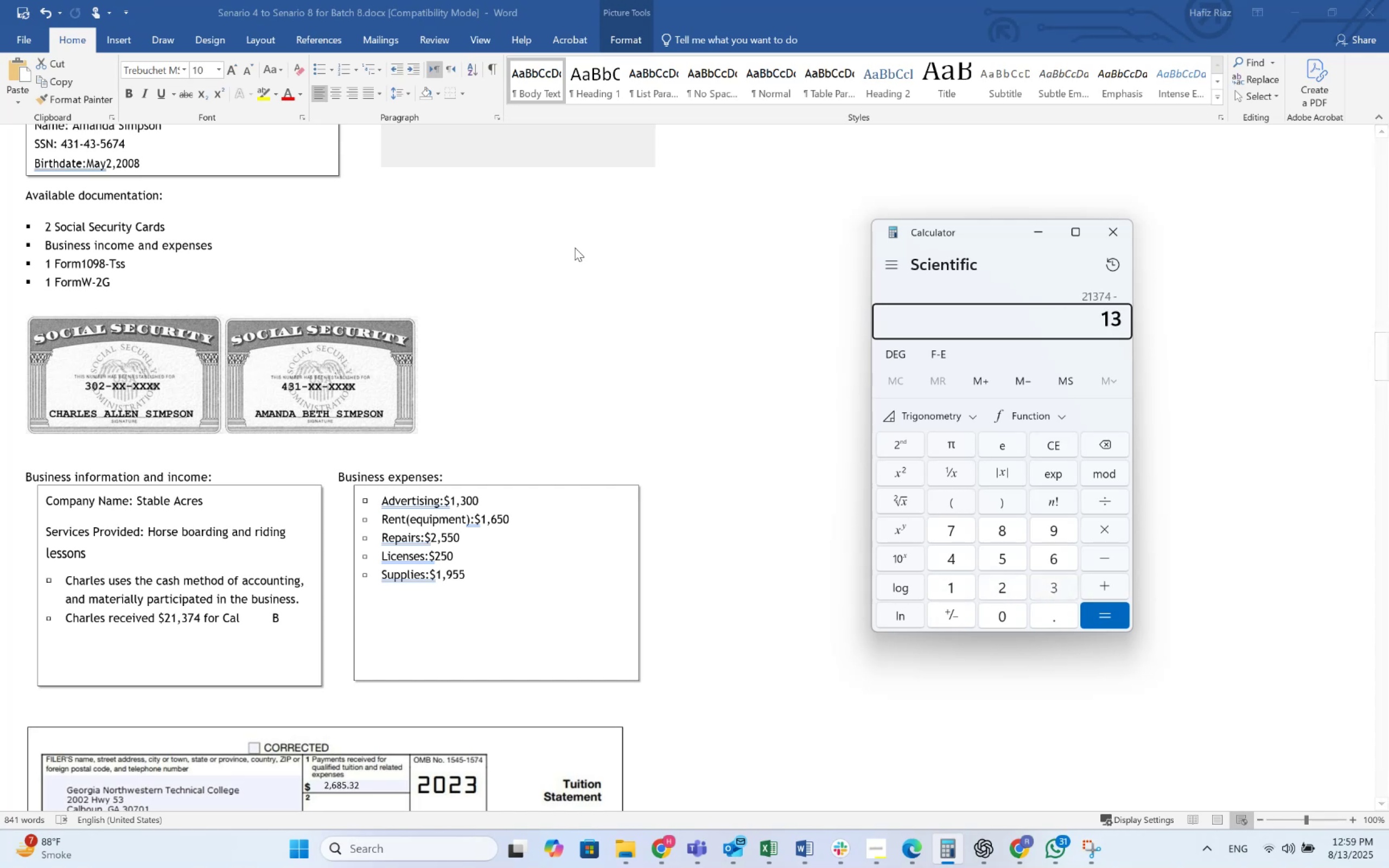 
key(Numpad0)
 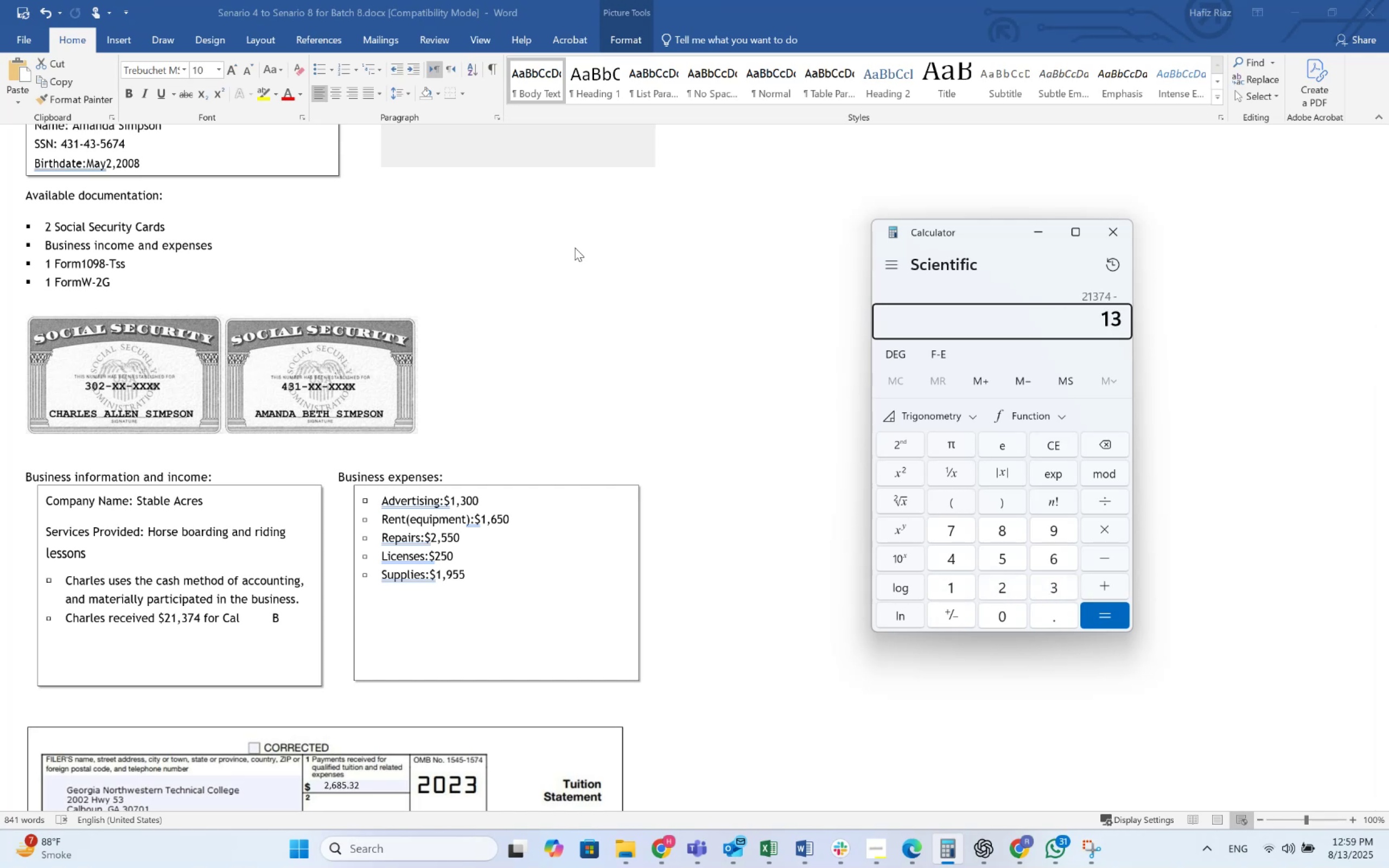 
key(Numpad0)
 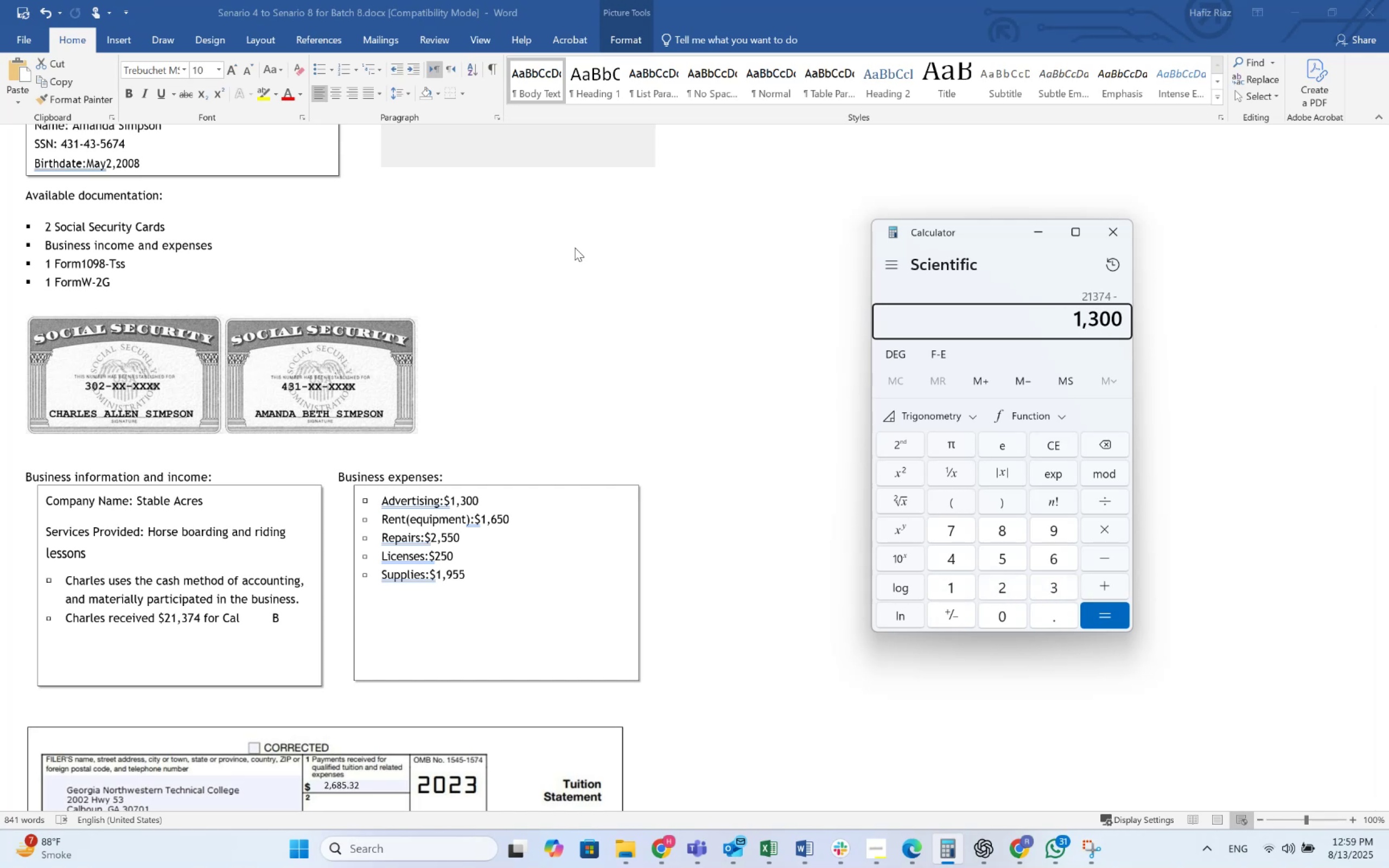 
key(NumpadSubtract)
 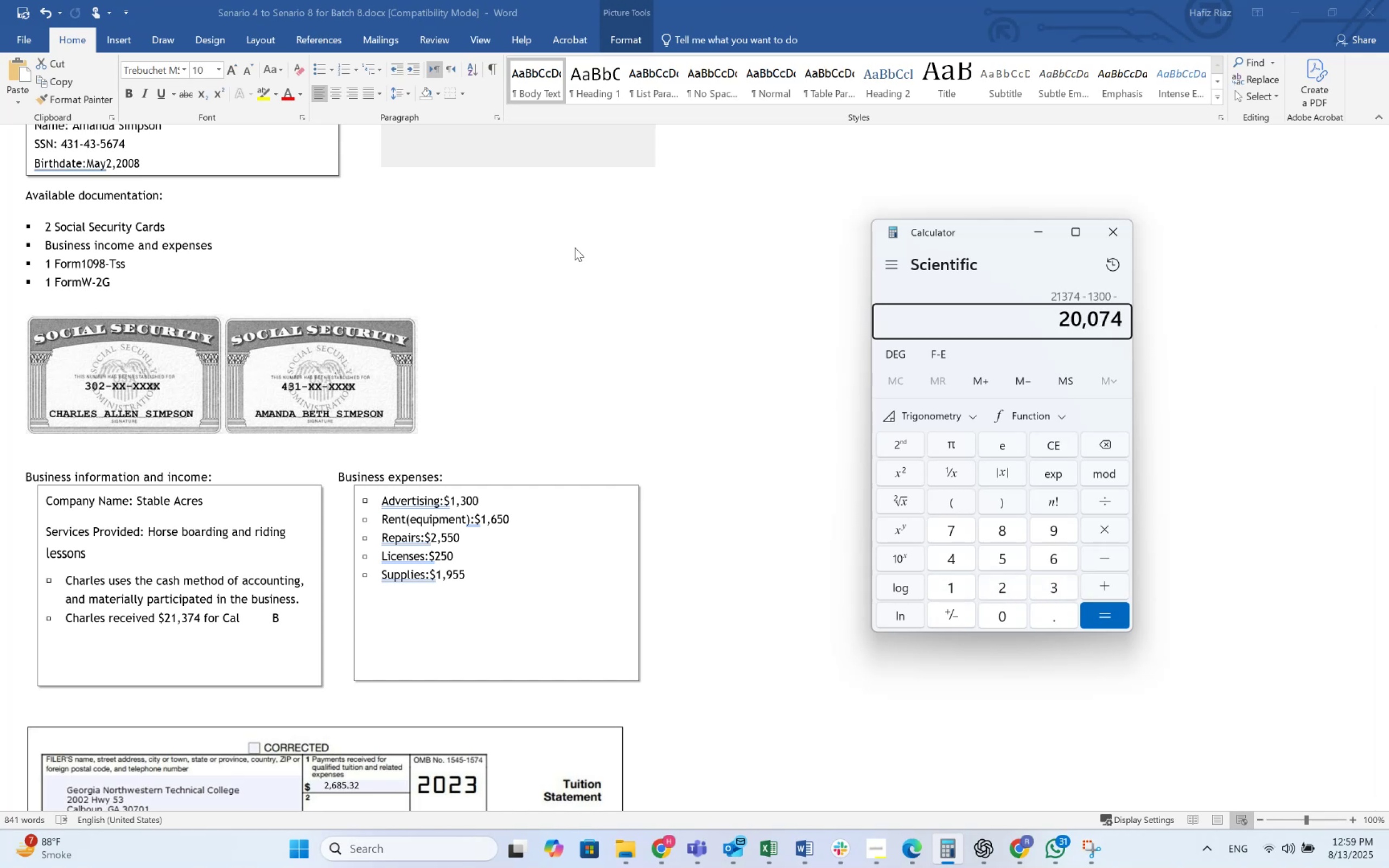 
key(Numpad1)
 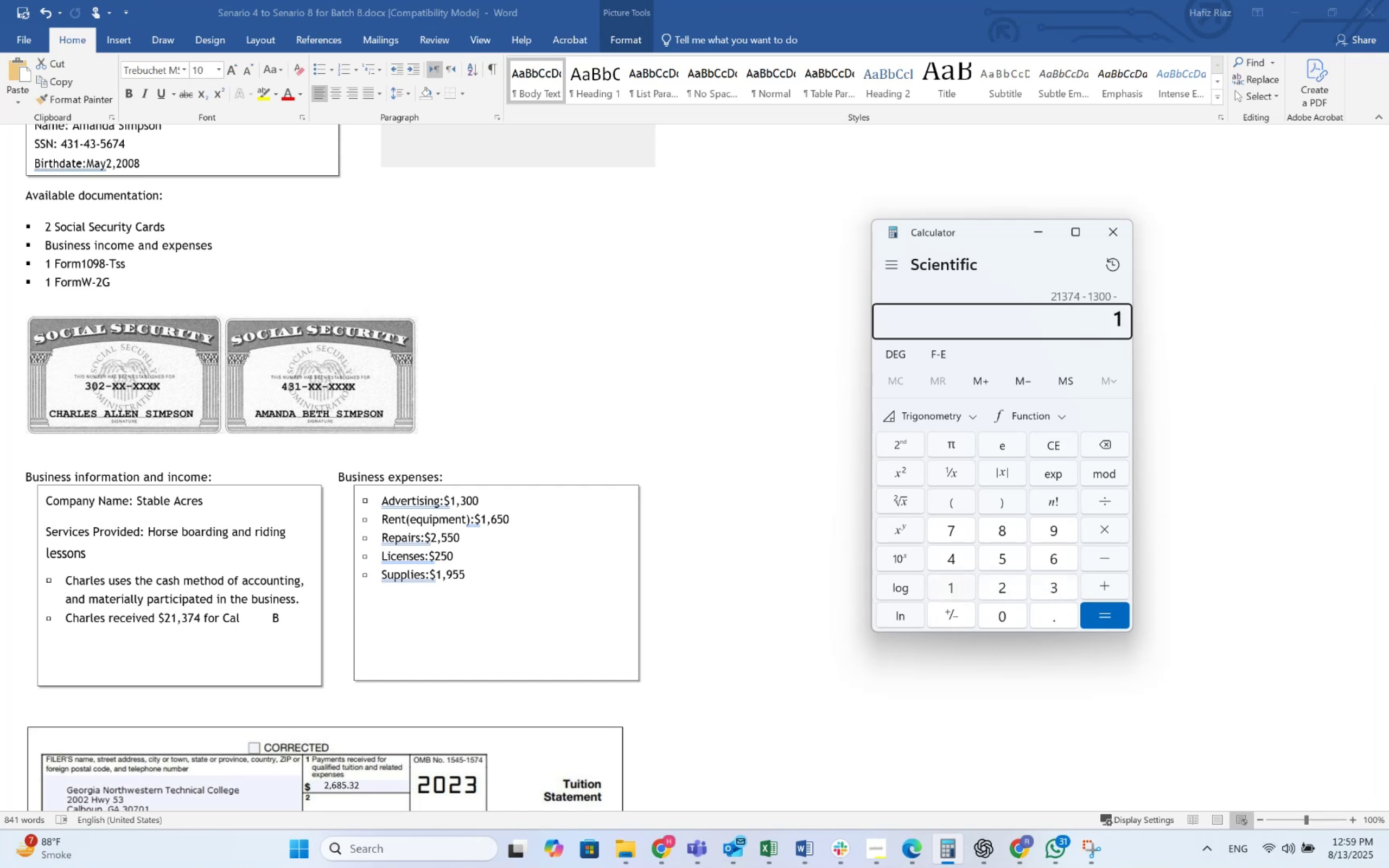 
key(Numpad6)
 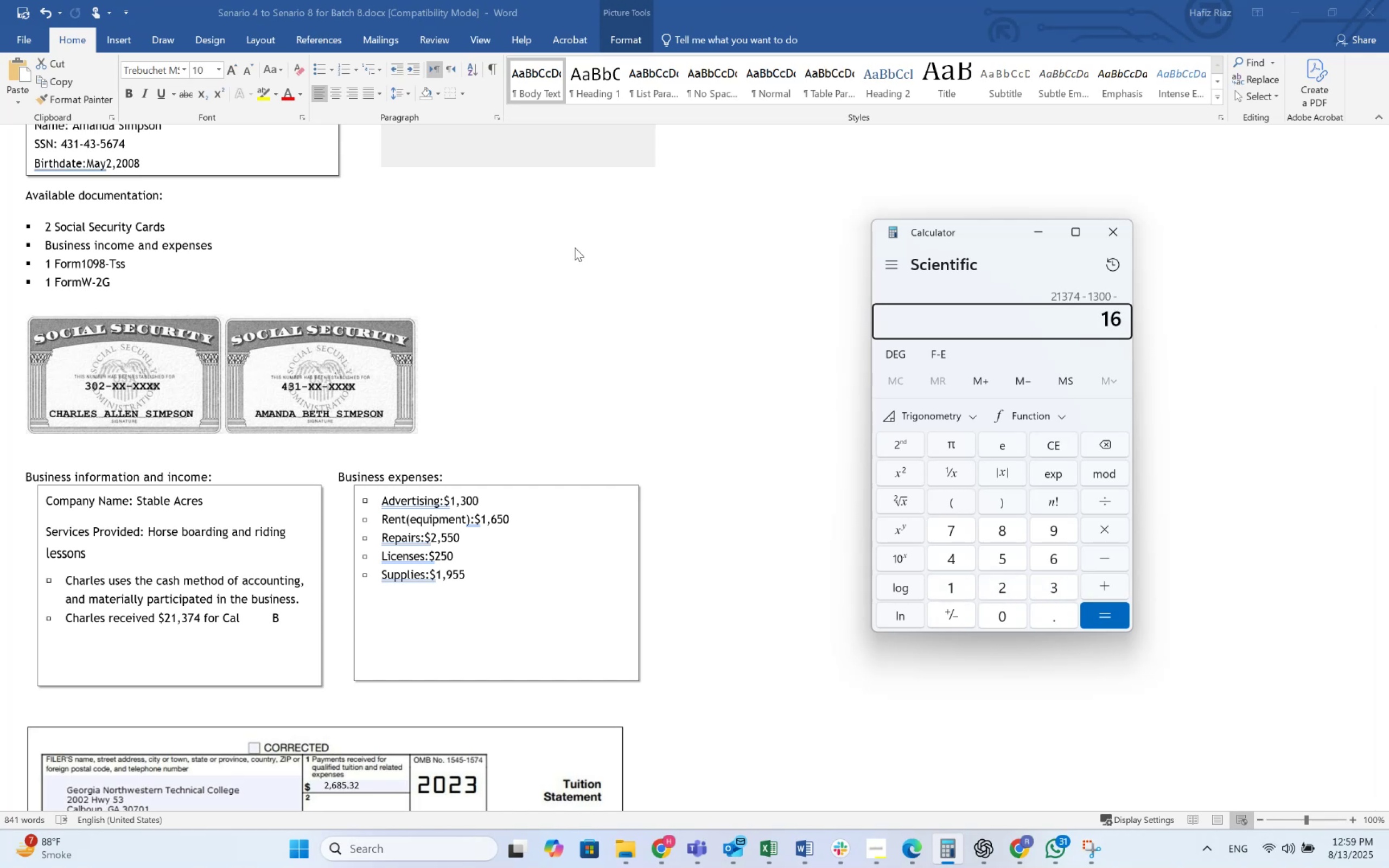 
key(Numpad5)
 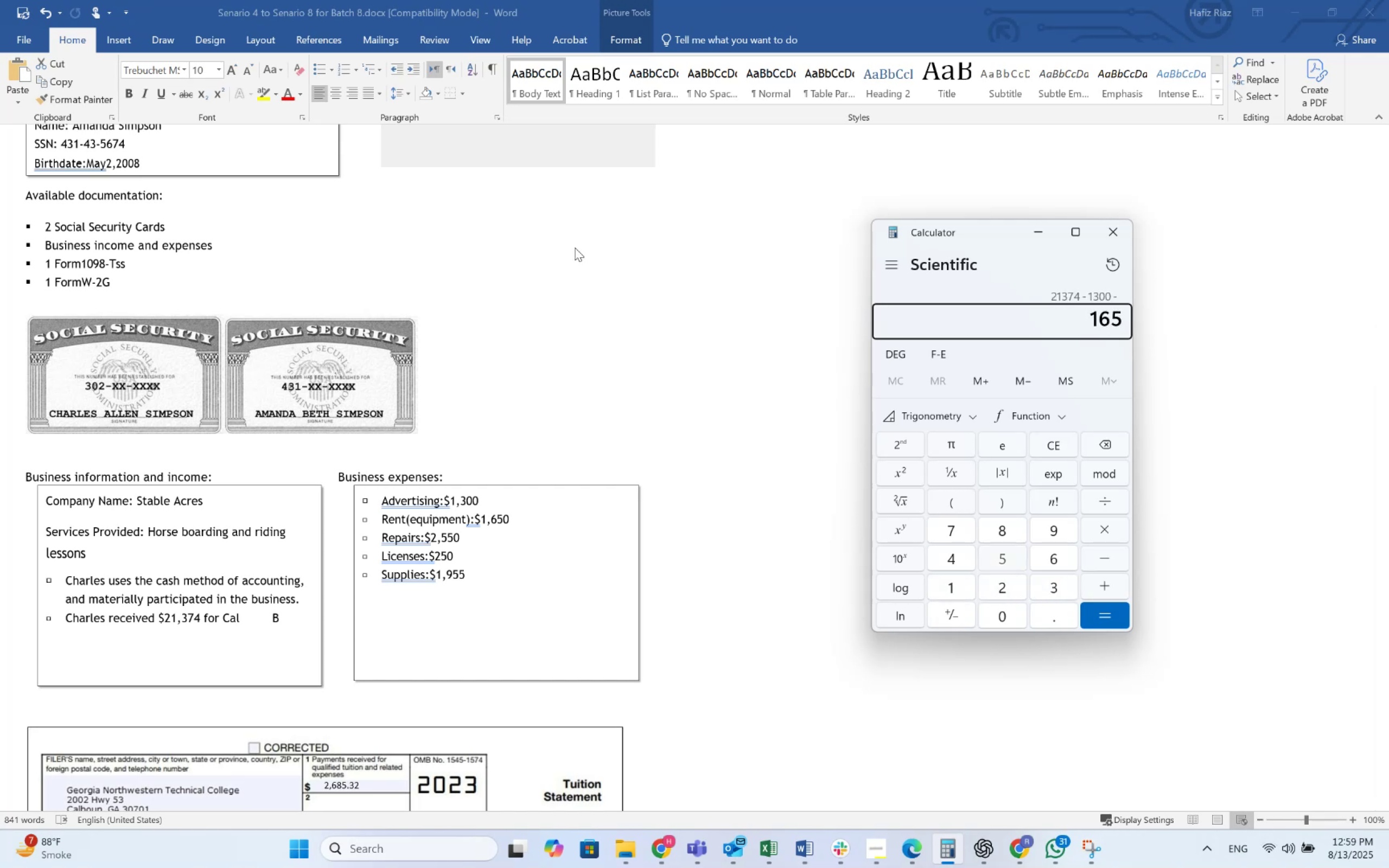 
key(Numpad0)
 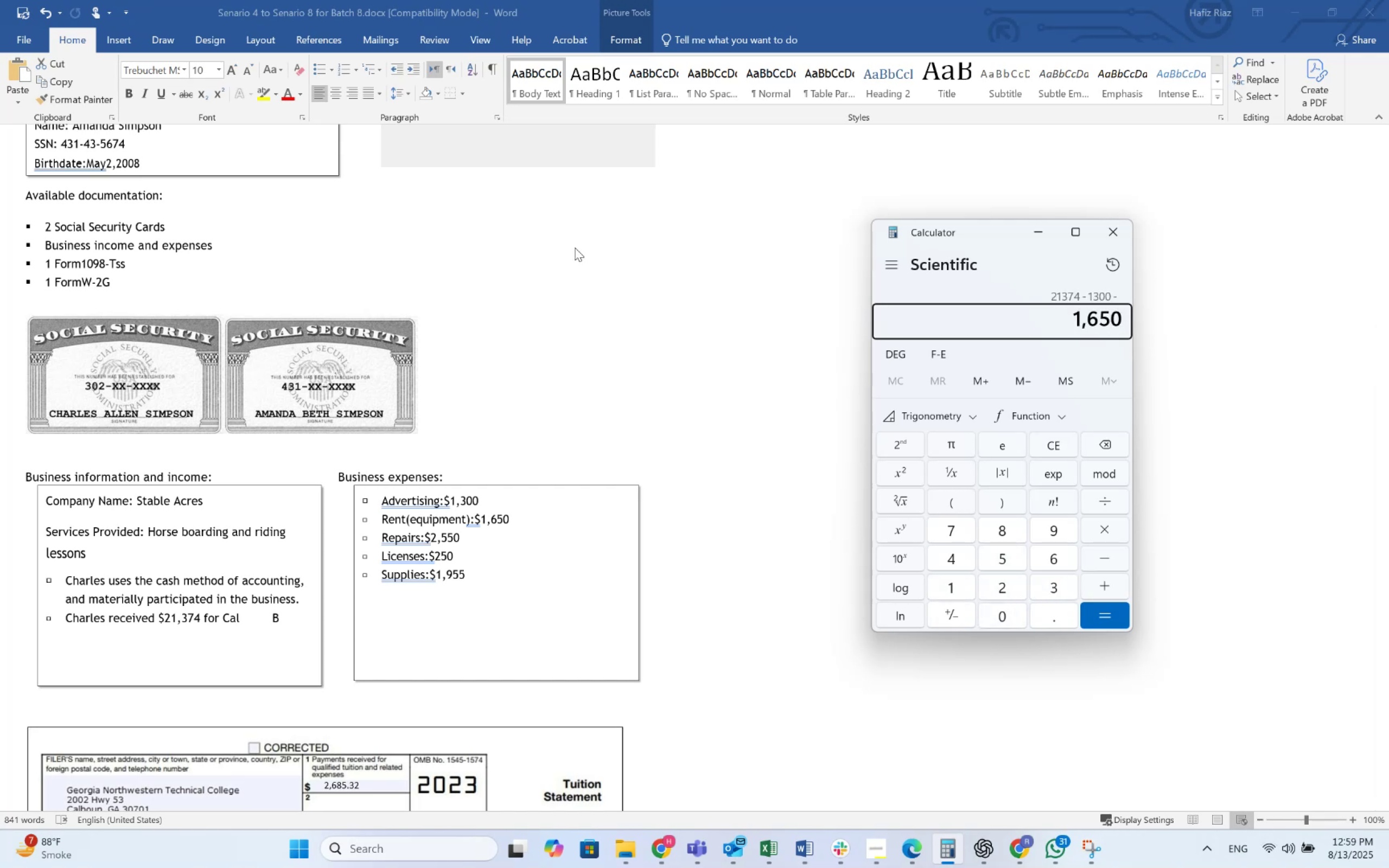 
key(NumpadSubtract)
 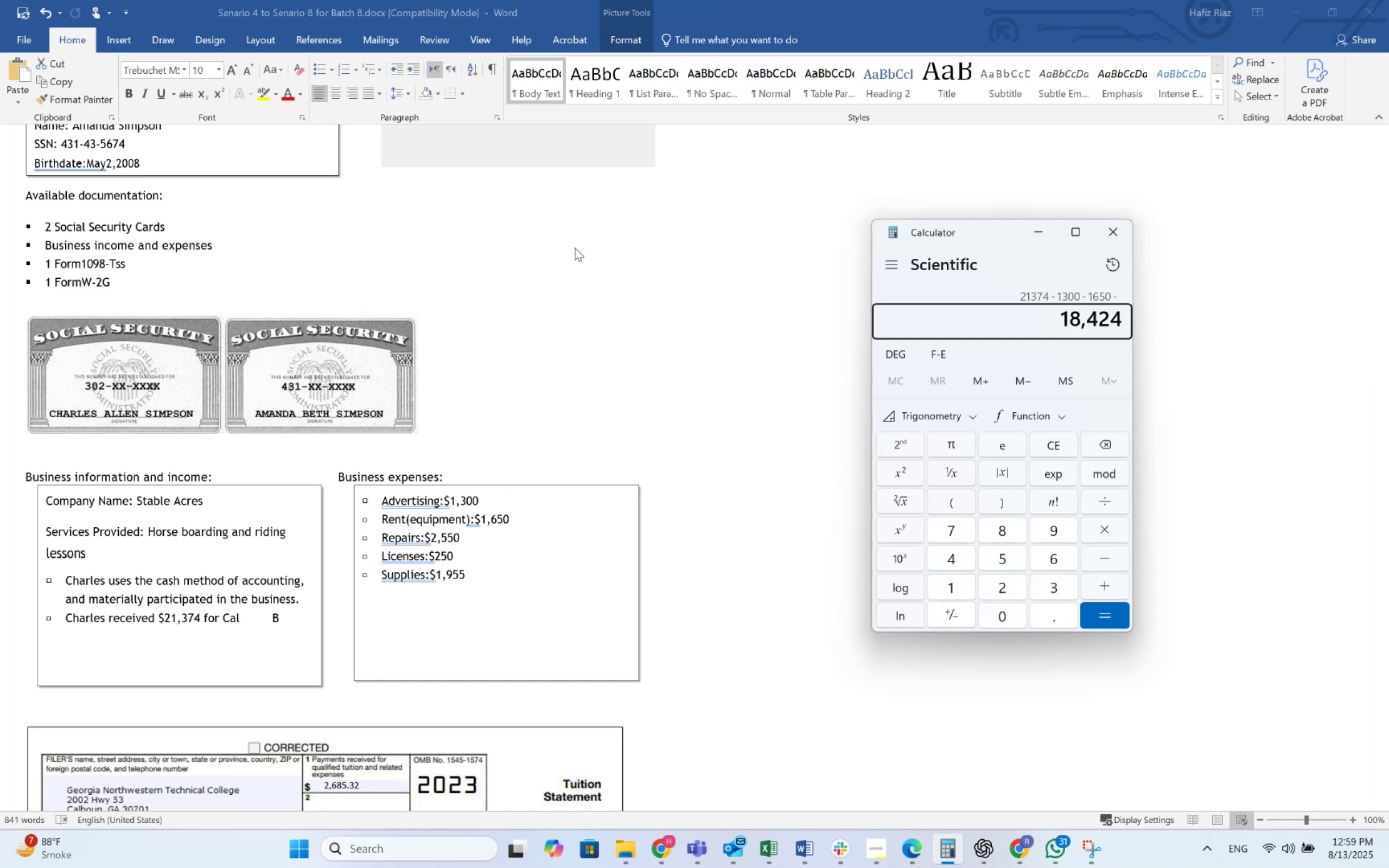 
key(Numpad2)
 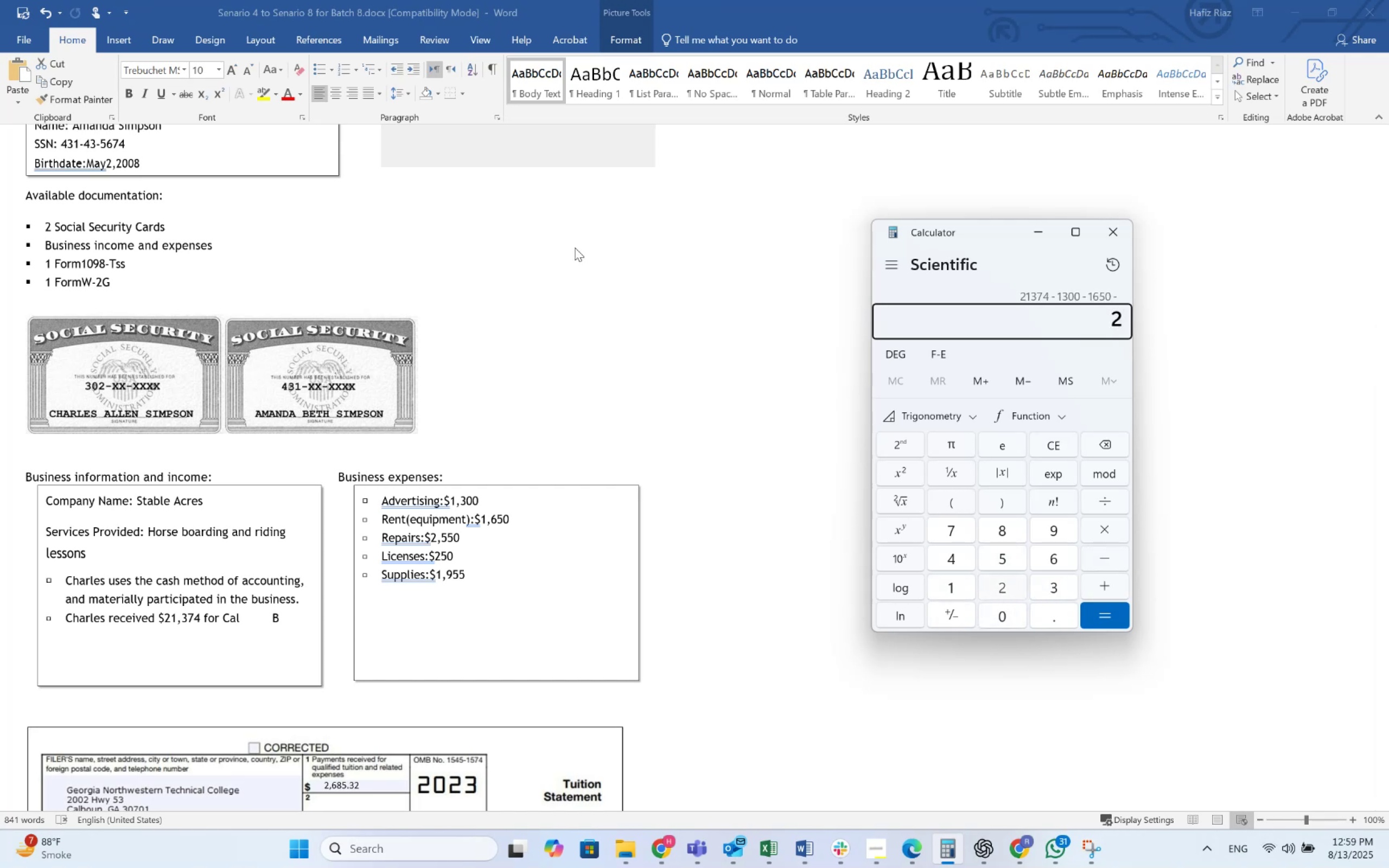 
key(Numpad2)
 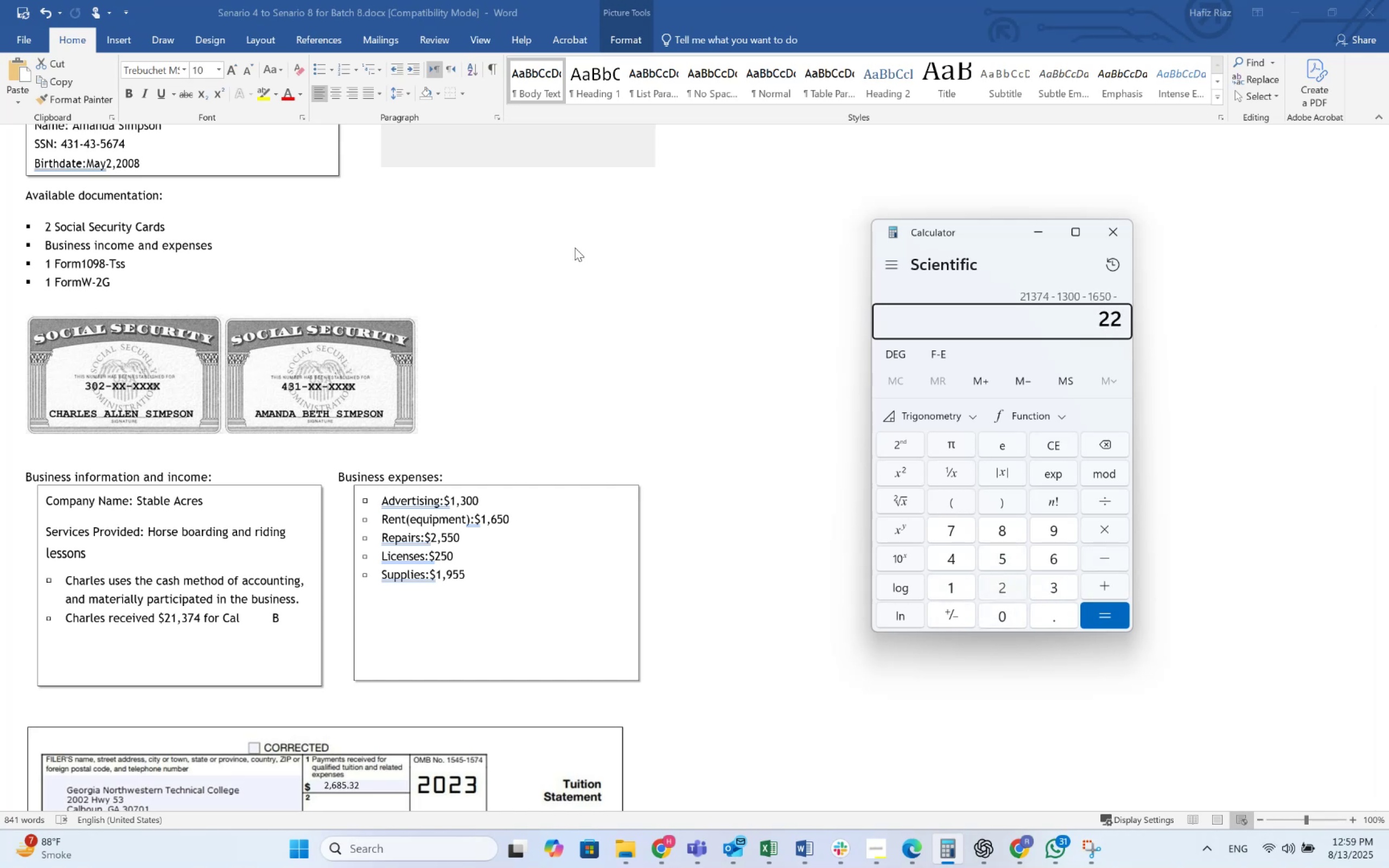 
key(Numpad5)
 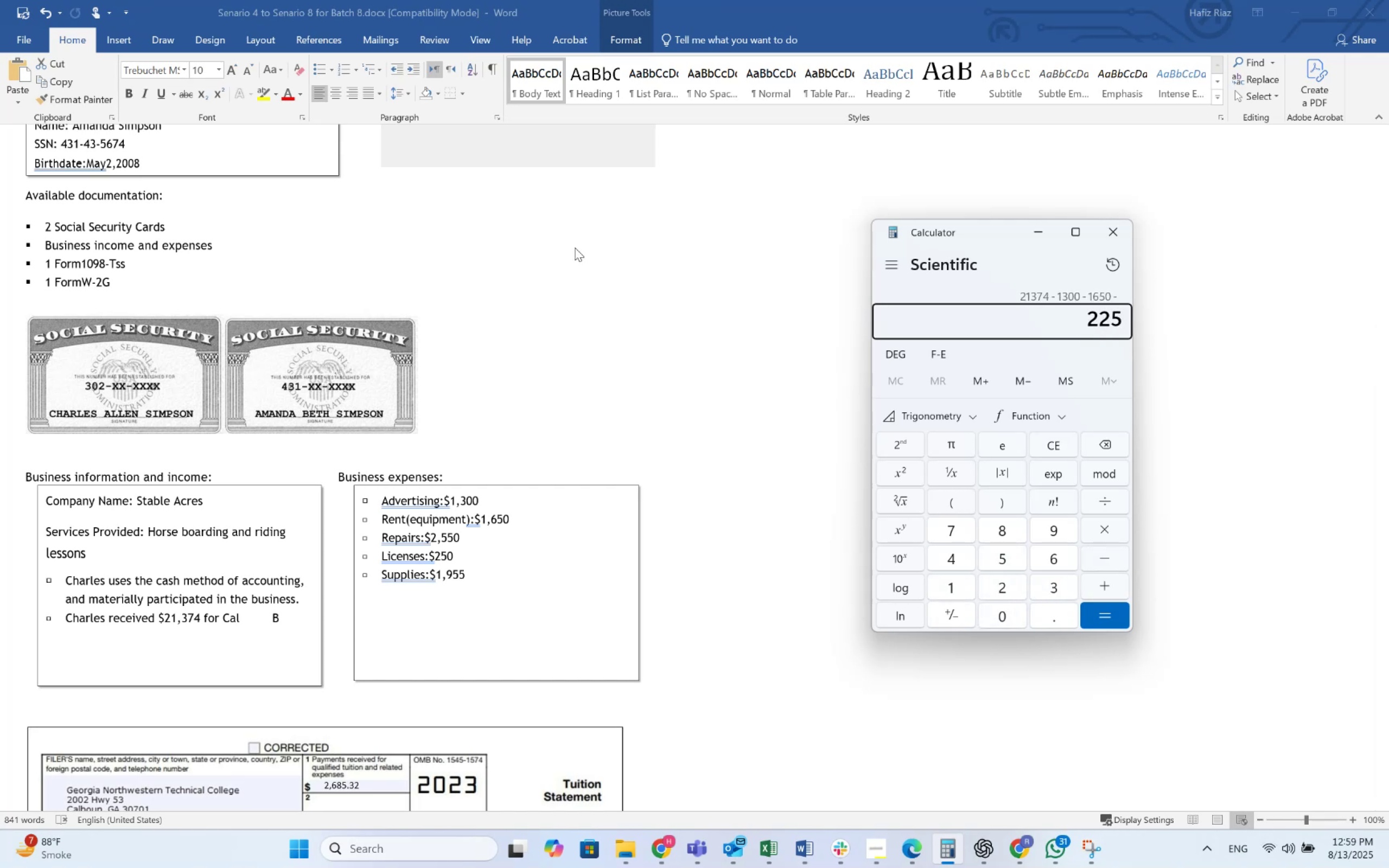 
key(Numpad0)
 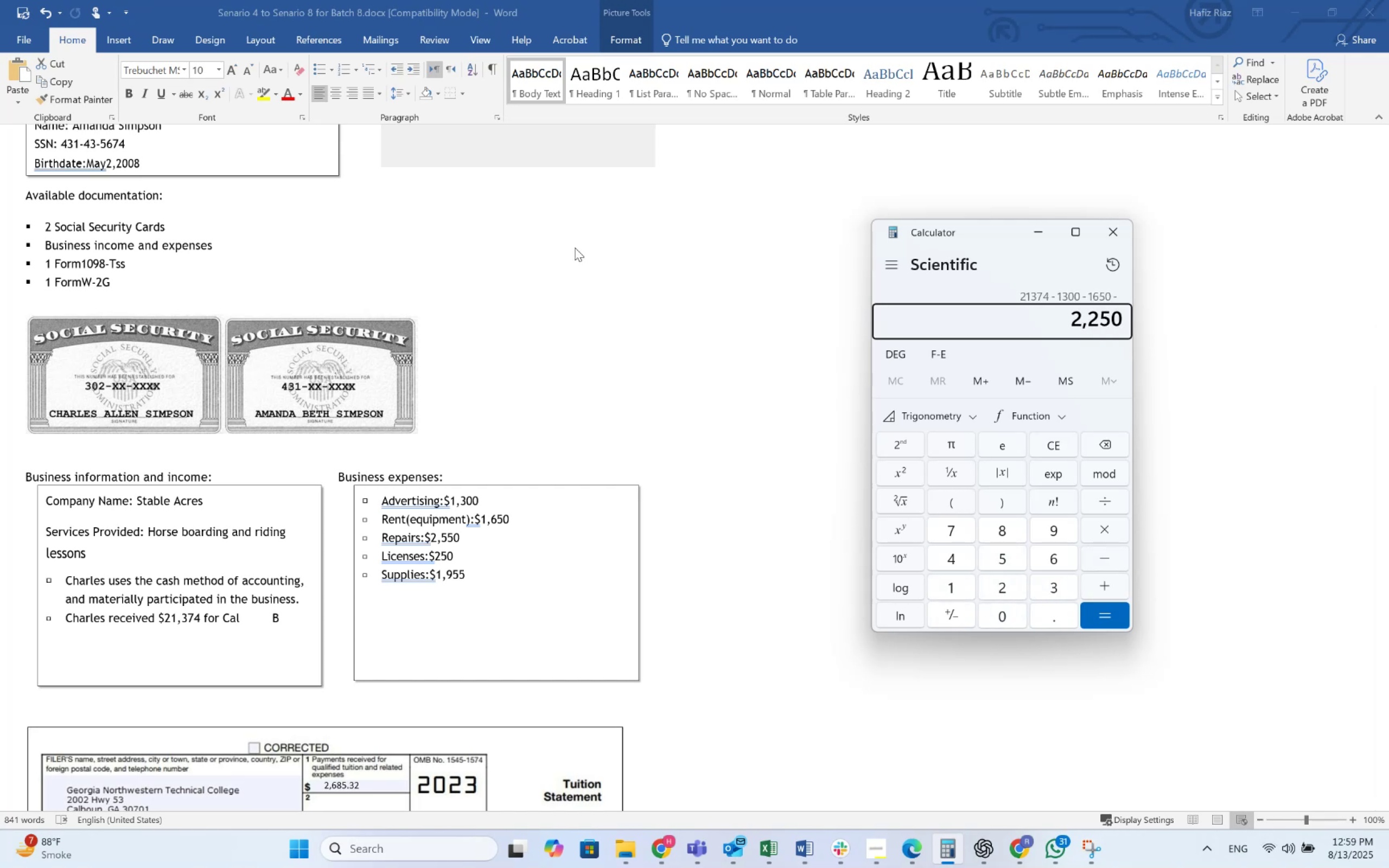 
key(NumpadSubtract)
 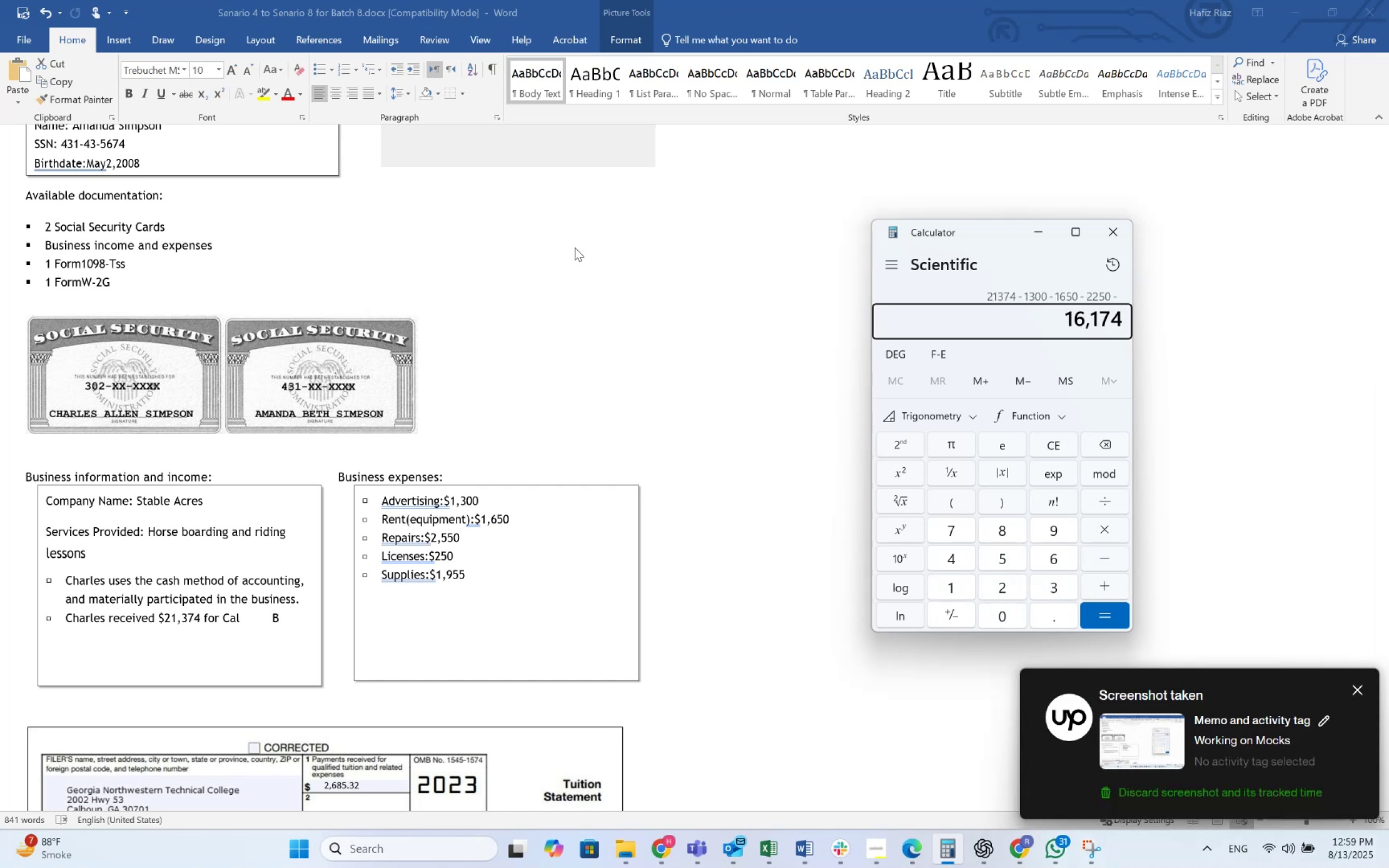 
key(Numpad2)
 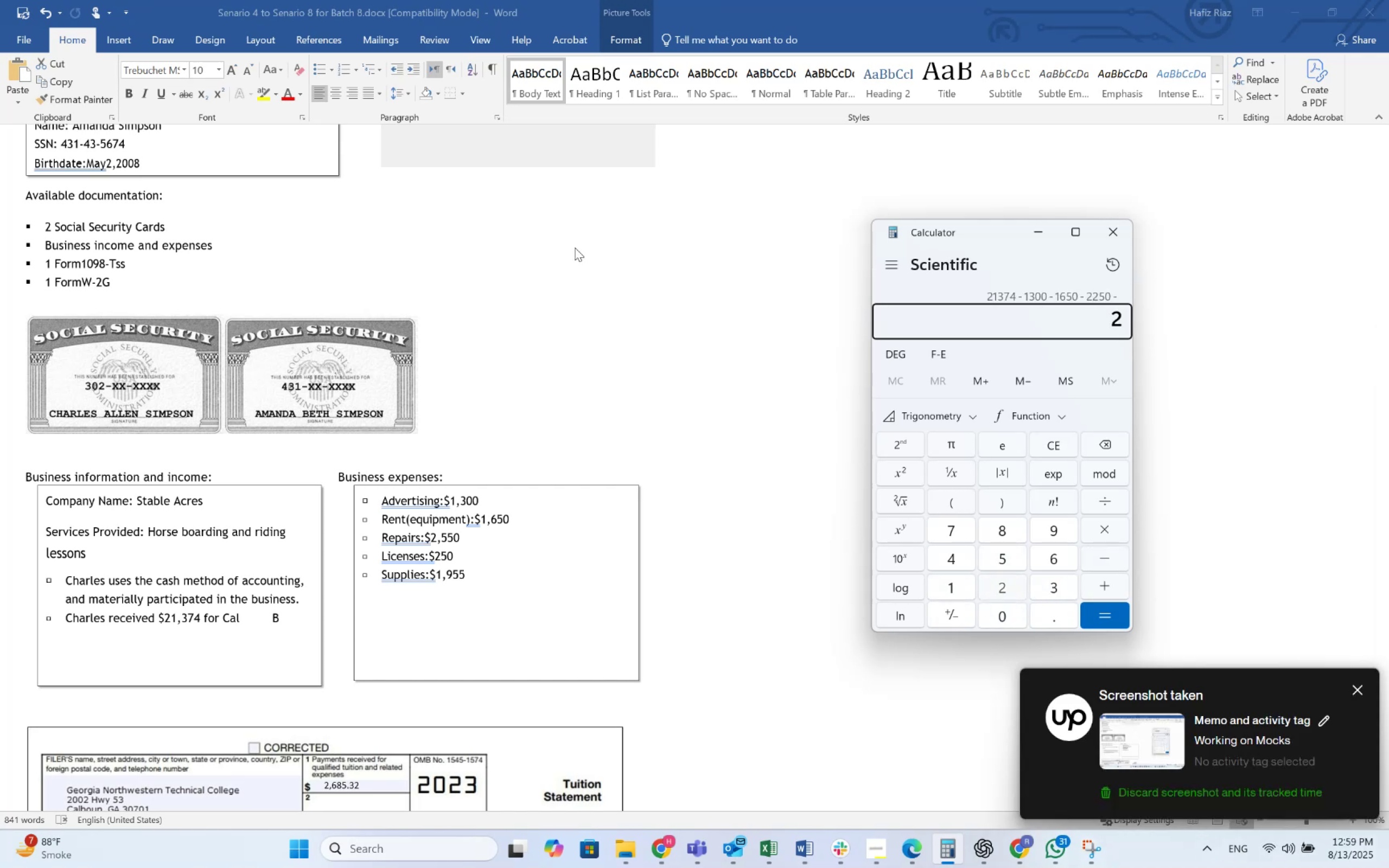 
key(Numpad5)
 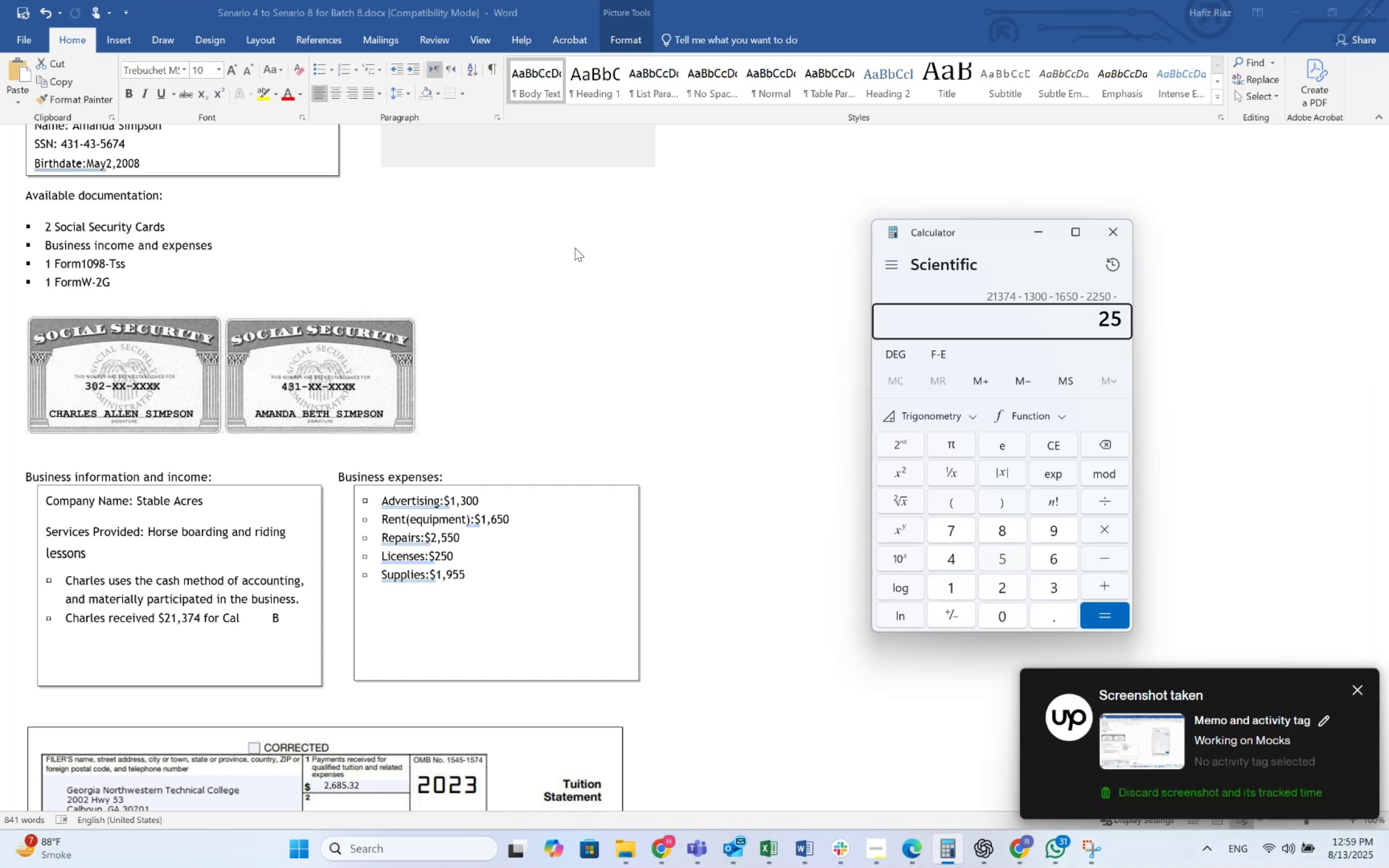 
key(Numpad0)
 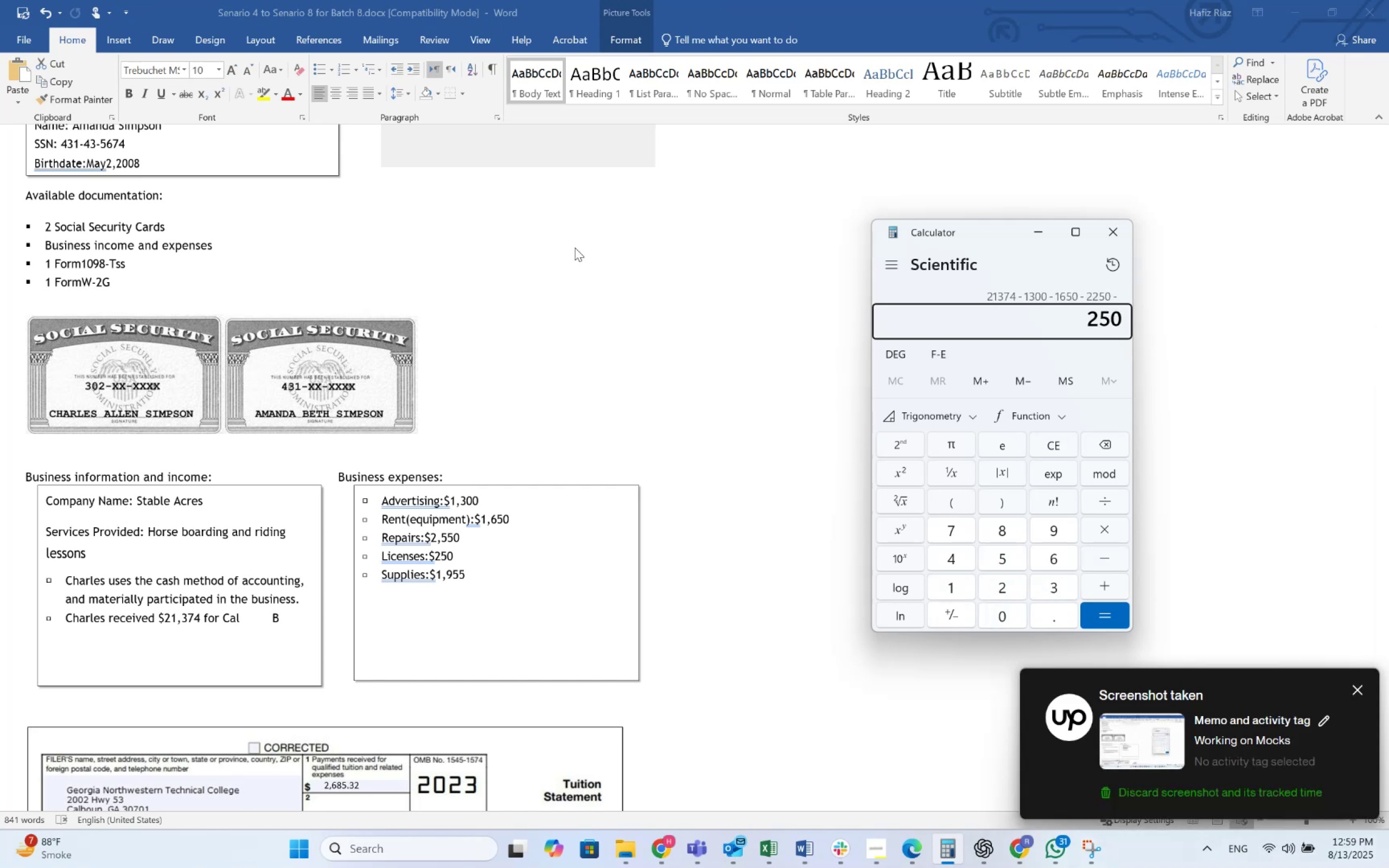 
key(NumpadSubtract)
 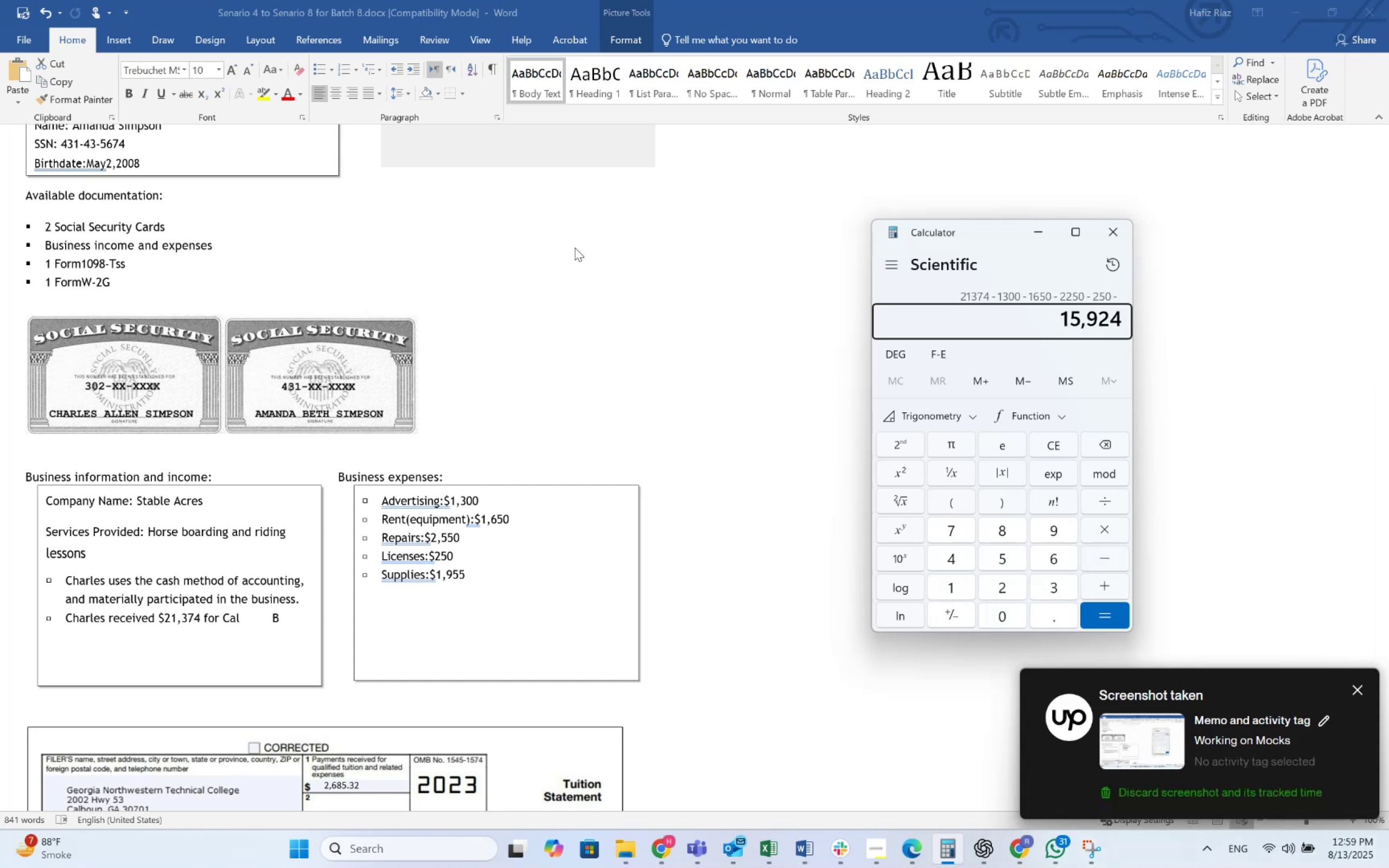 
key(Numpad1)
 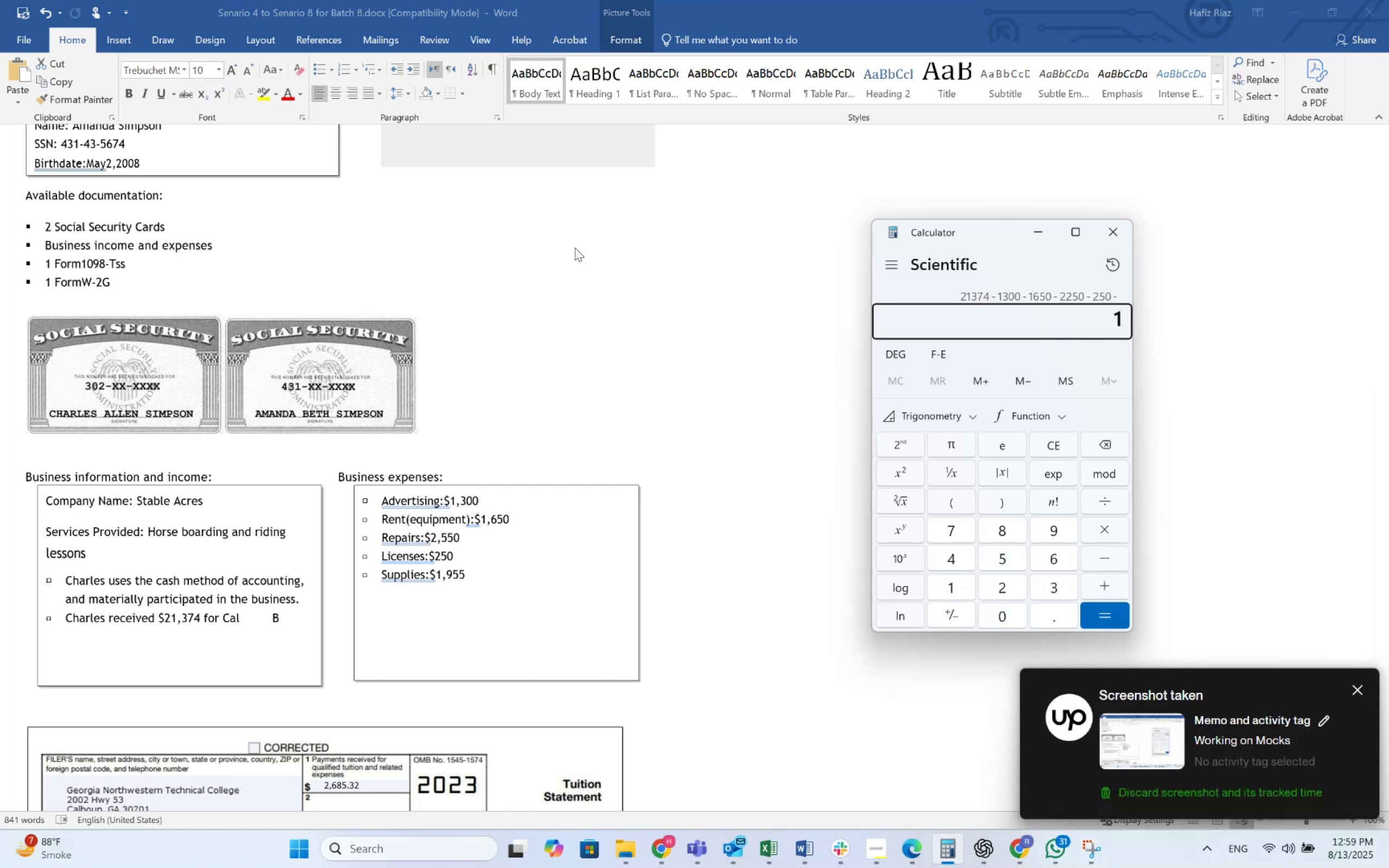 
key(Numpad9)
 